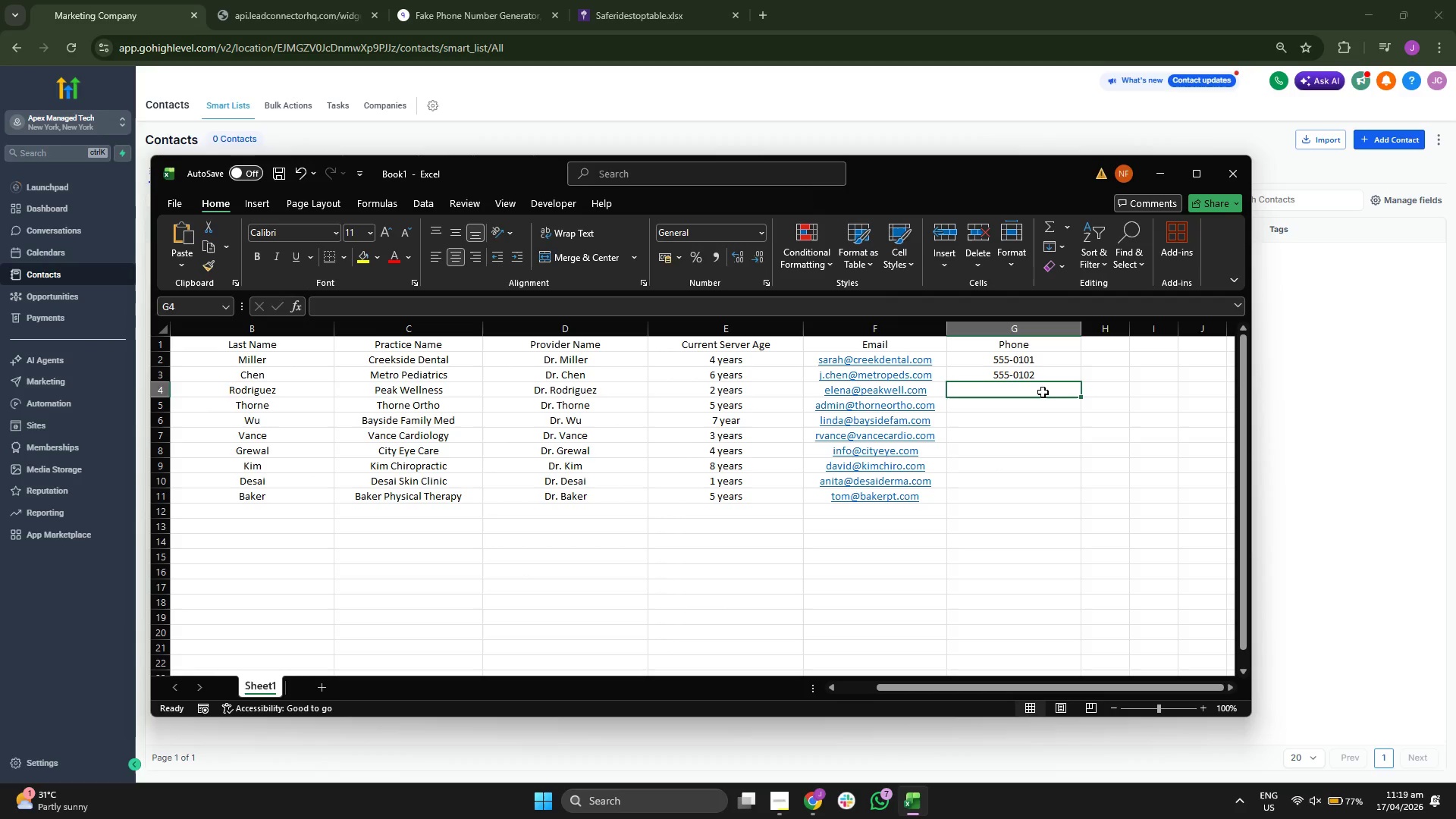 
type(555-03)
key(Backspace)
type(103)
 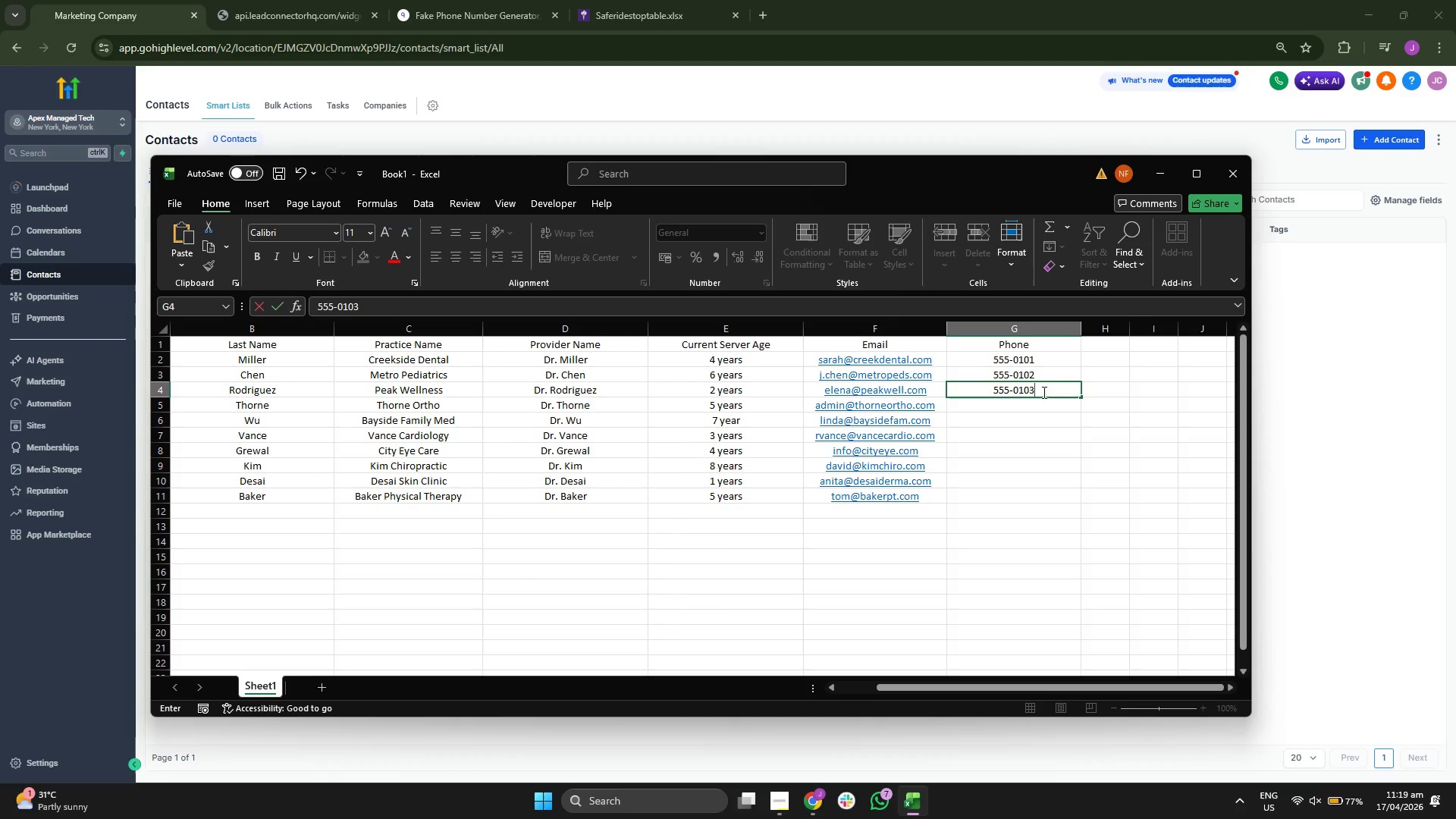 
key(Enter)
 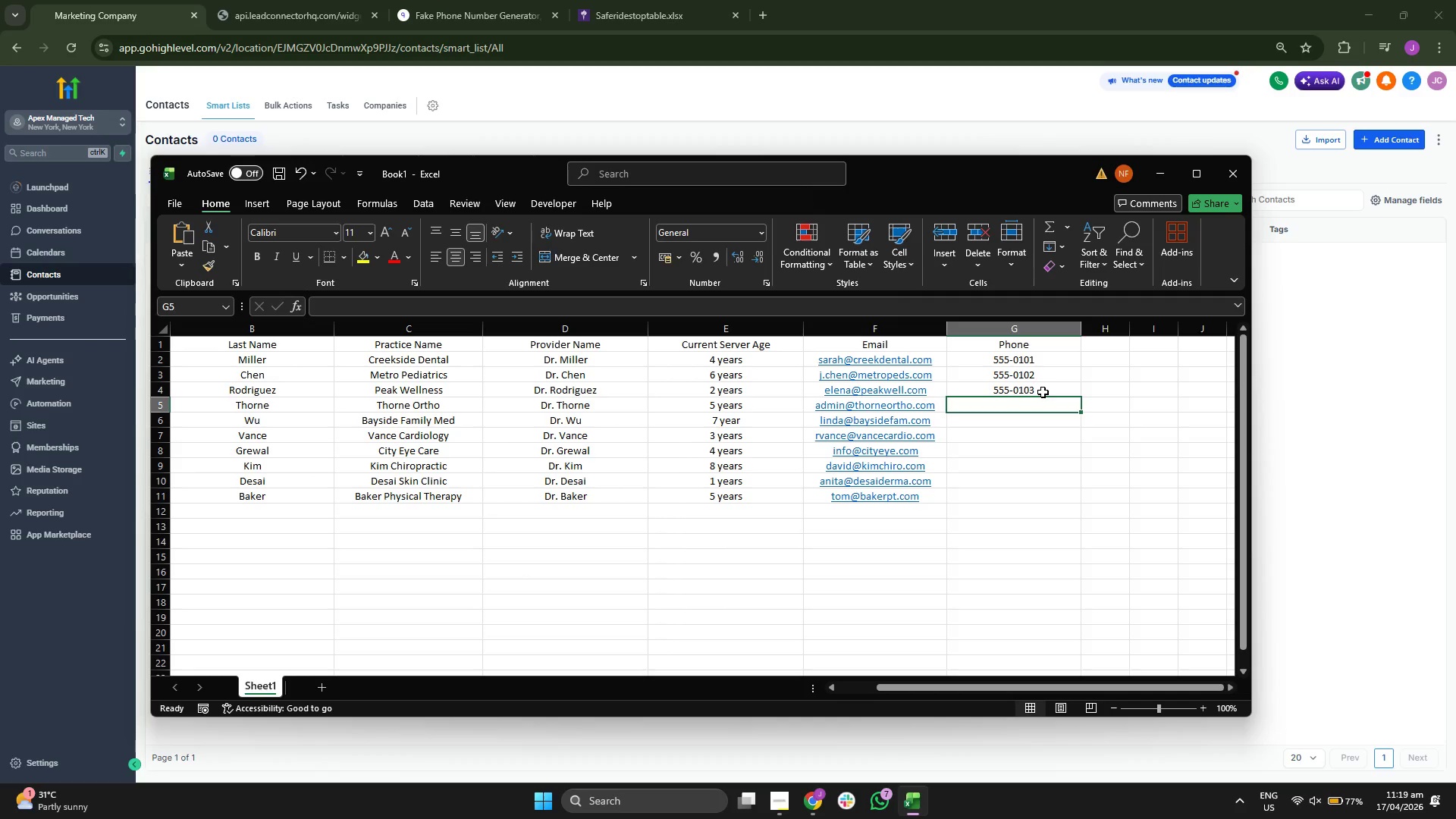 
type(5550)
key(Backspace)
type(-0104)
 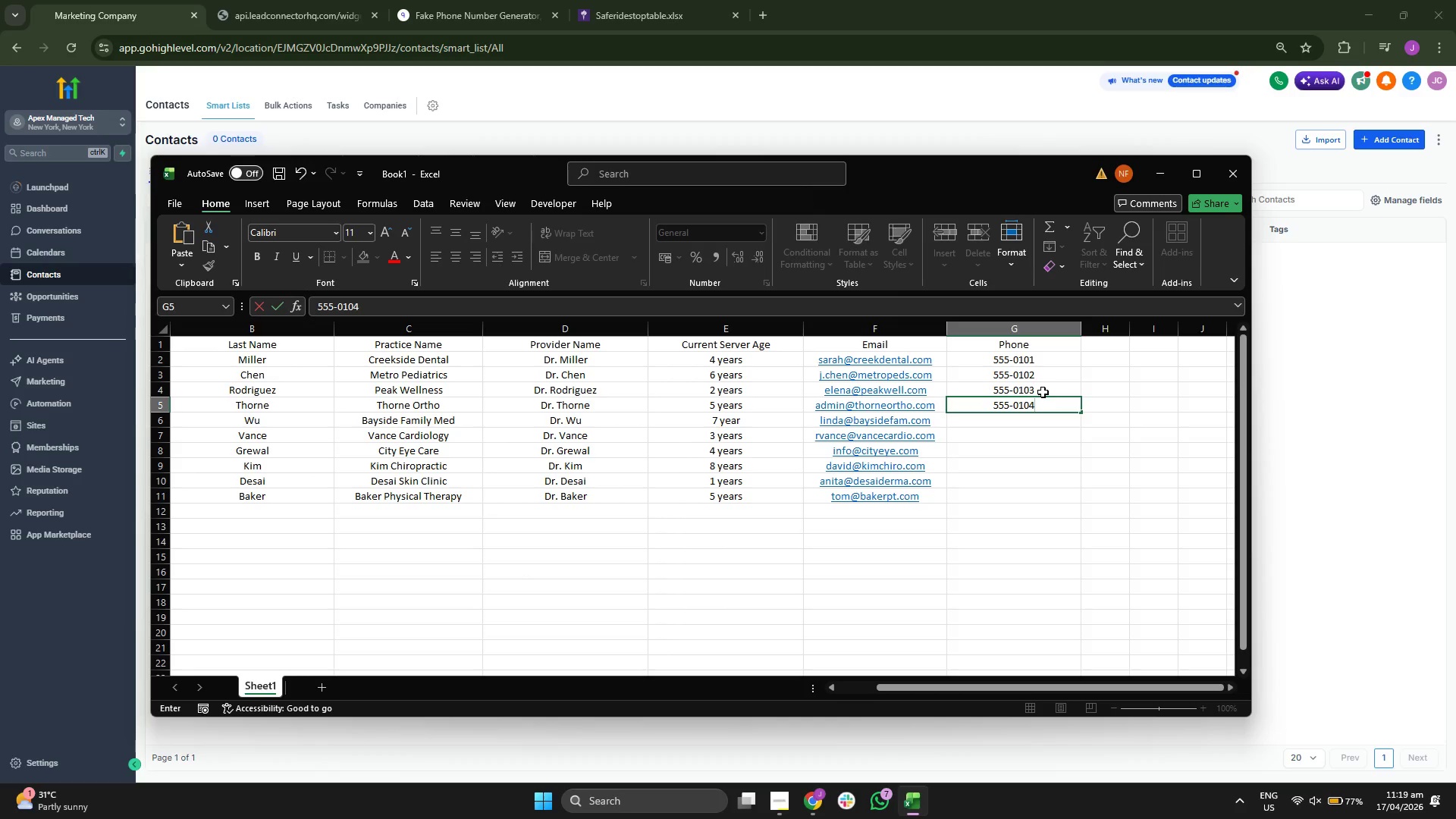 
key(Enter)
 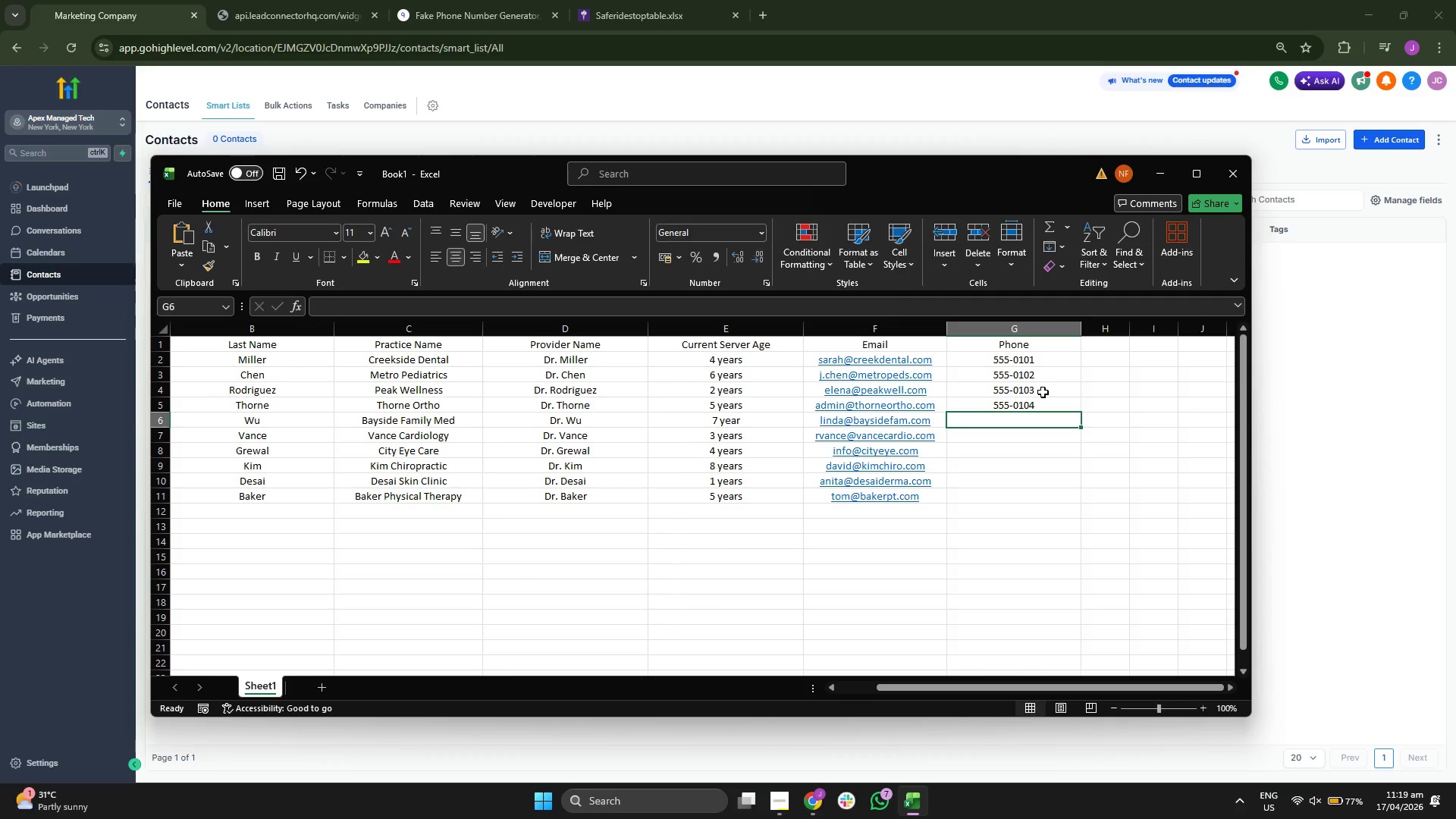 
key(Enter)
 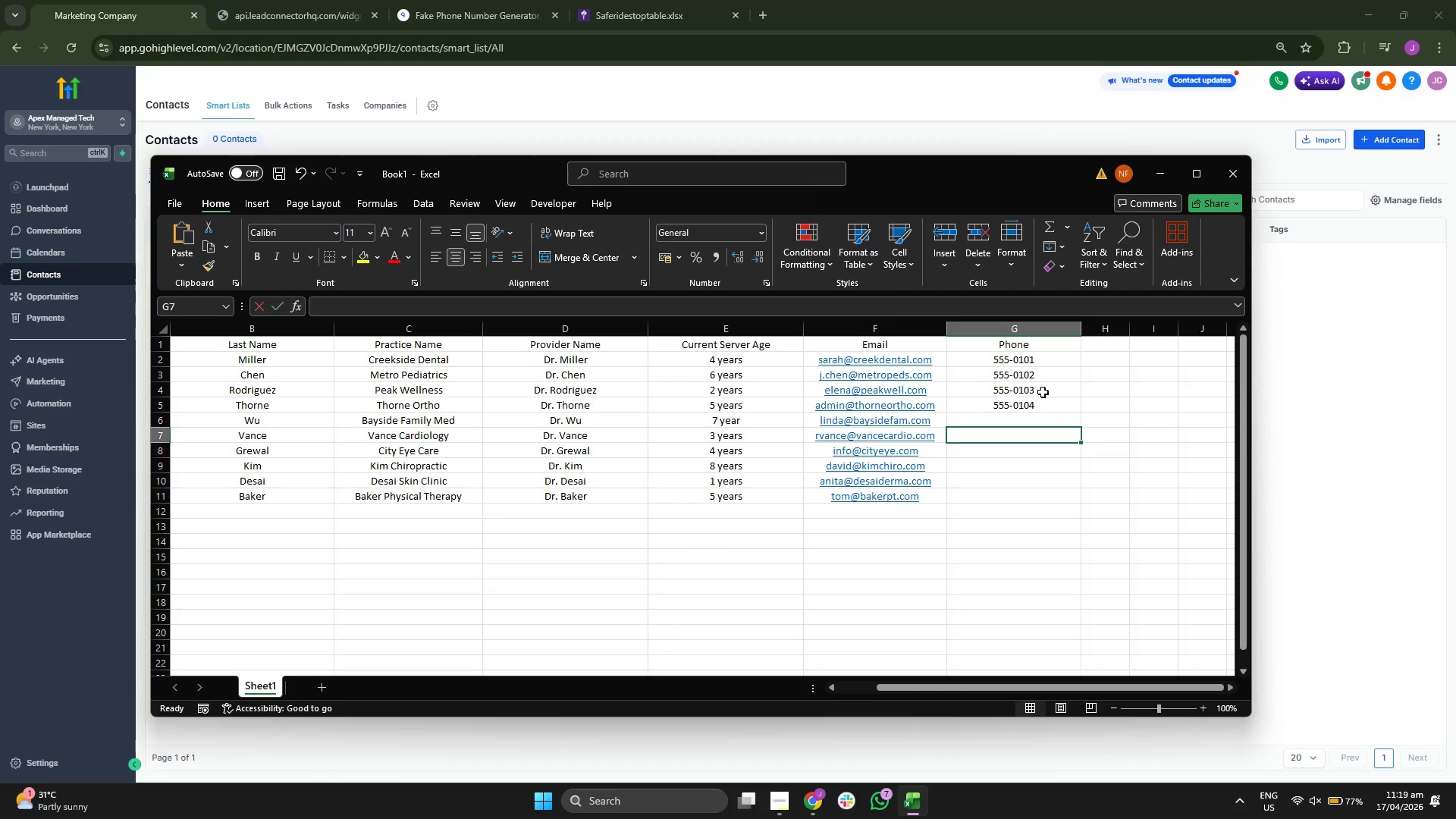 
key(Backspace)
 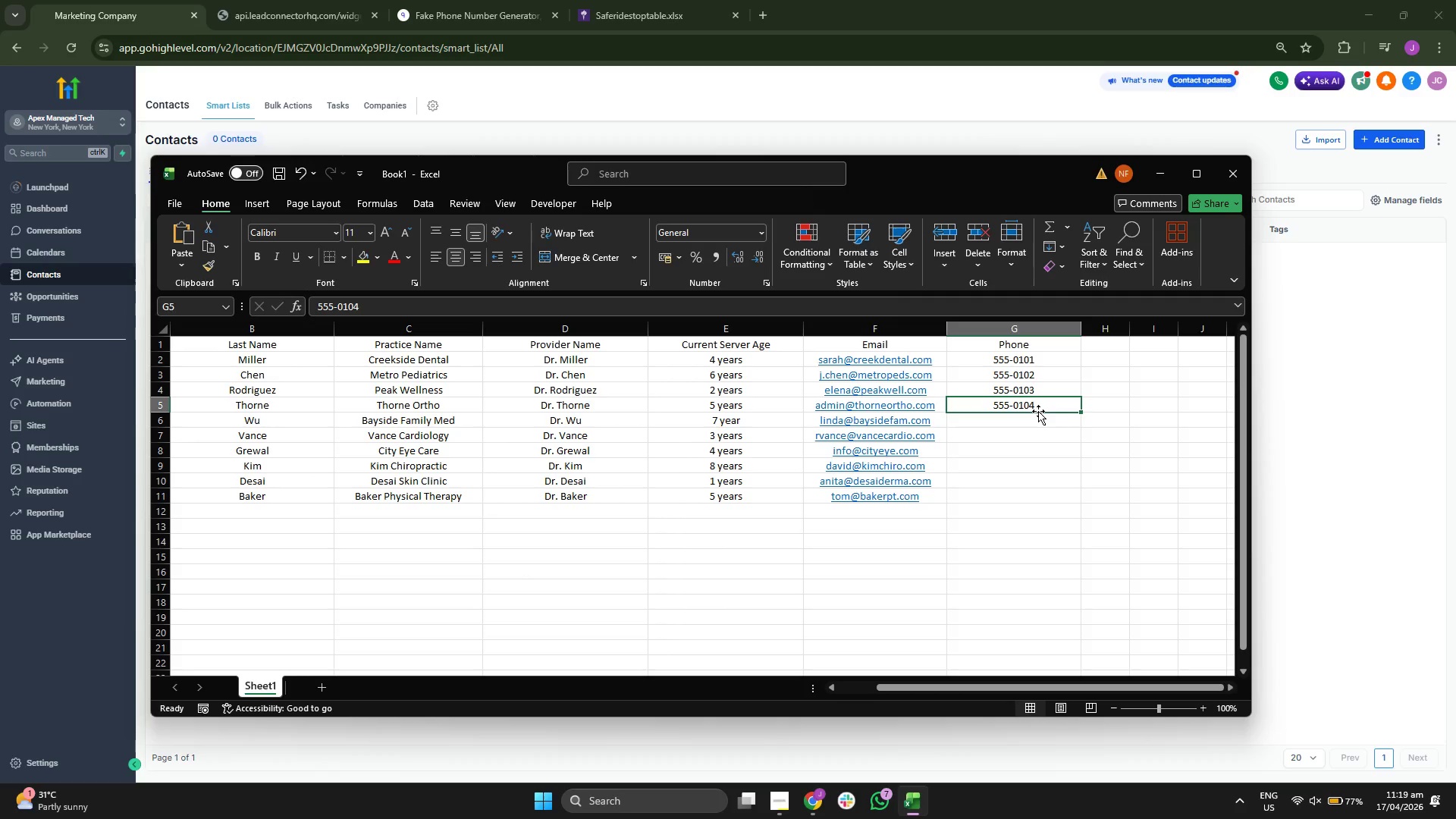 
type(555-0105)
 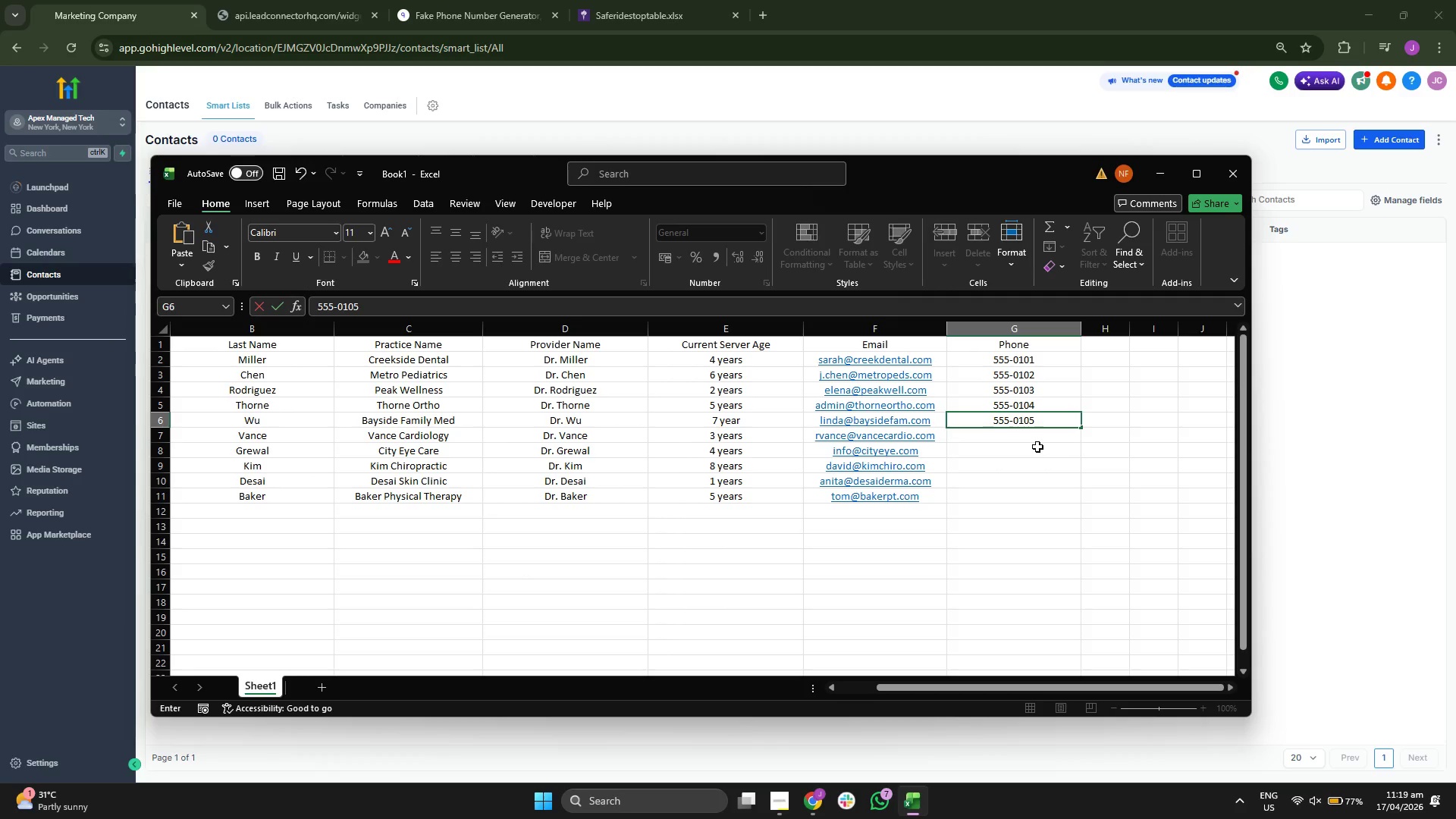 
key(Enter)
 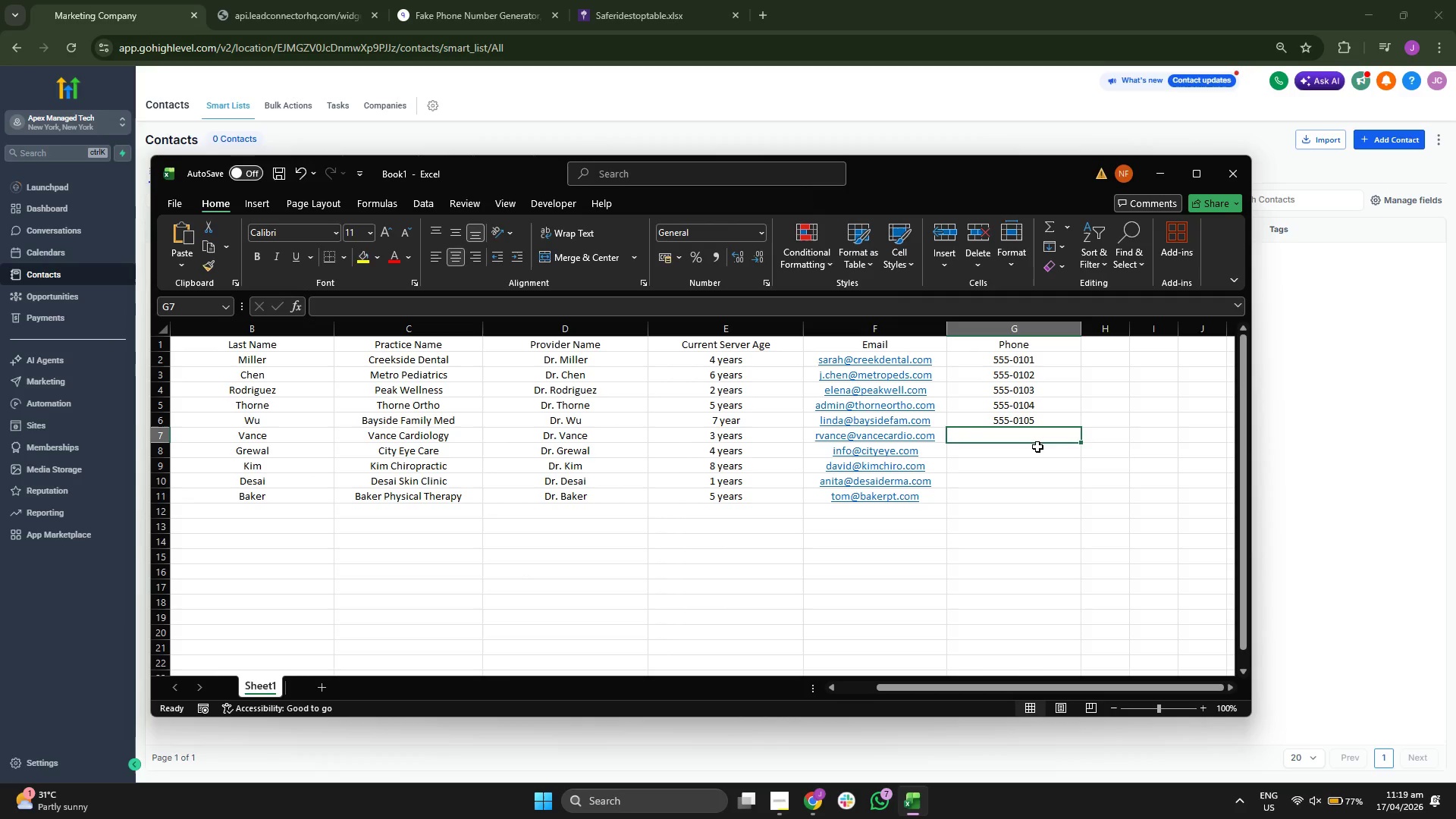 
type(555-0105)
key(Backspace)
type(4)
key(Backspace)
type(6)
 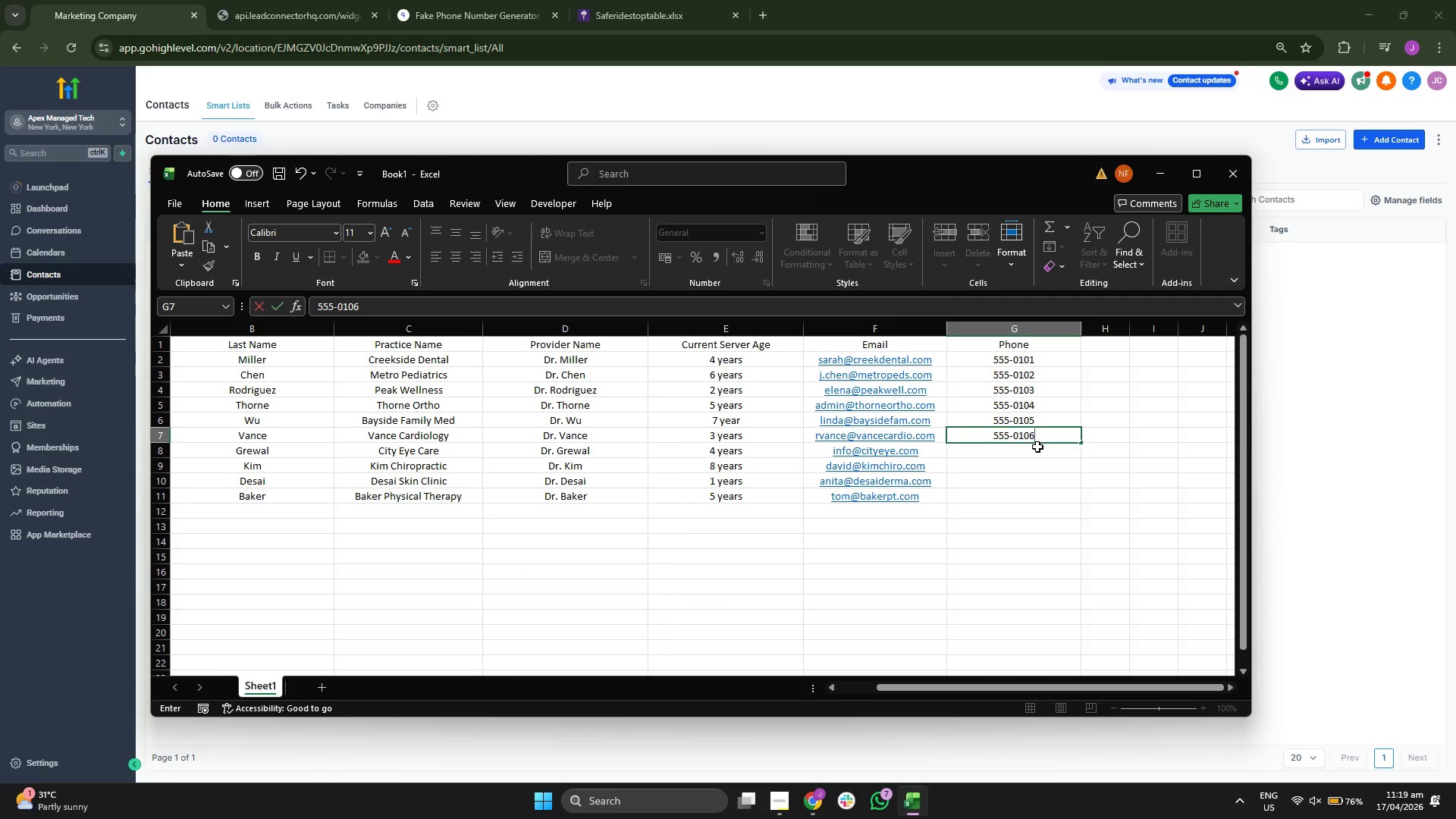 
key(Enter)
 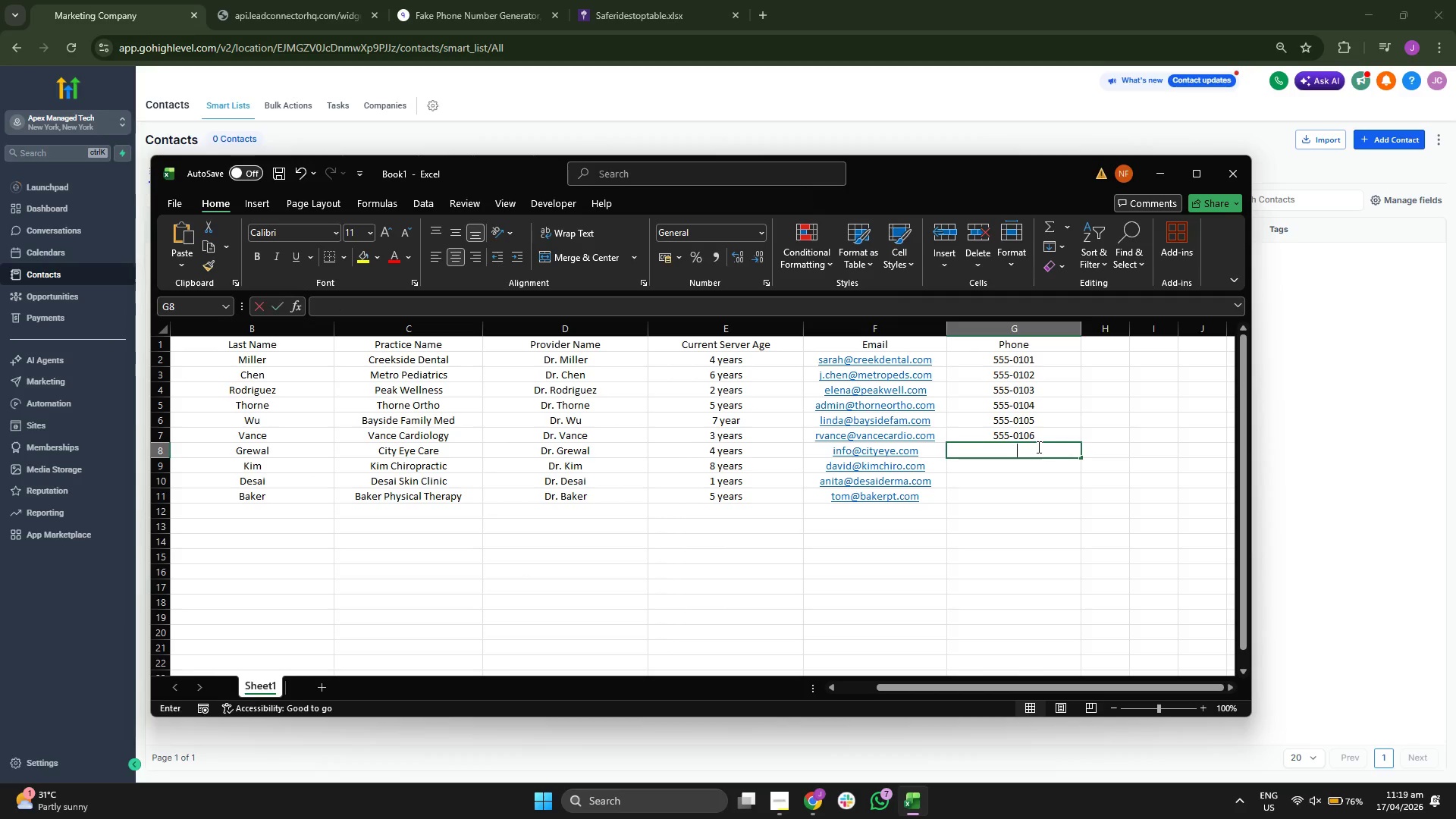 
type(5550)
key(Backspace)
type(-01-)
key(Backspace)
type(09)
key(Backspace)
type(6)
key(Backspace)
type(5)
key(Backspace)
type(7)
 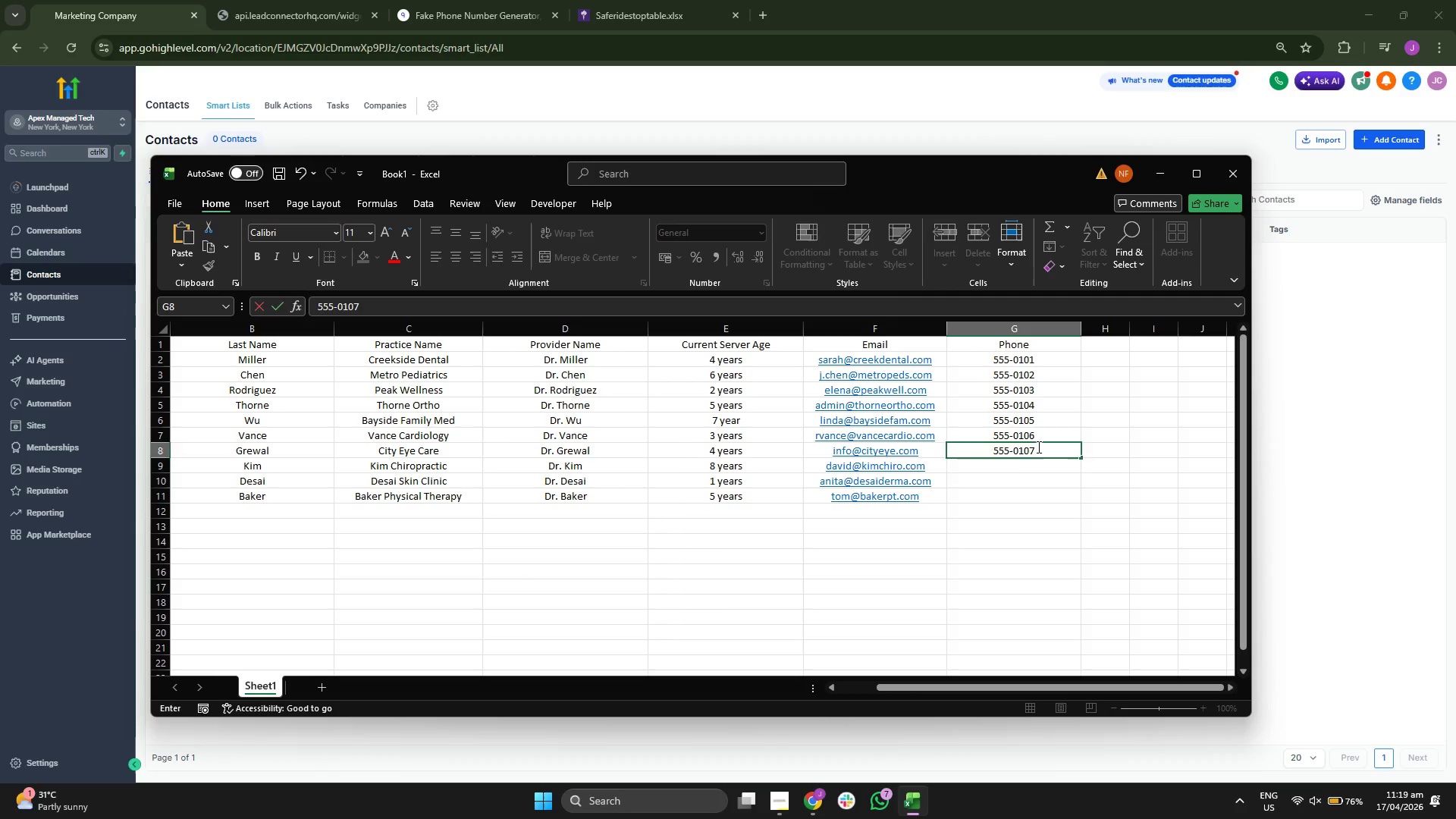 
key(Enter)
 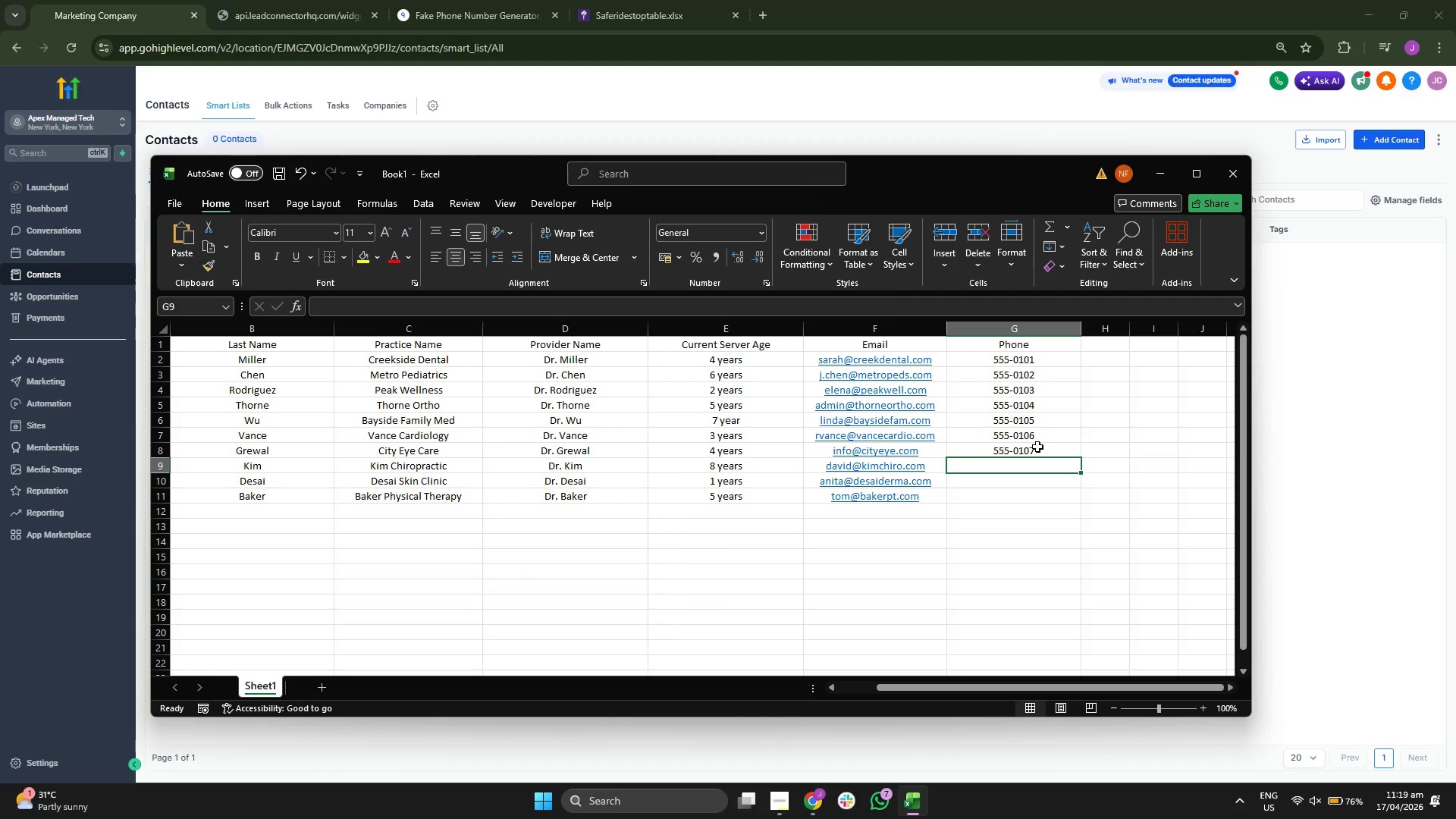 
type(555-01-)
key(Backspace)
type(05)
key(Backspace)
type(8555-01-)
key(Backspace)
type(09)
 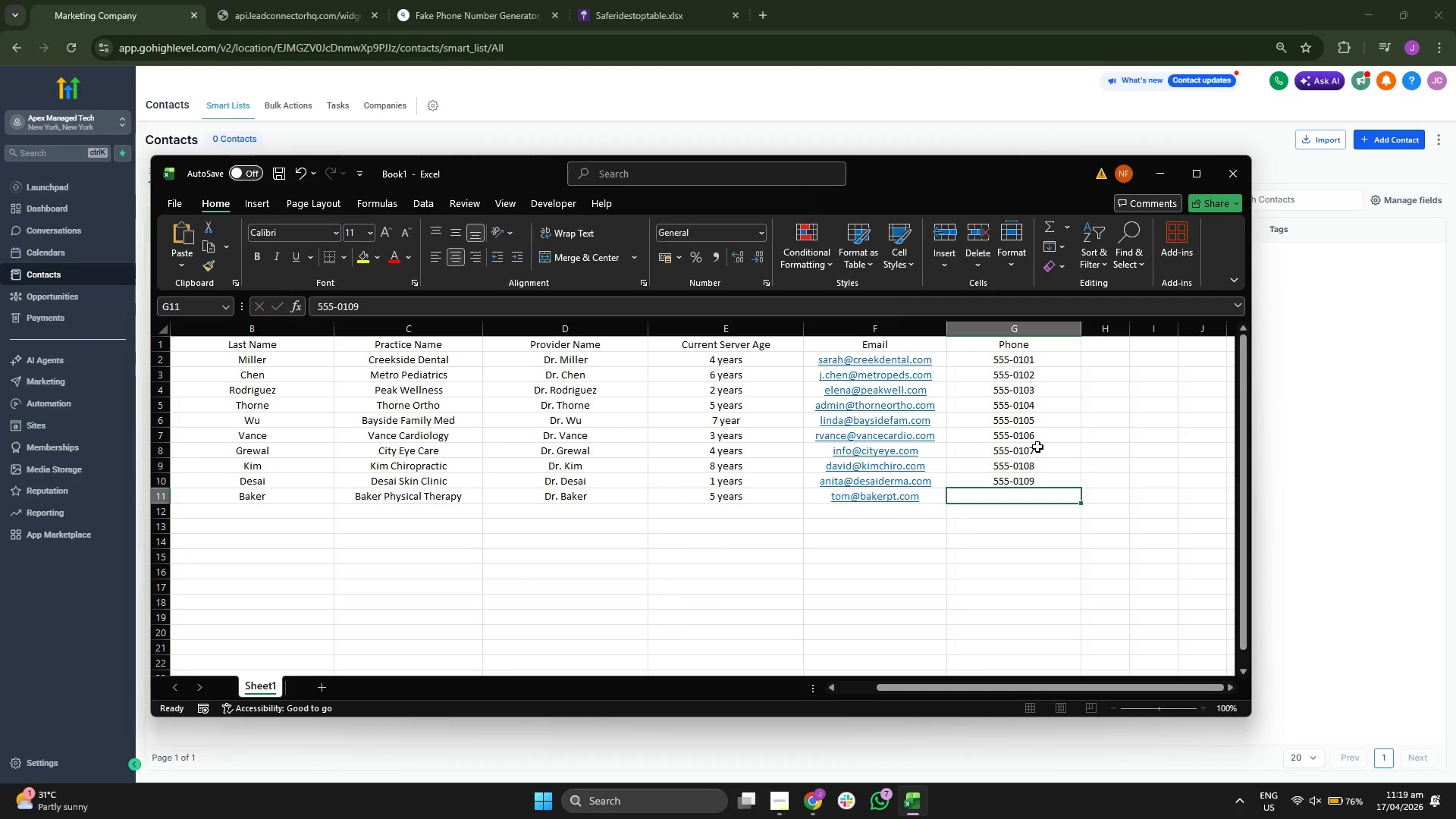 
hold_key(key=Enter, duration=4.27)
 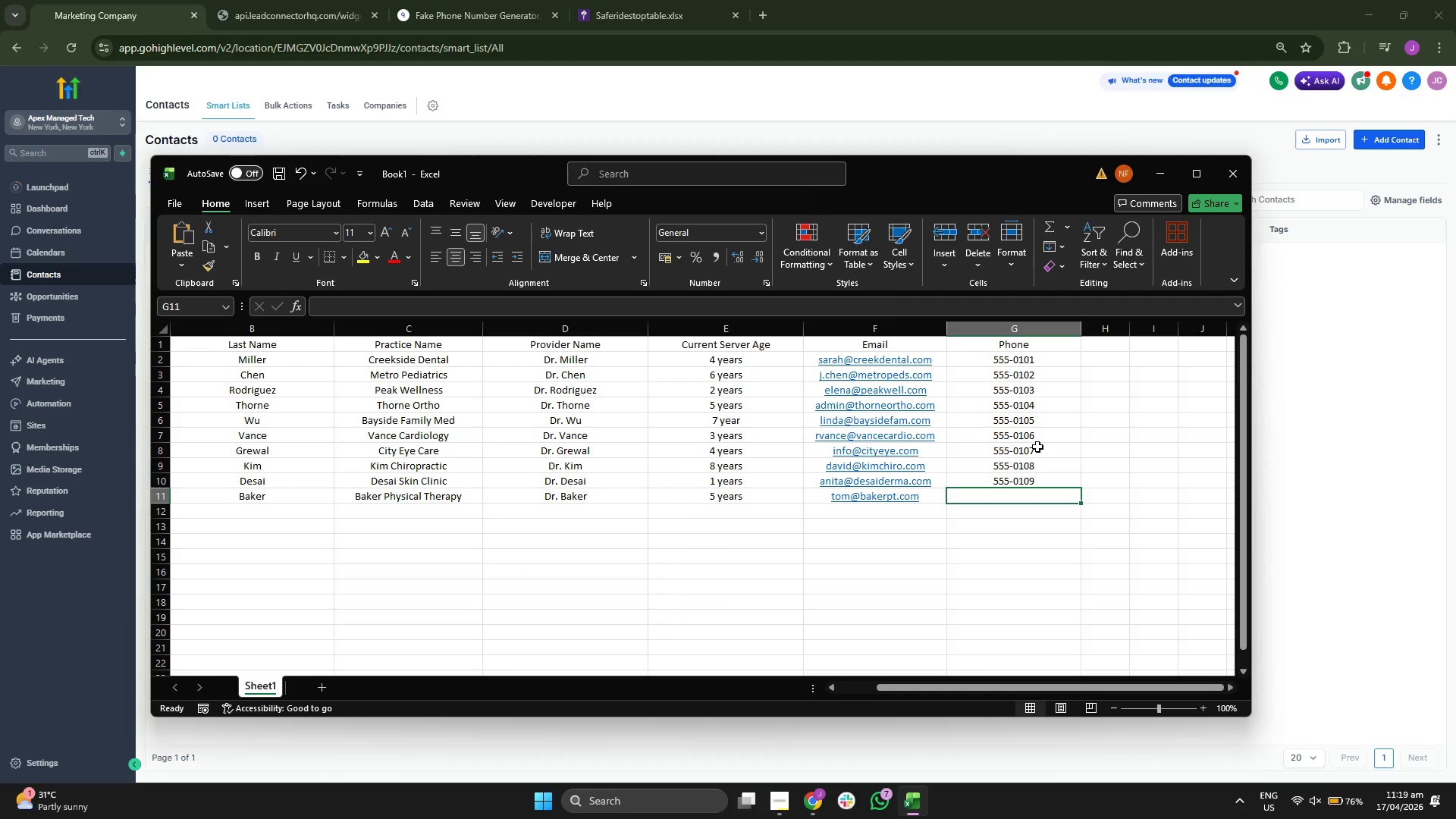 
type(555-1)
key(Backspace)
type(0110)
 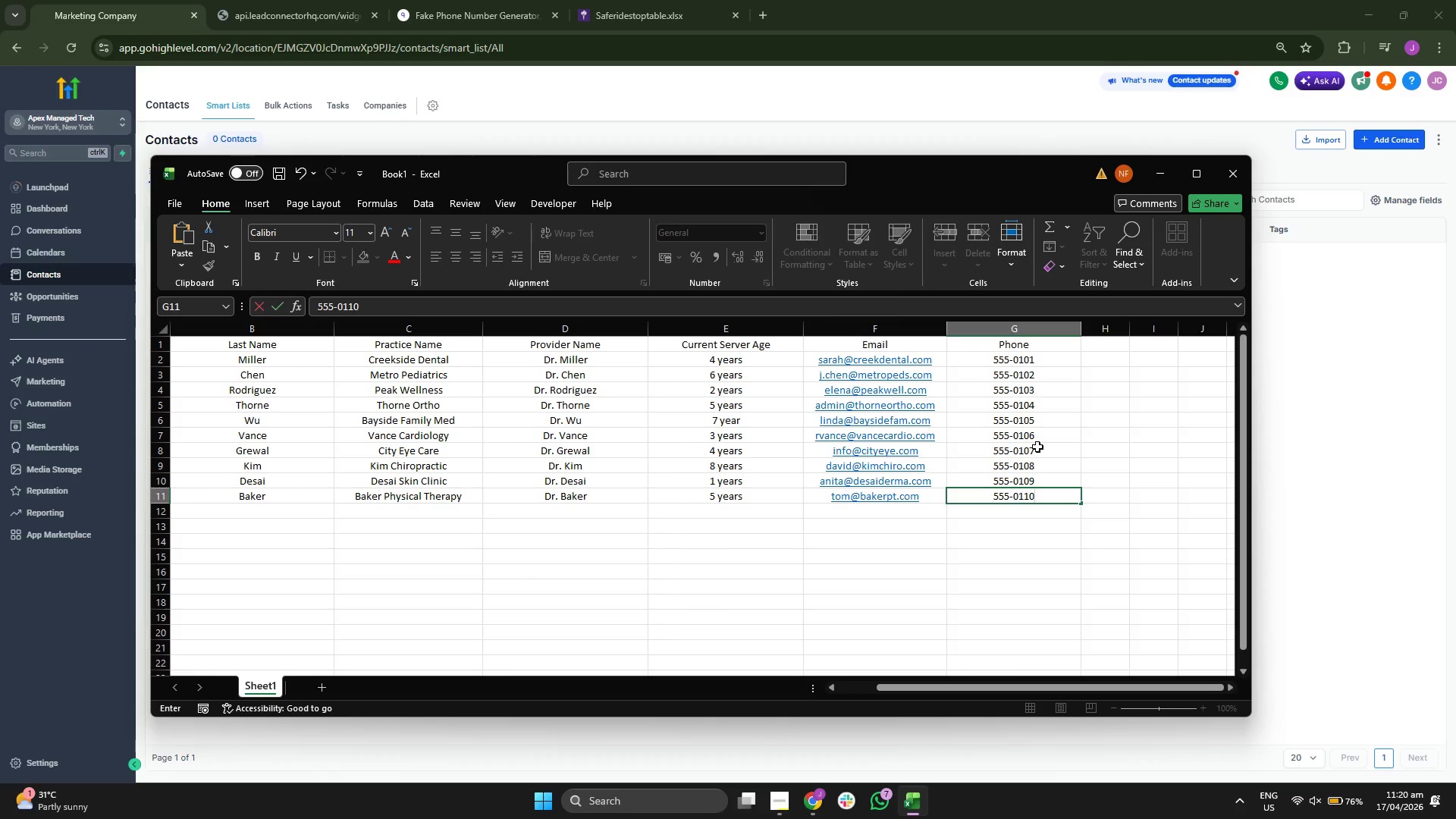 
left_click([915, 536])
 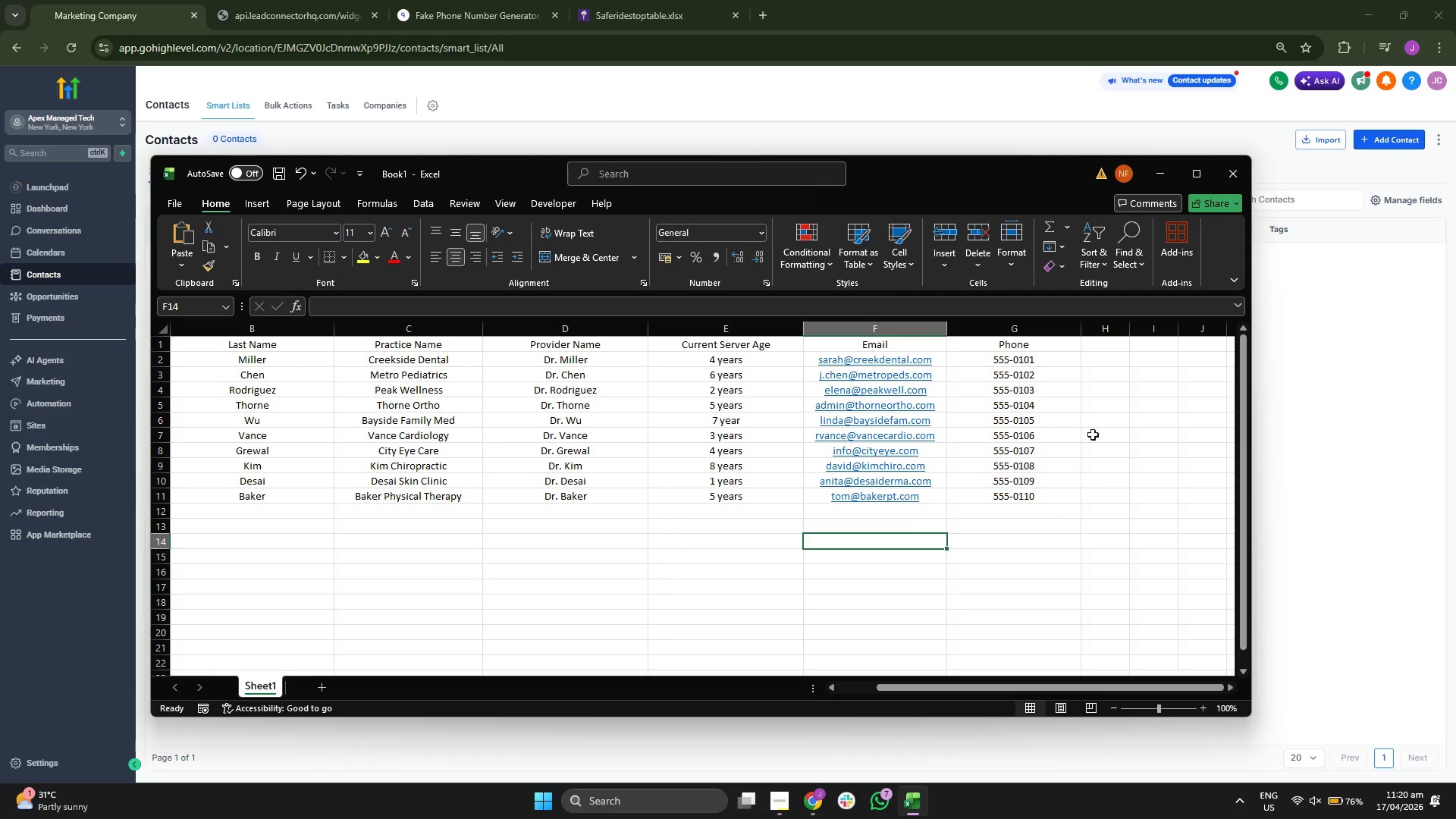 
left_click_drag(start_coordinate=[1098, 350], to_coordinate=[1198, 637])
 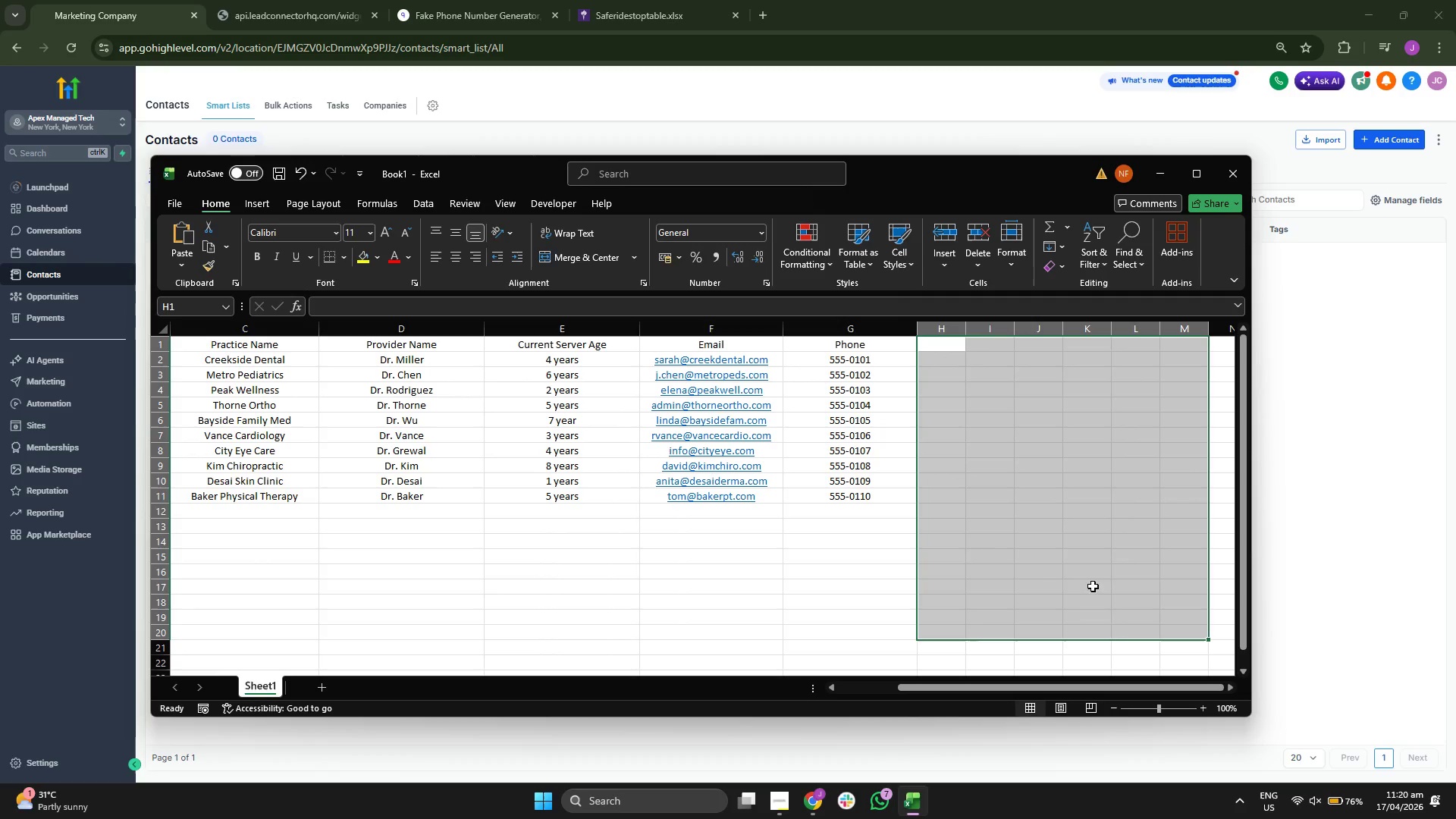 
right_click([1062, 577])
 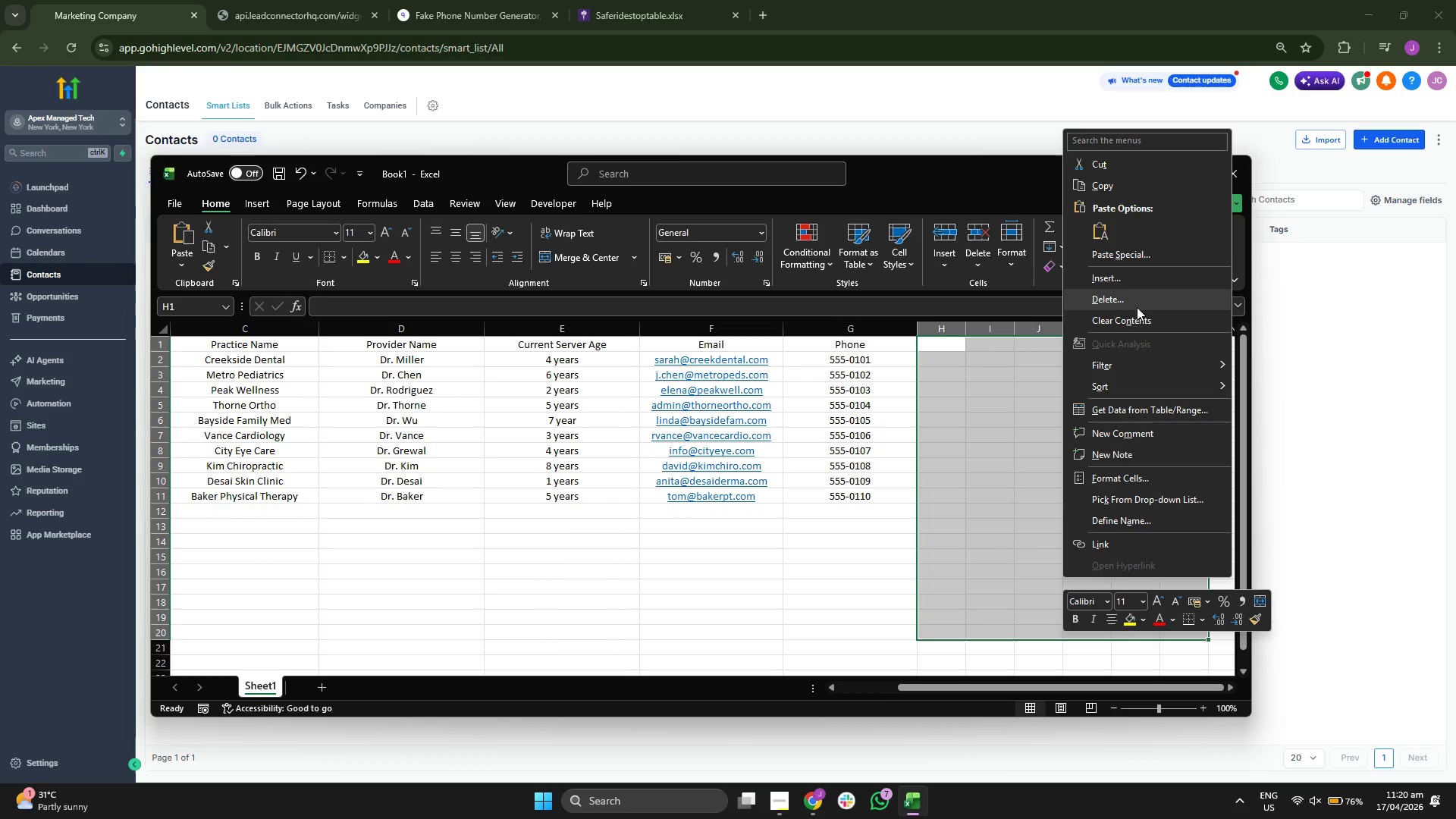 
left_click([1146, 297])
 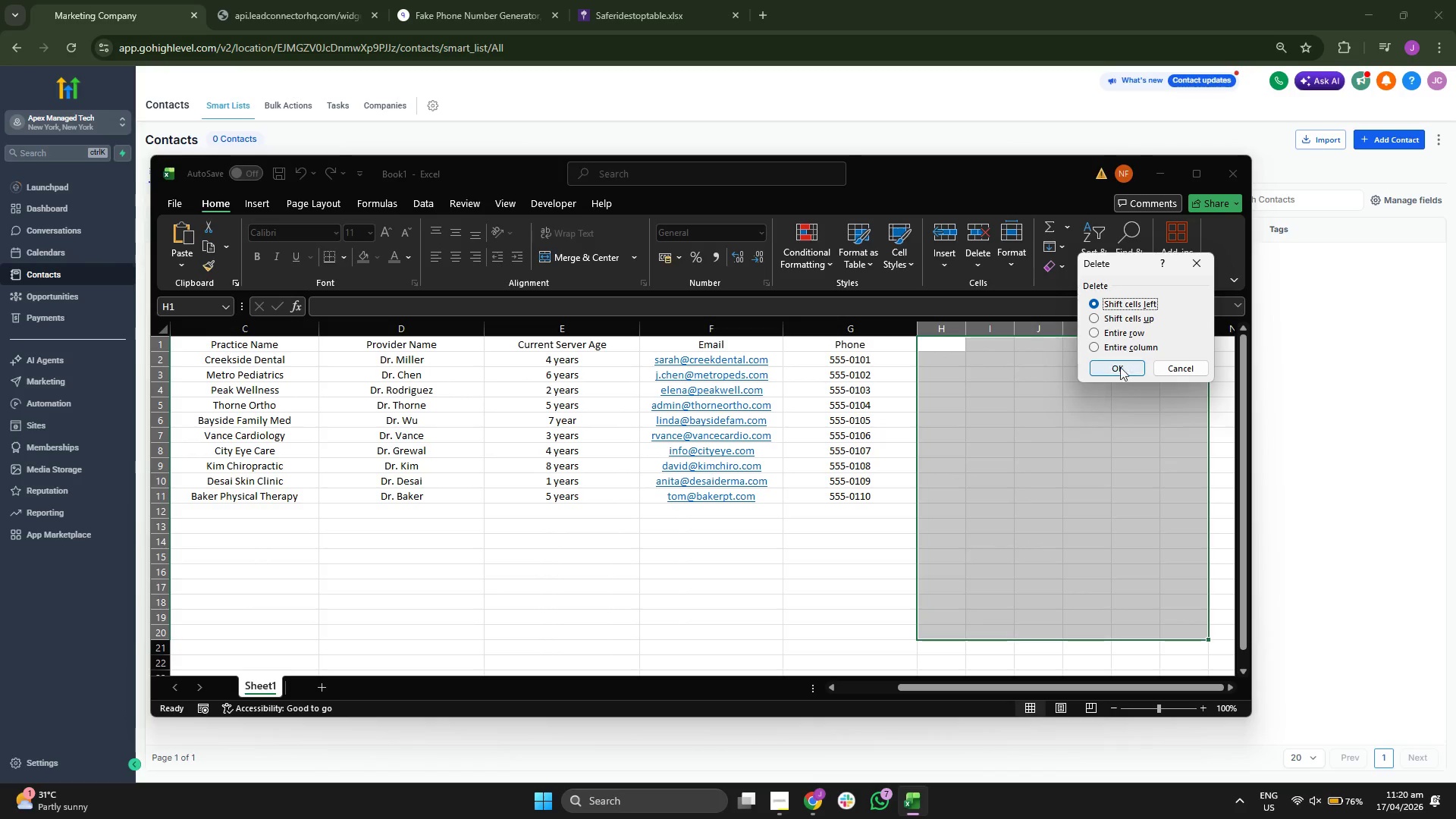 
left_click([1129, 365])
 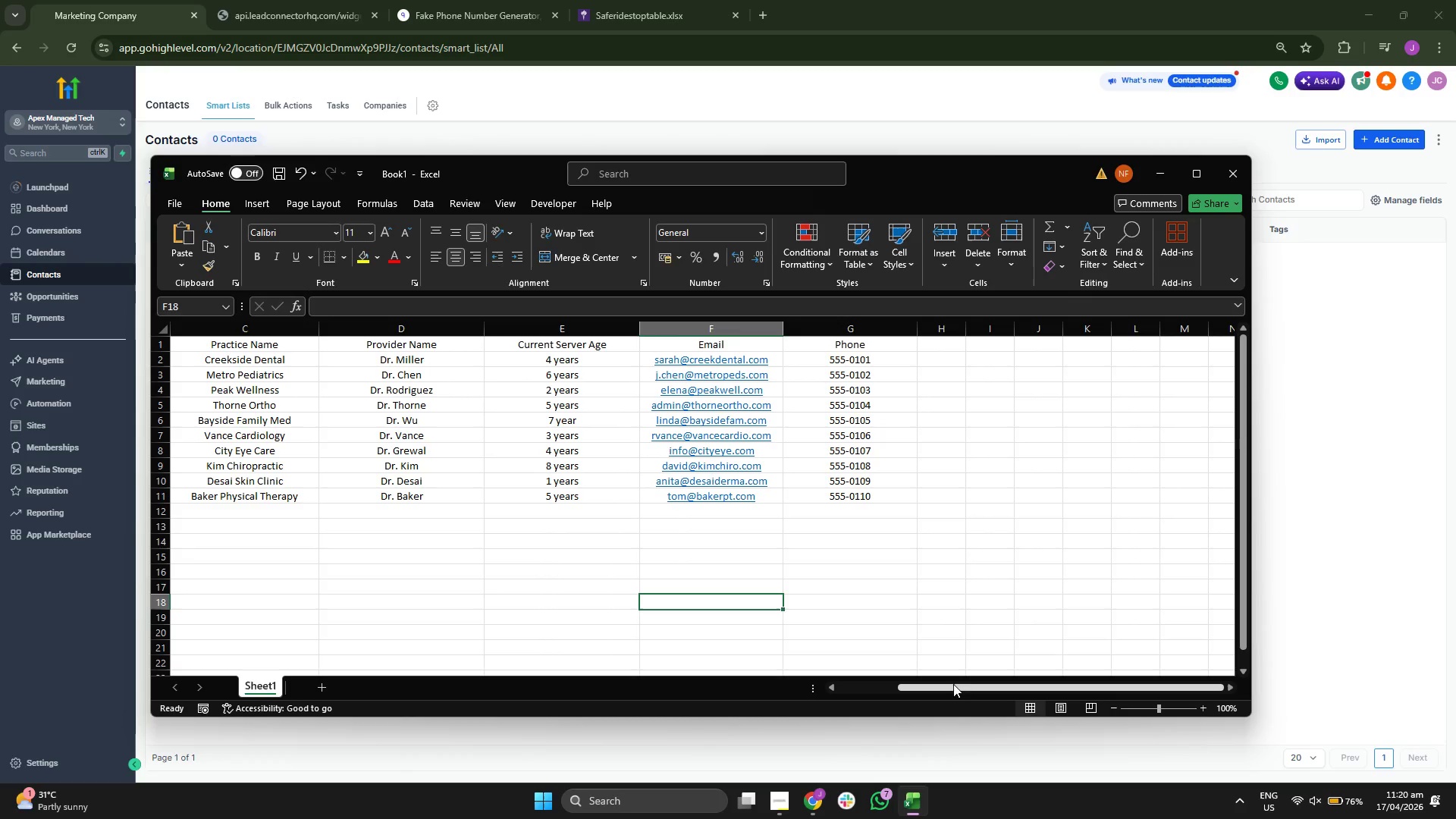 
left_click_drag(start_coordinate=[960, 689], to_coordinate=[867, 692])
 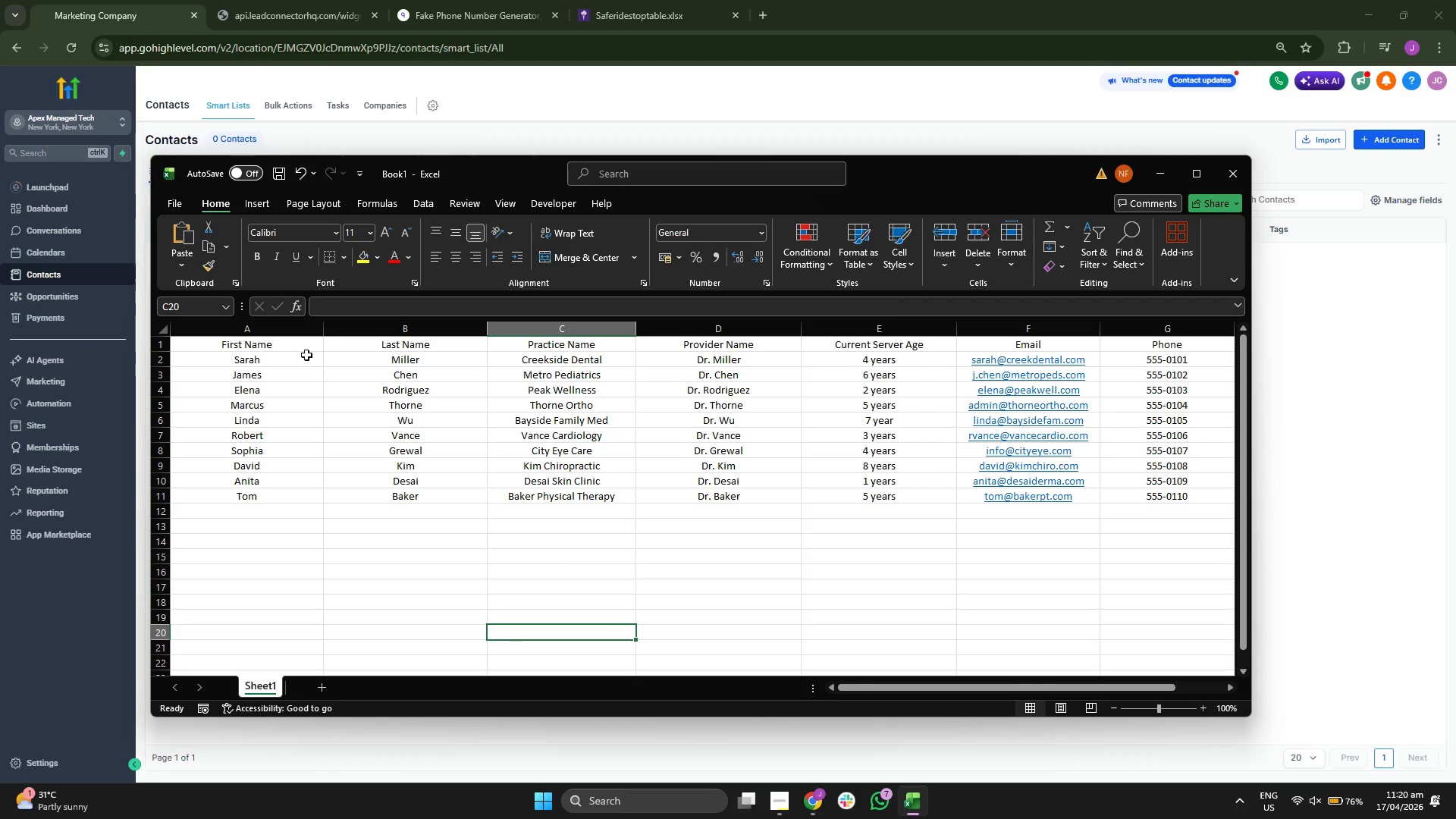 
left_click([160, 206])
 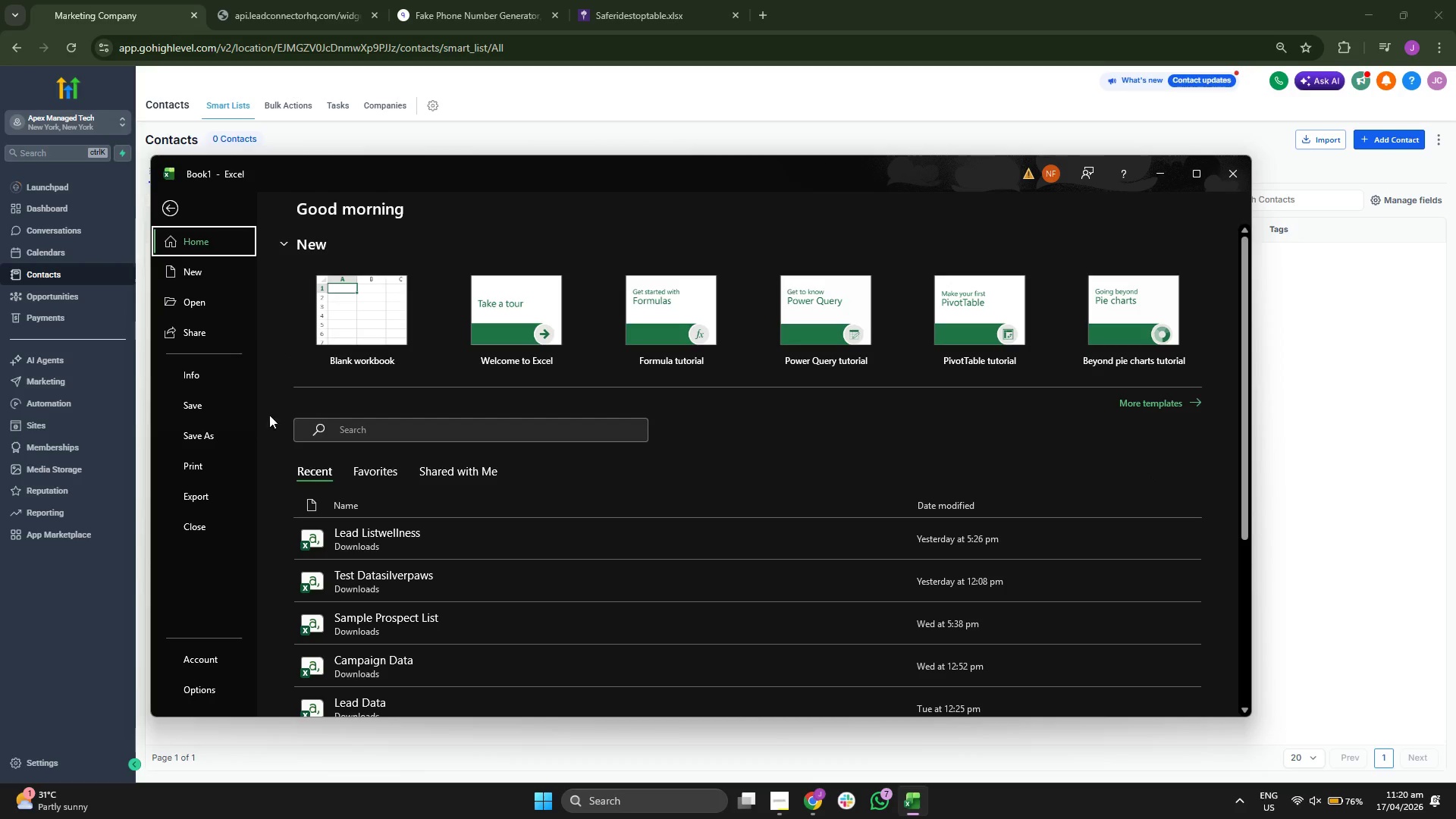 
left_click([222, 438])
 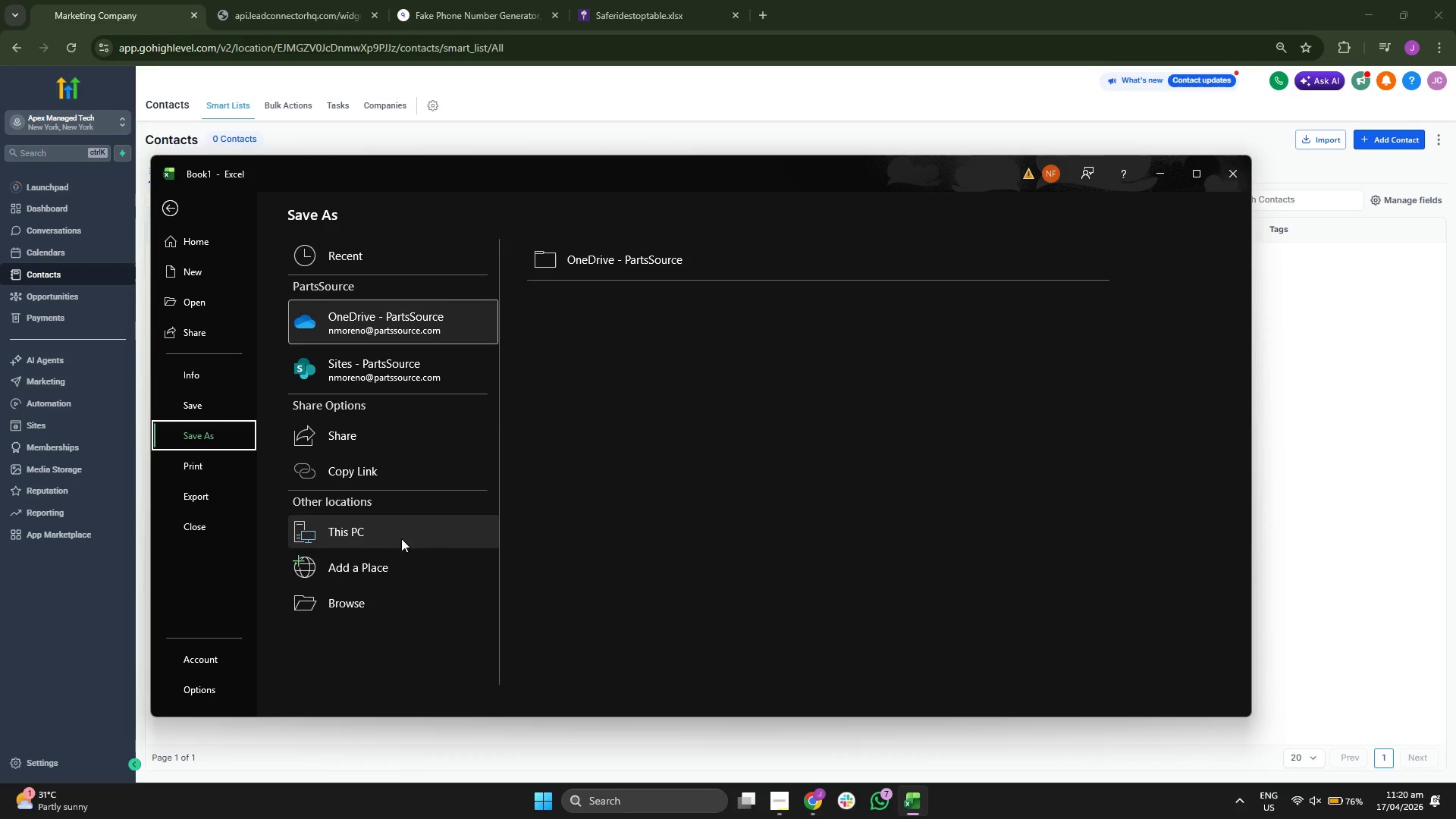 
left_click([394, 533])
 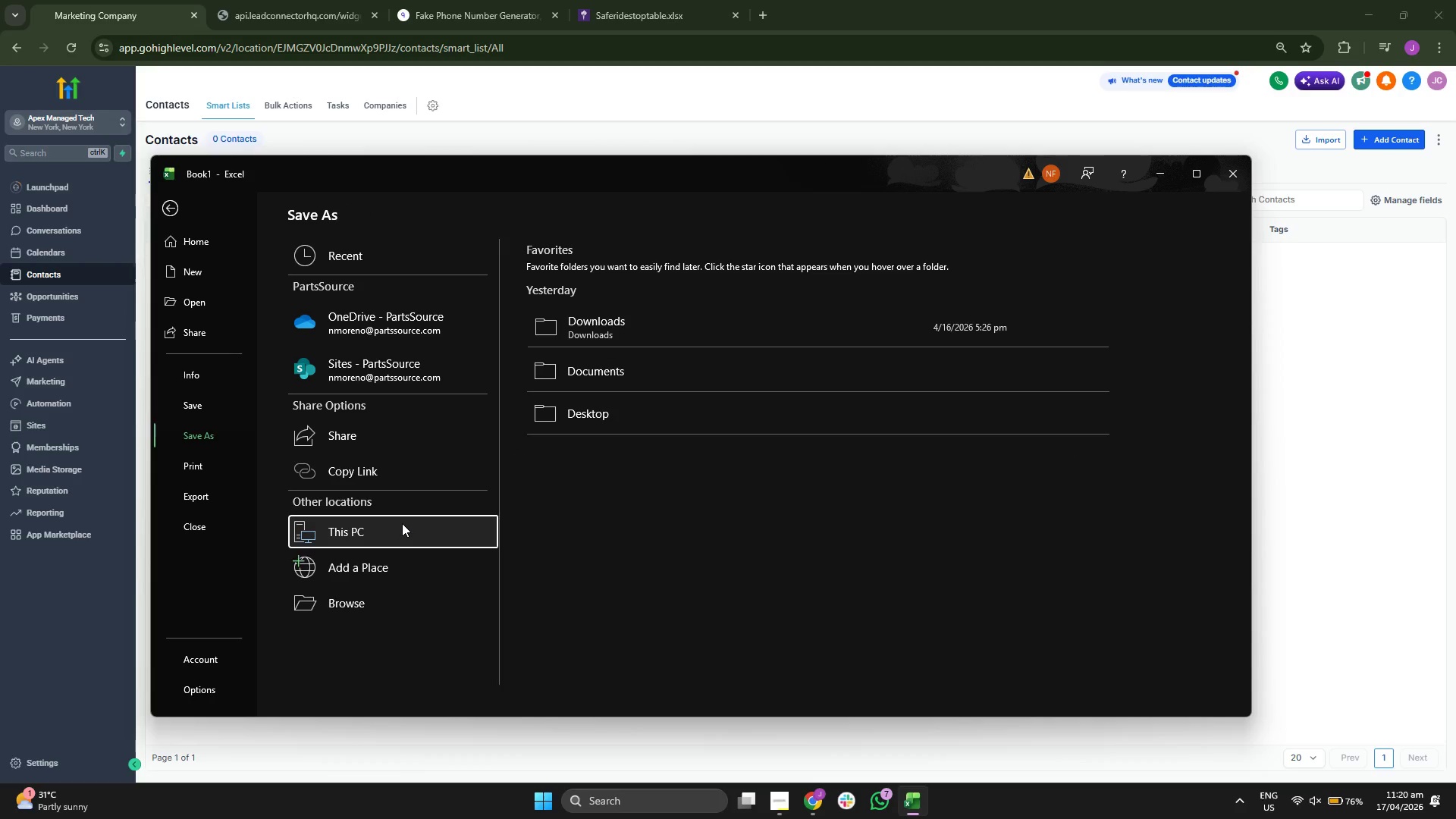 
left_click([654, 337])
 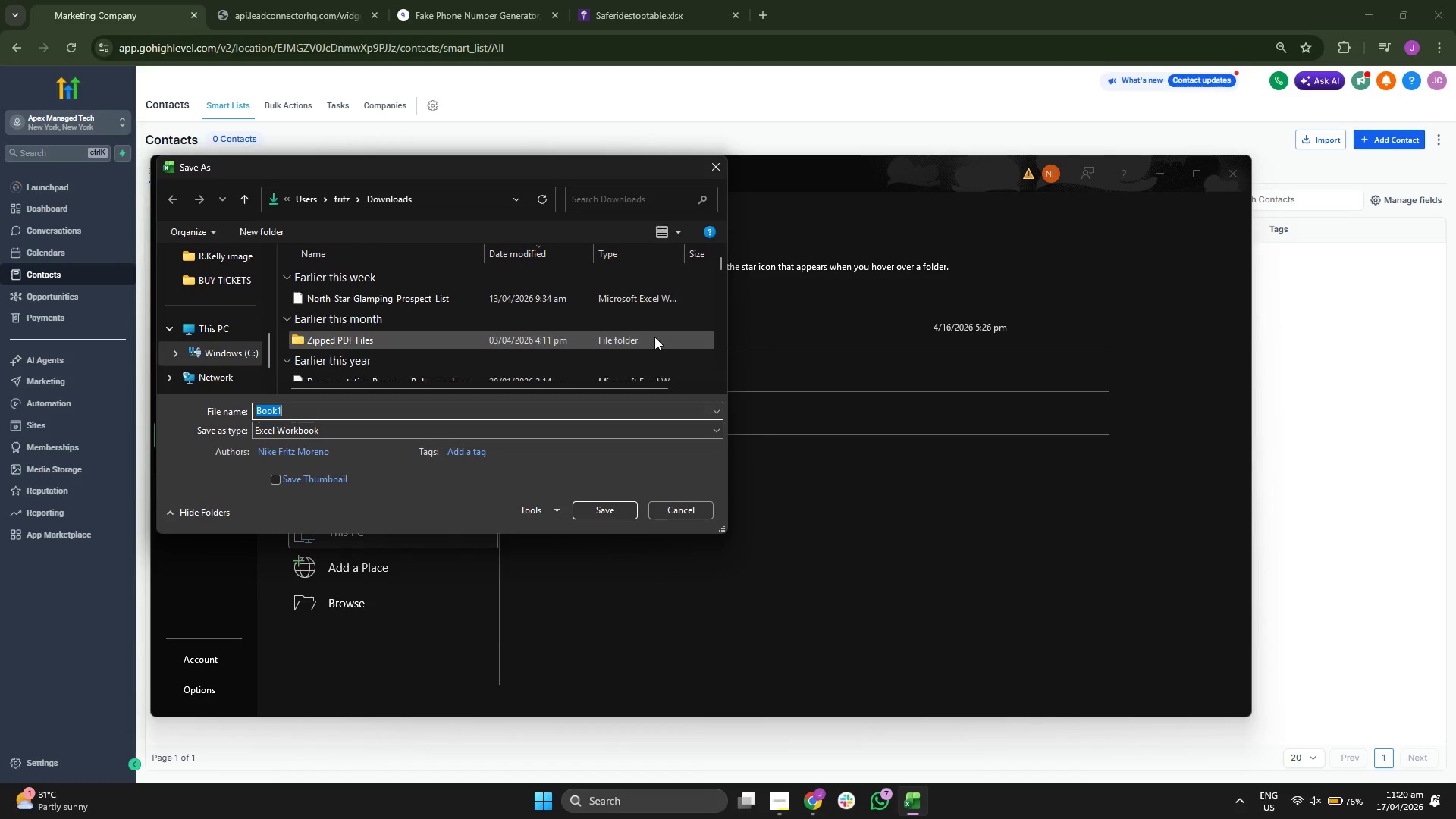 
wait(5.45)
 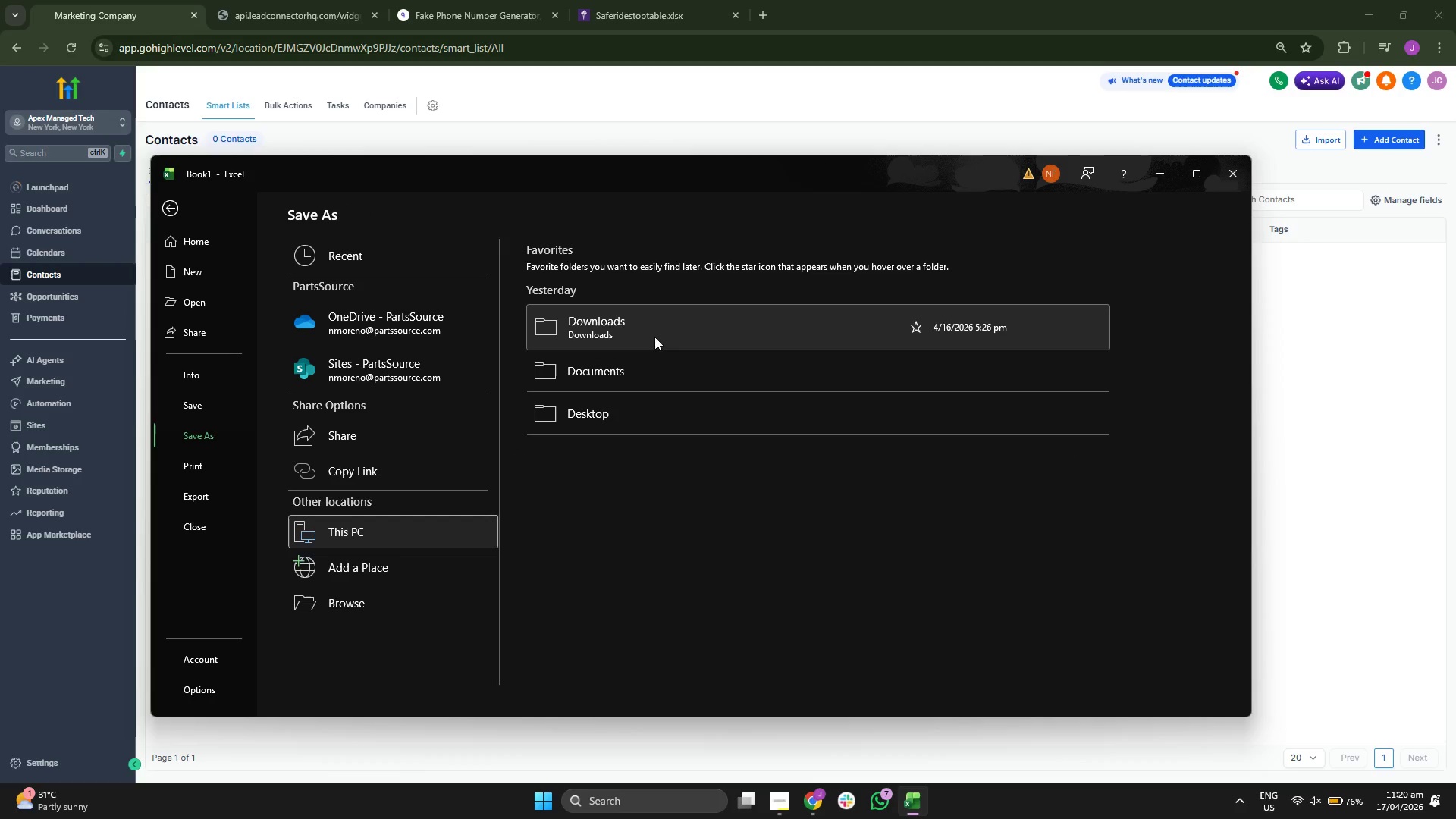 
double_click([395, 428])
 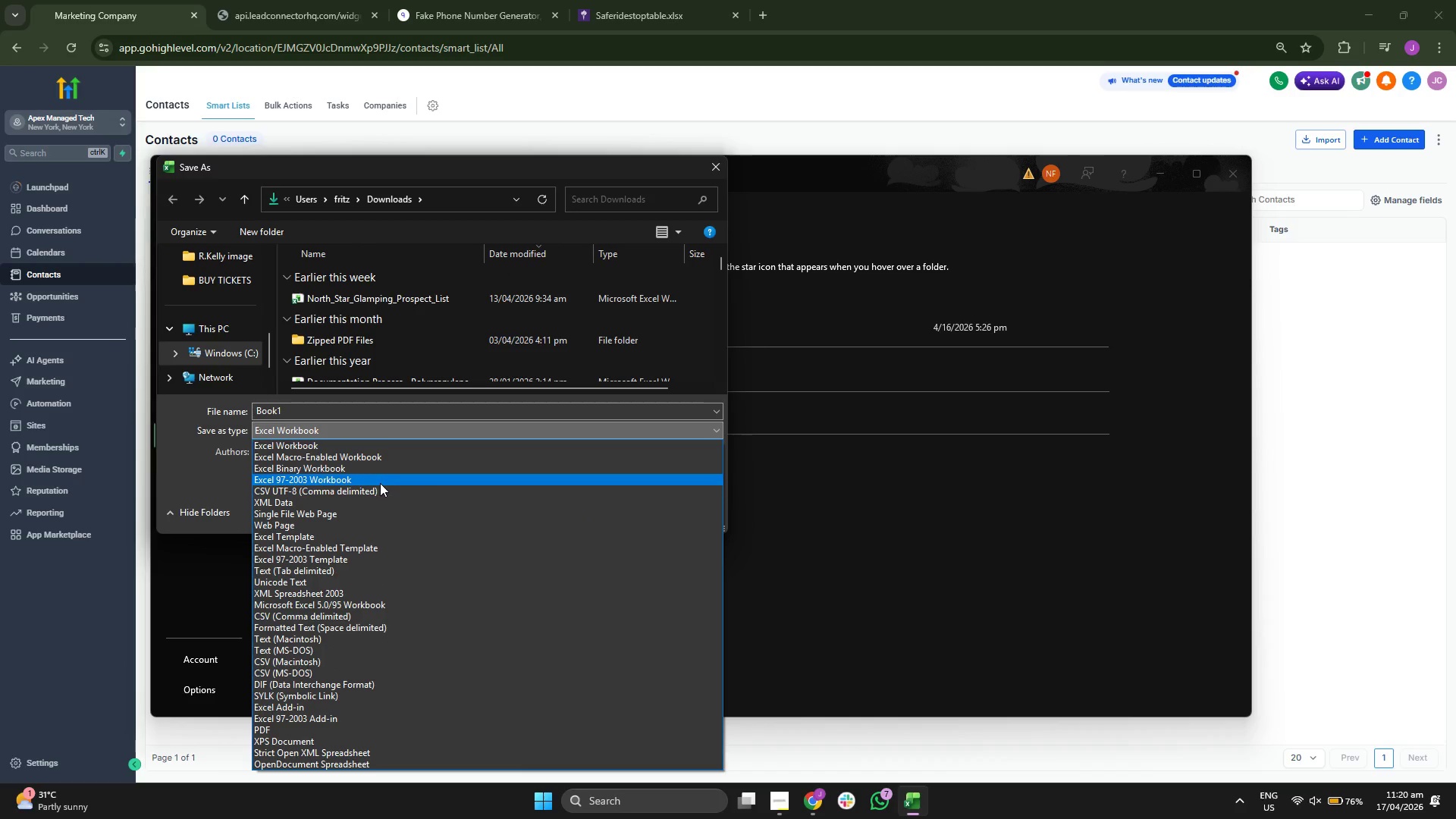 
left_click([380, 486])
 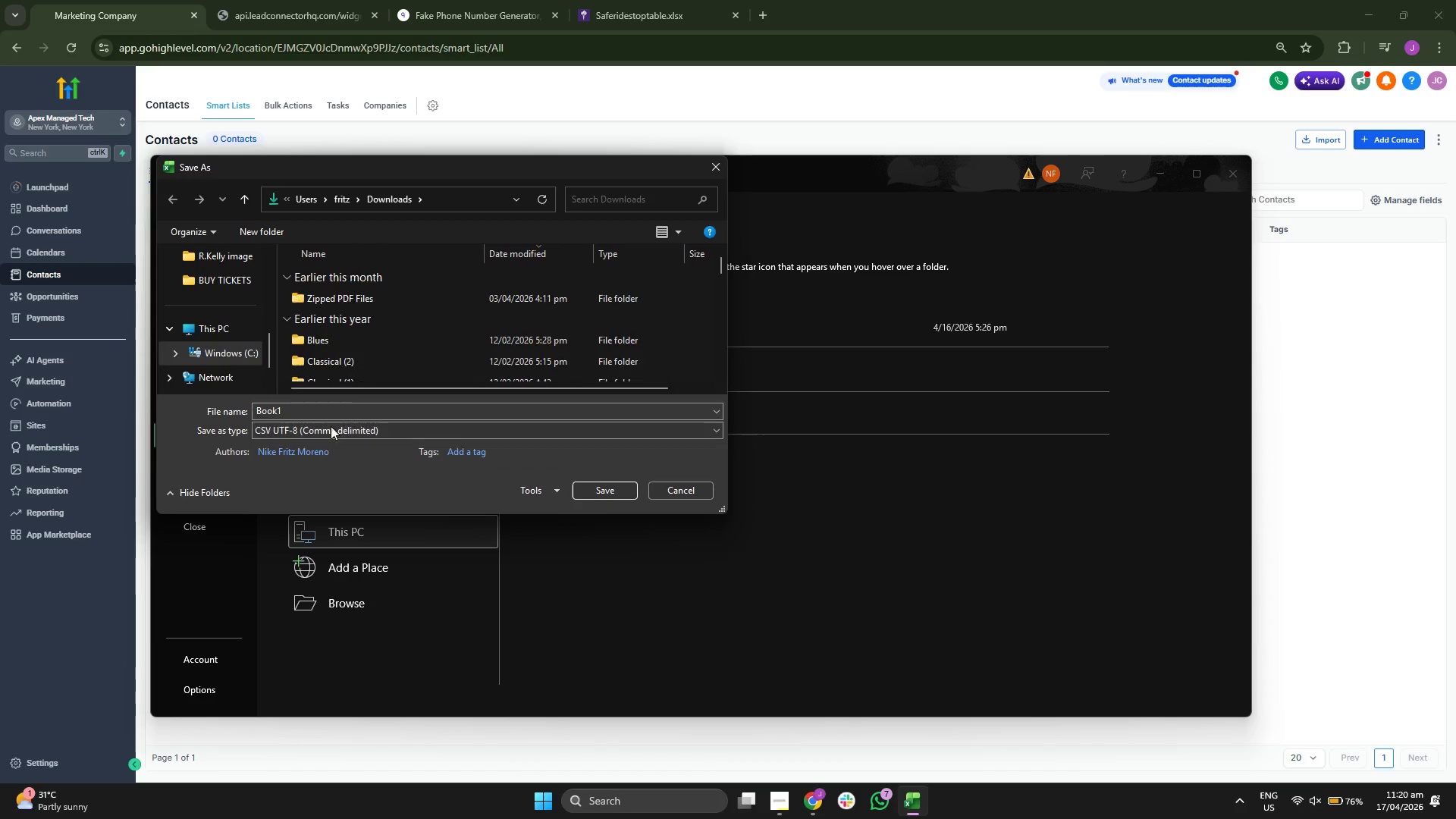 
left_click([352, 406])
 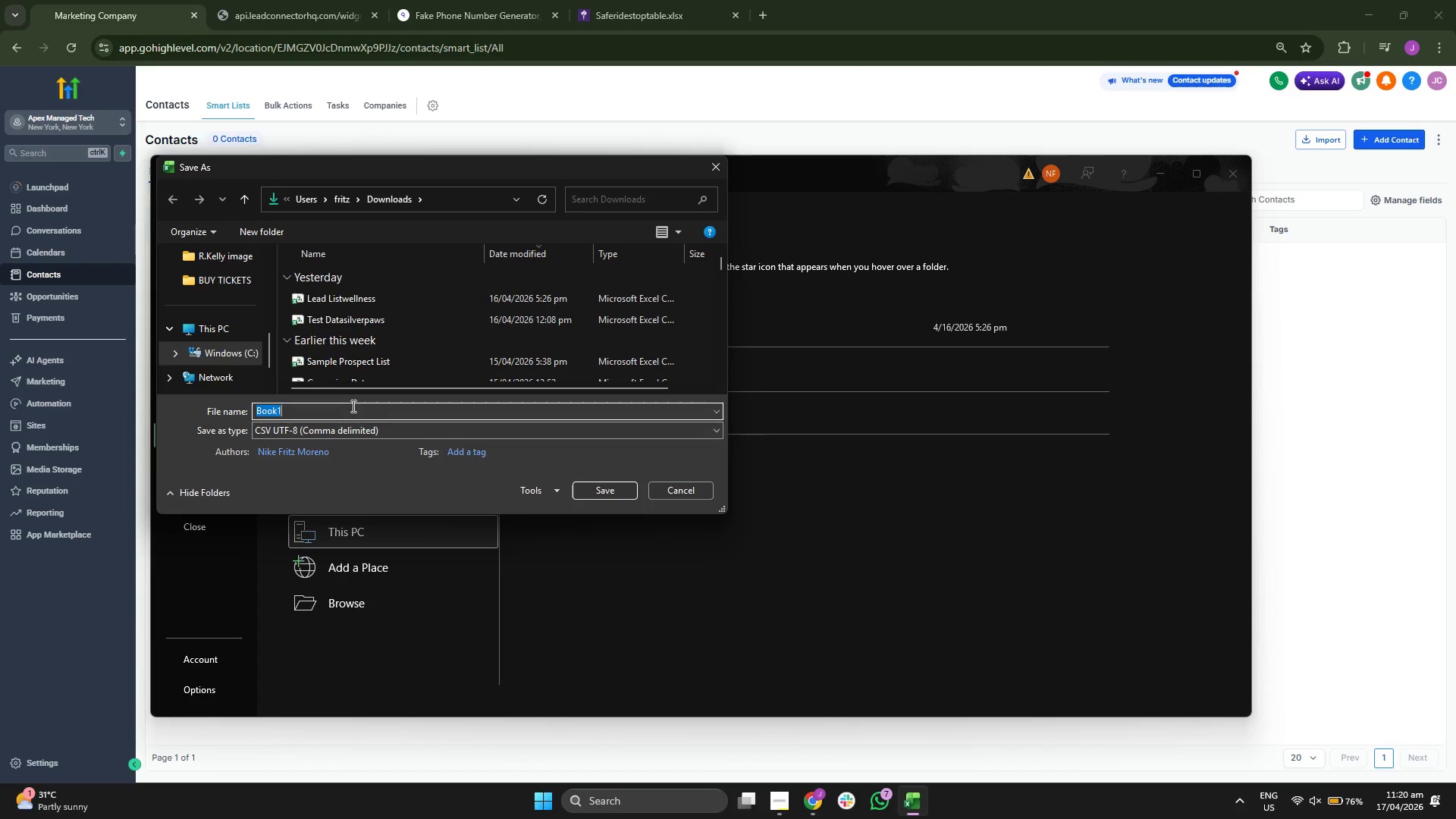 
type(Data Sample Mock)
 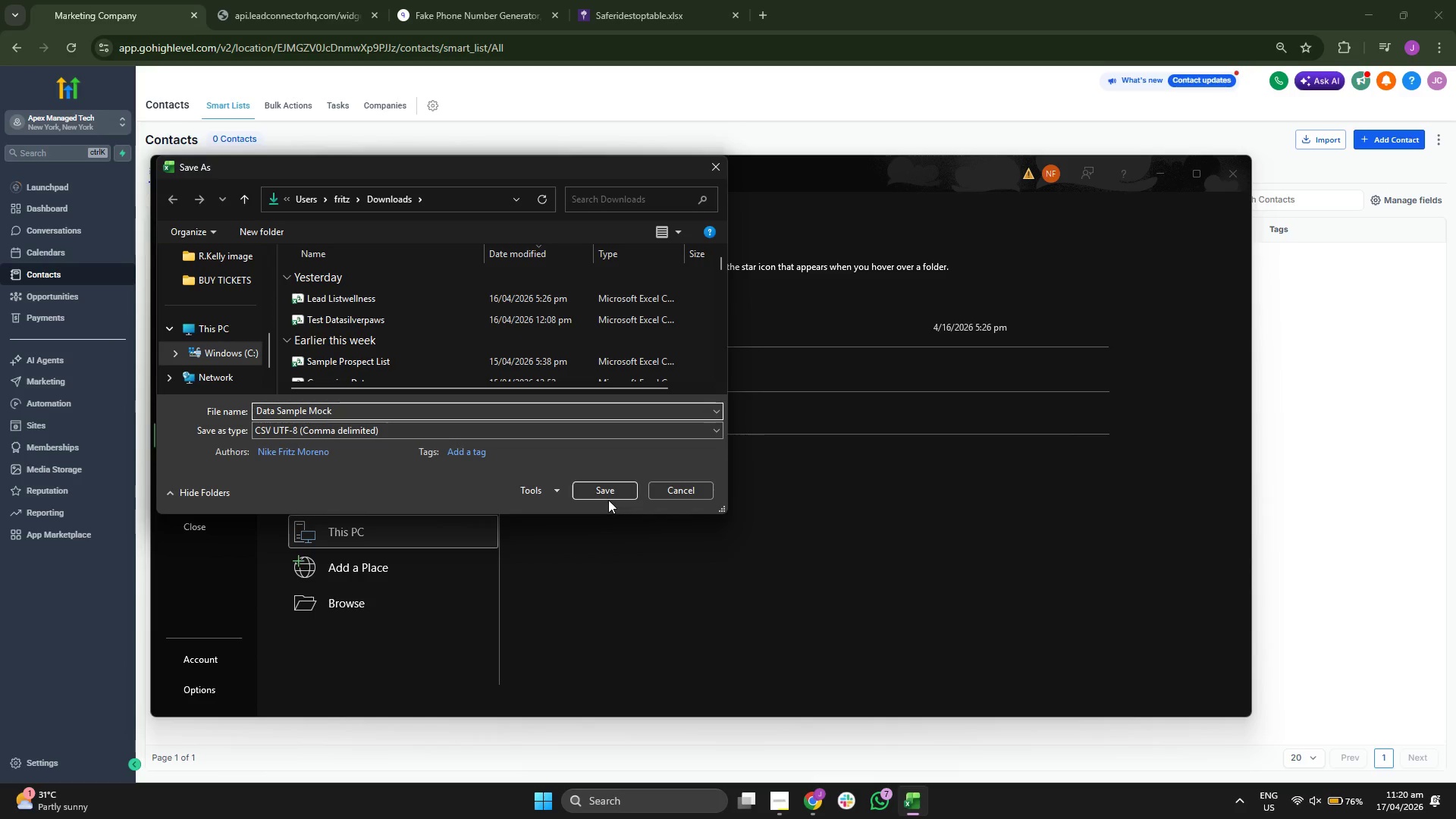 
left_click([615, 494])
 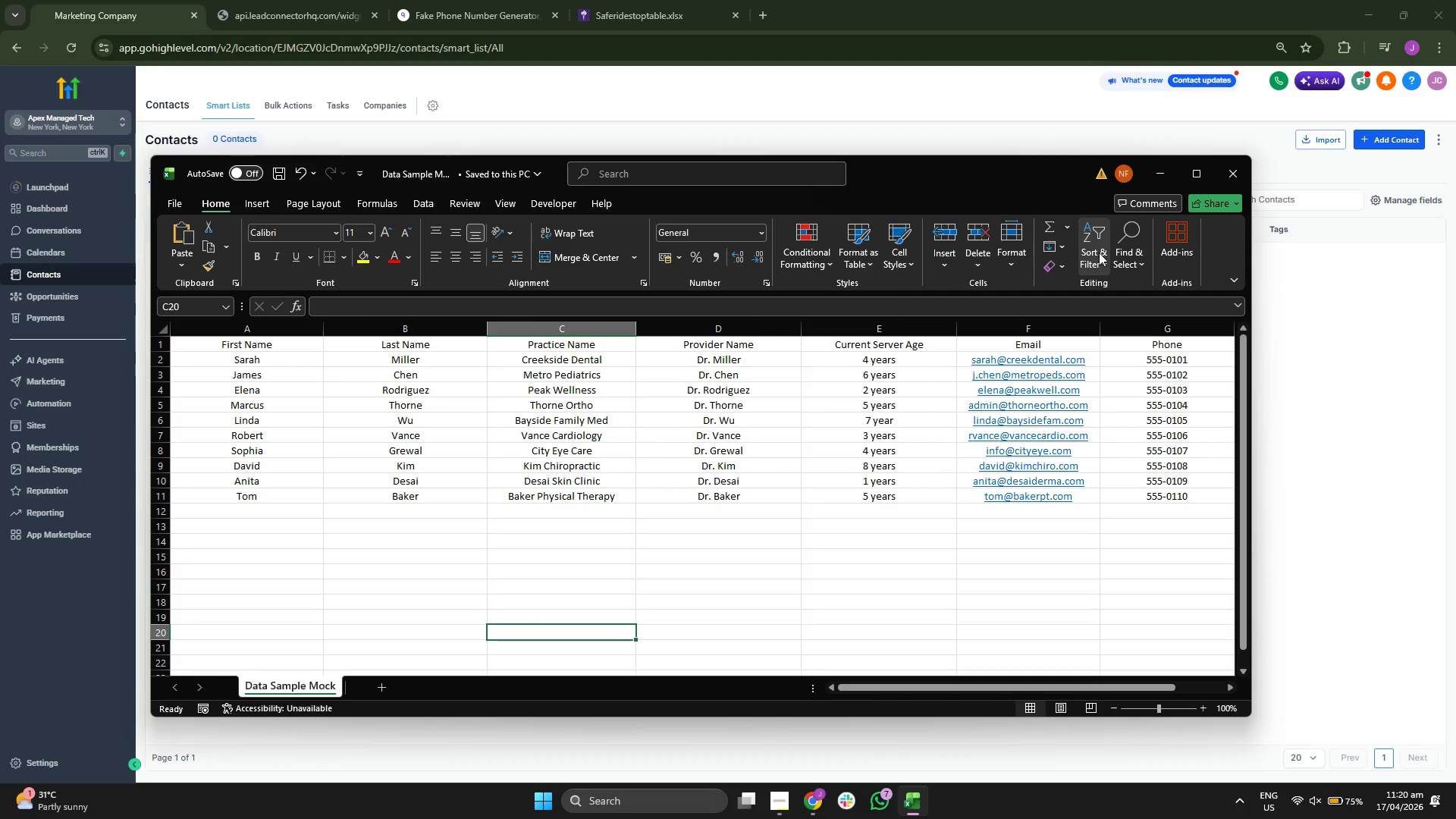 
left_click([1159, 174])
 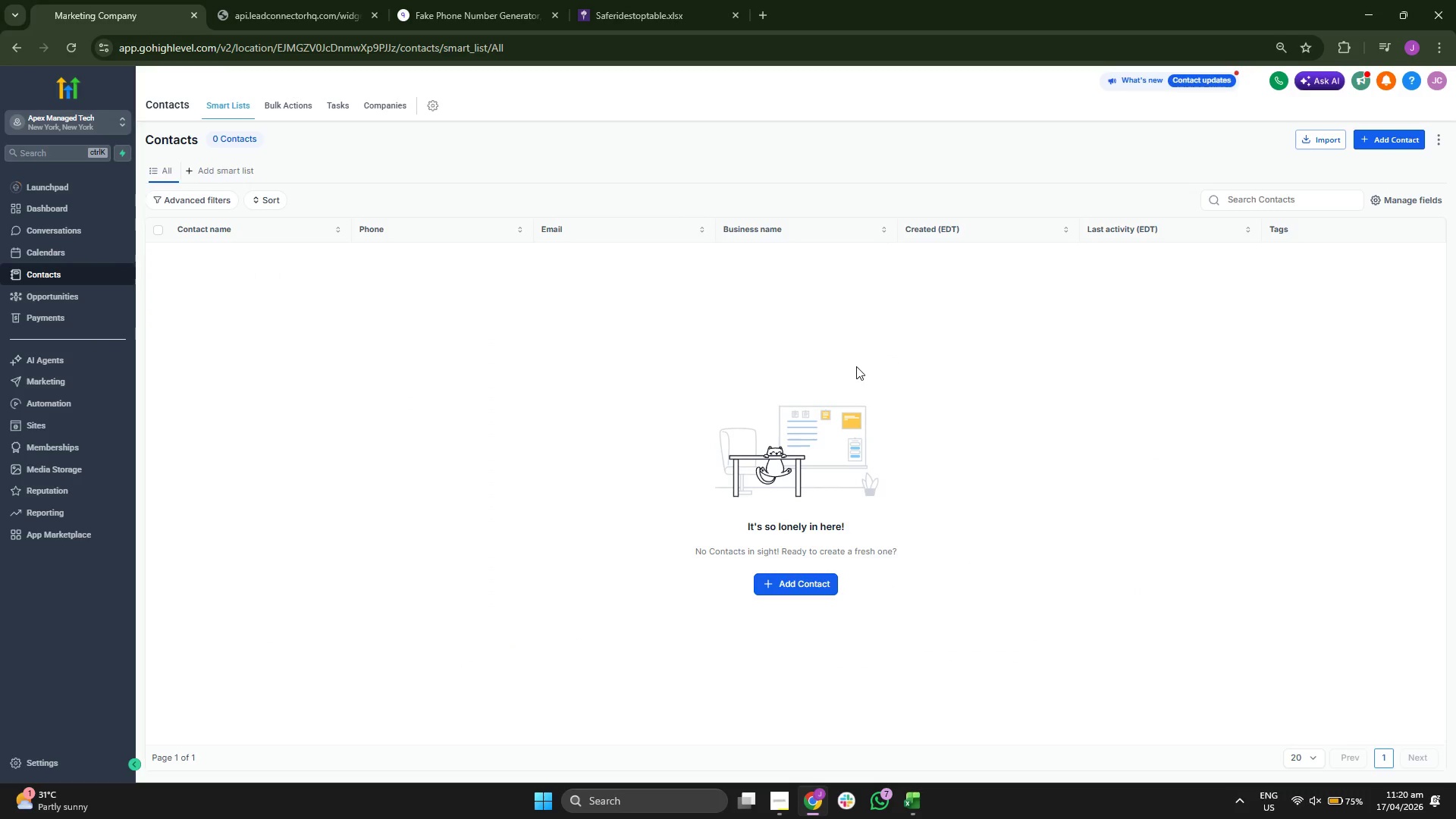 
left_click([876, 339])
 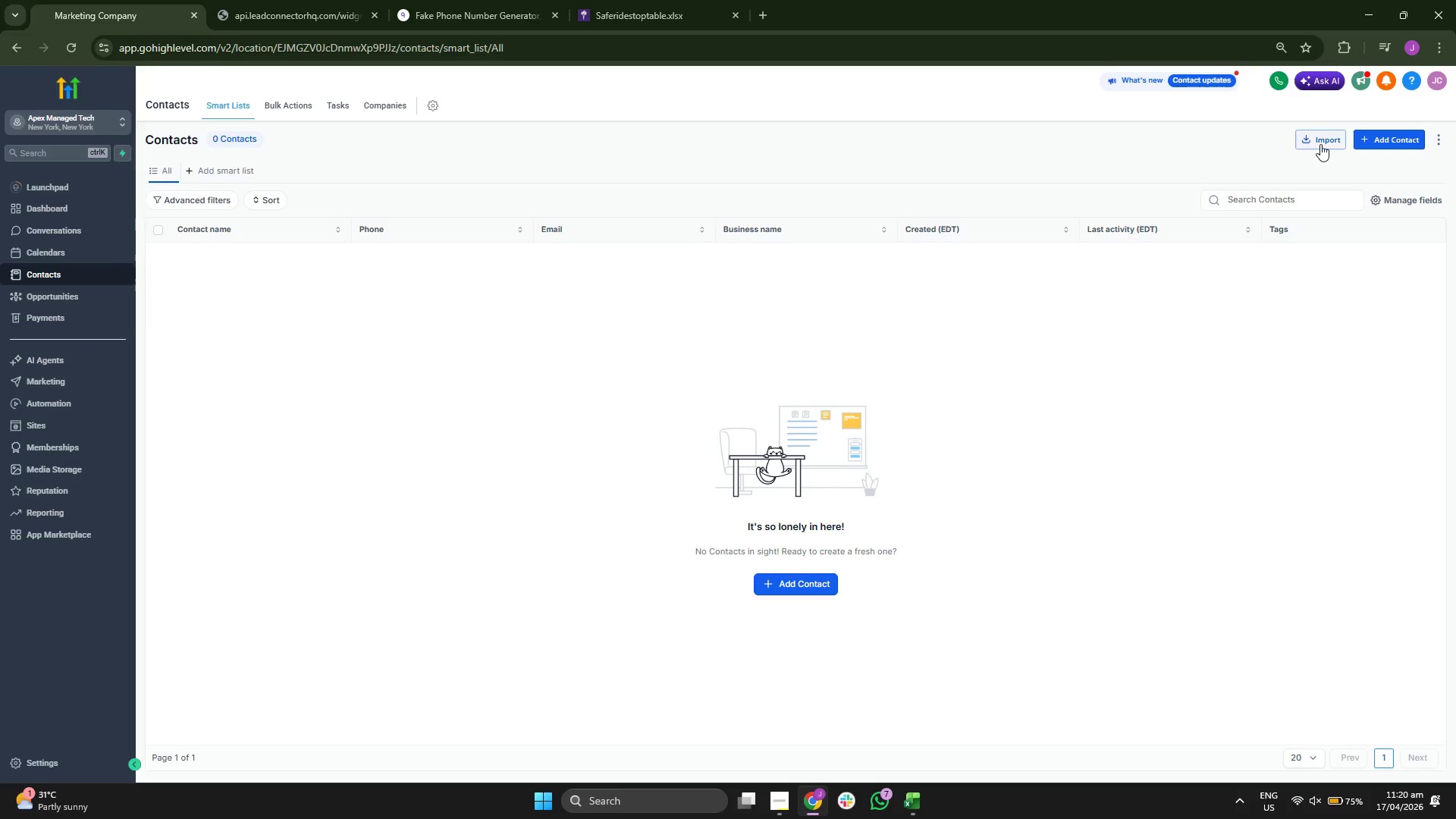 
left_click([1321, 144])
 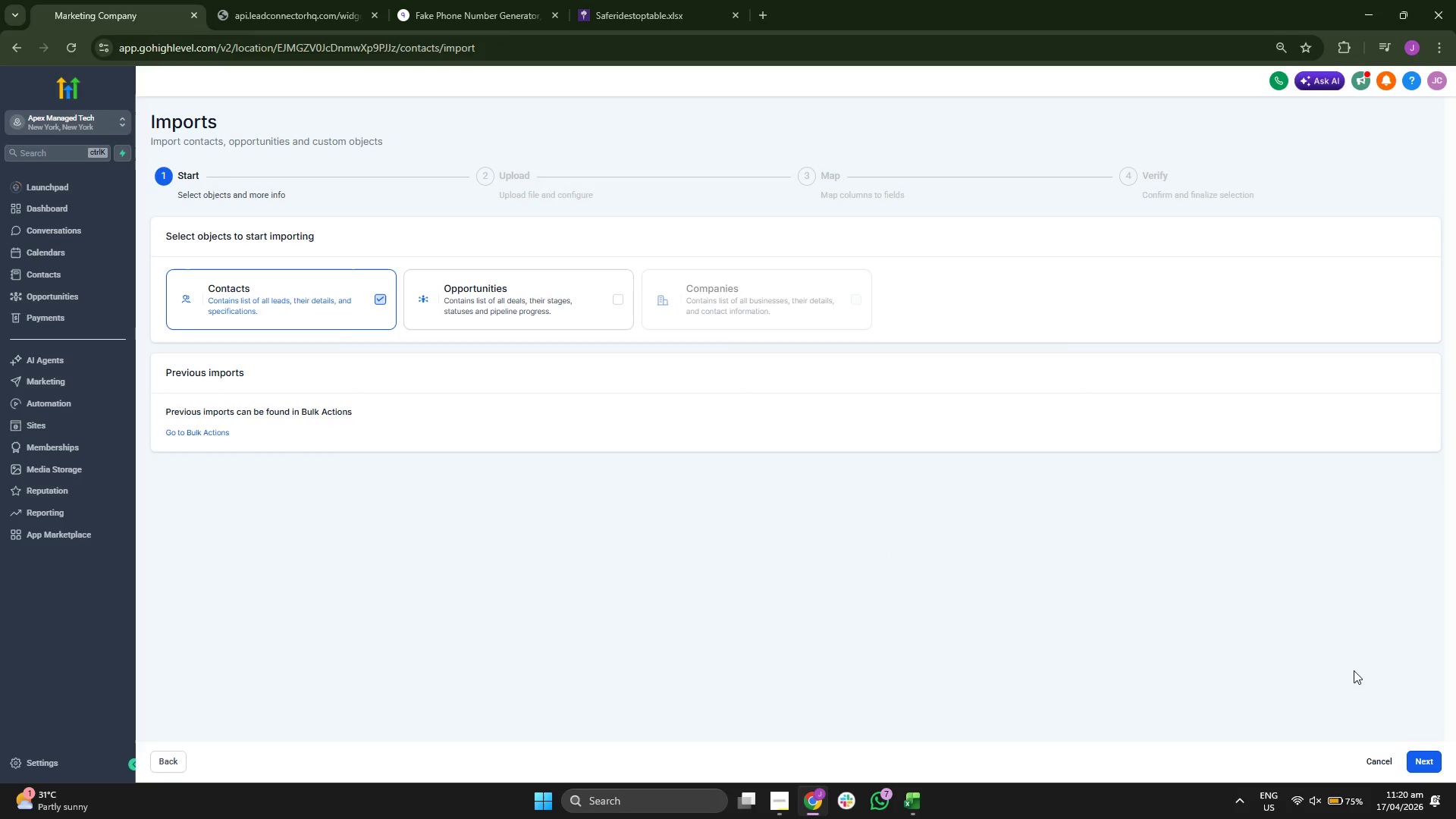 
left_click([1436, 759])
 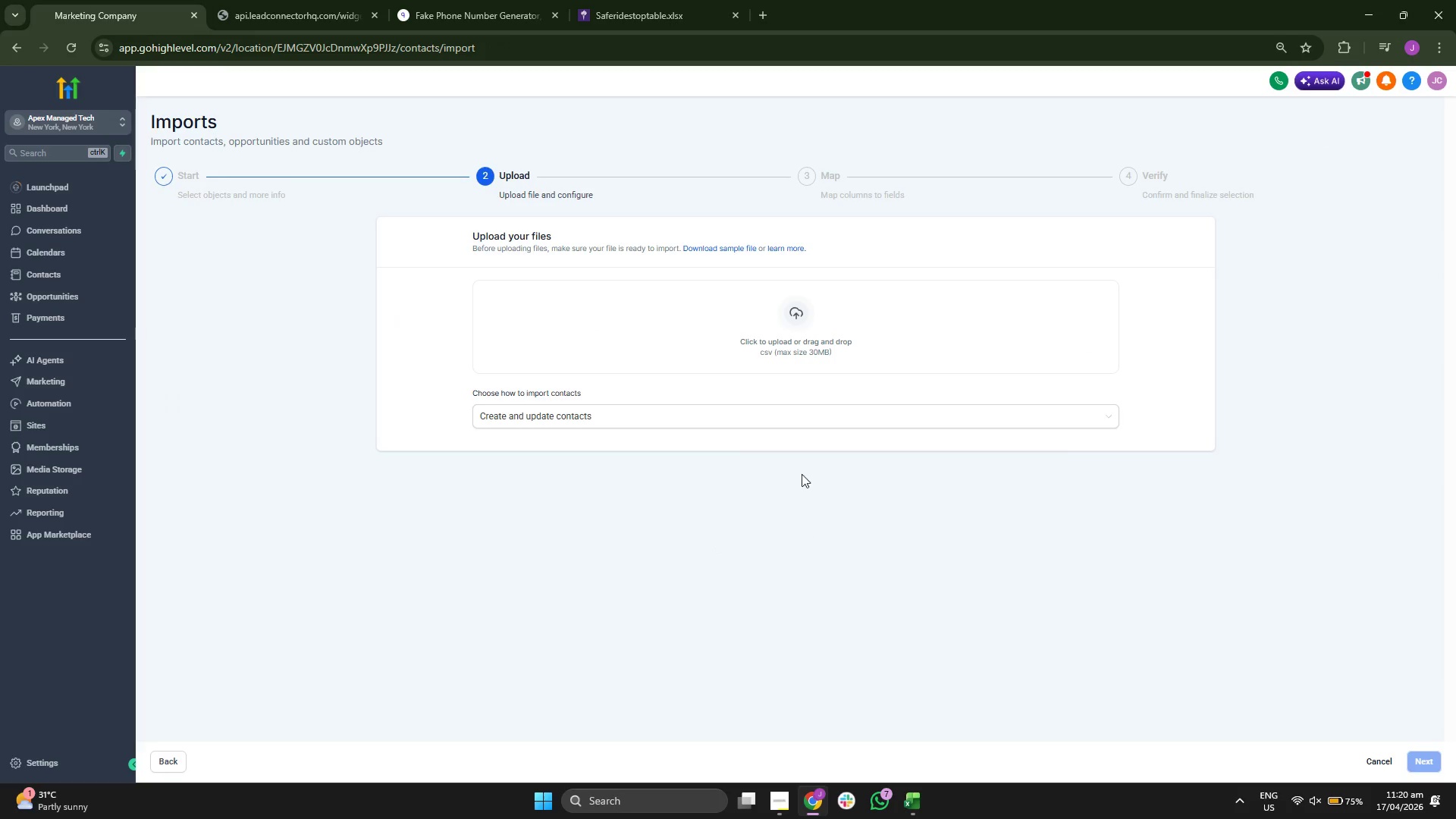 
left_click([806, 342])
 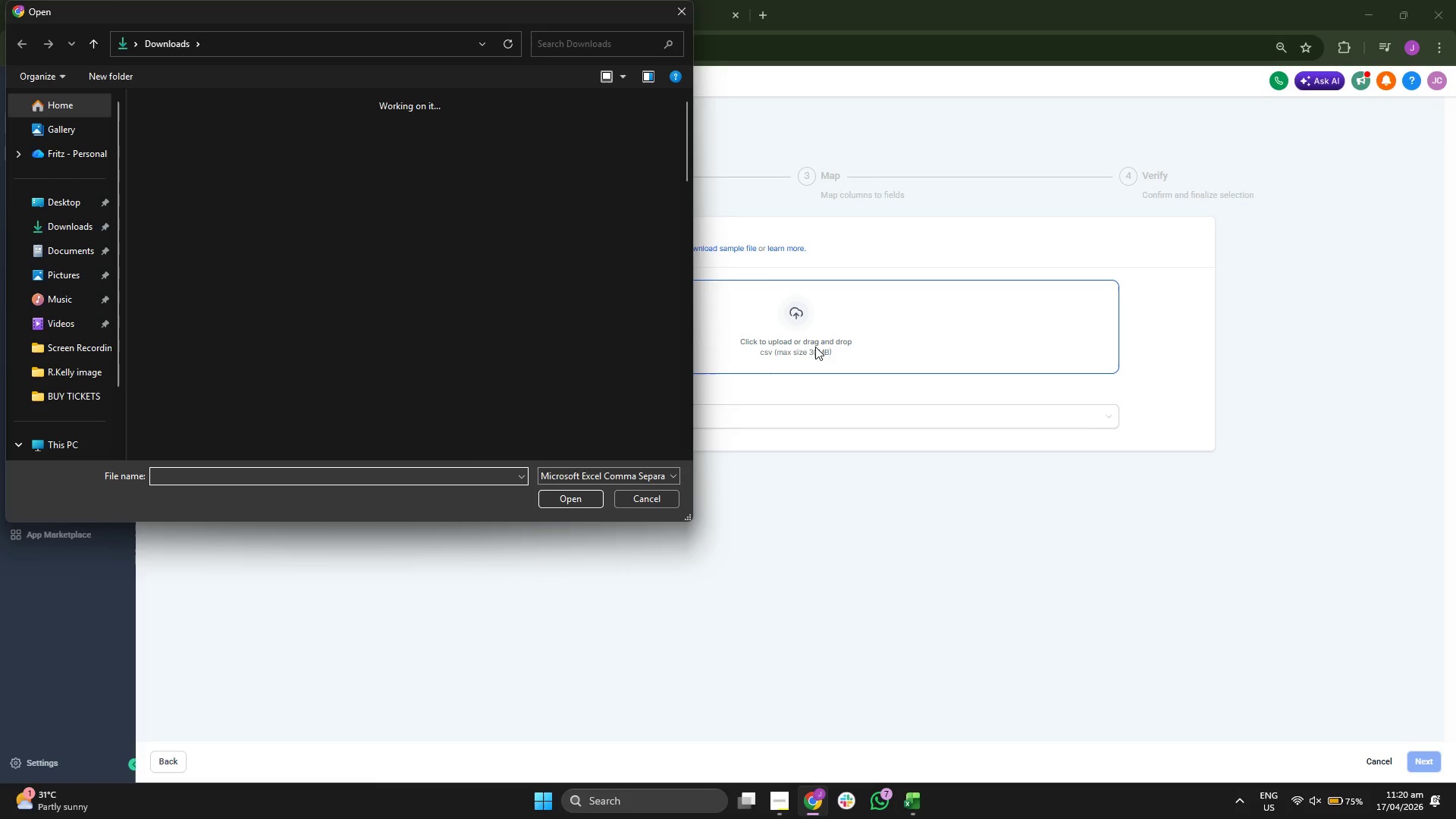 
wait(5.47)
 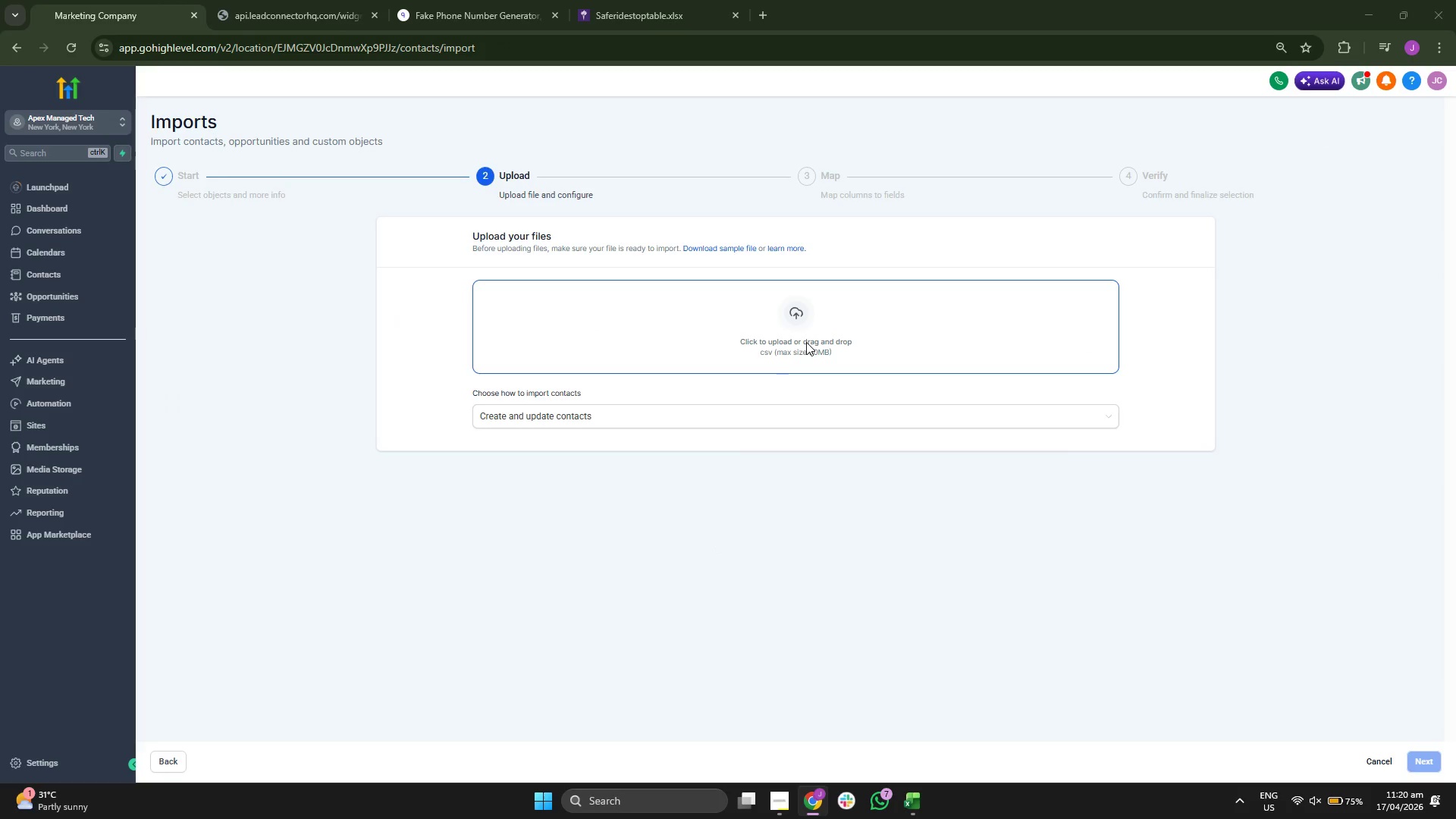 
double_click([199, 152])
 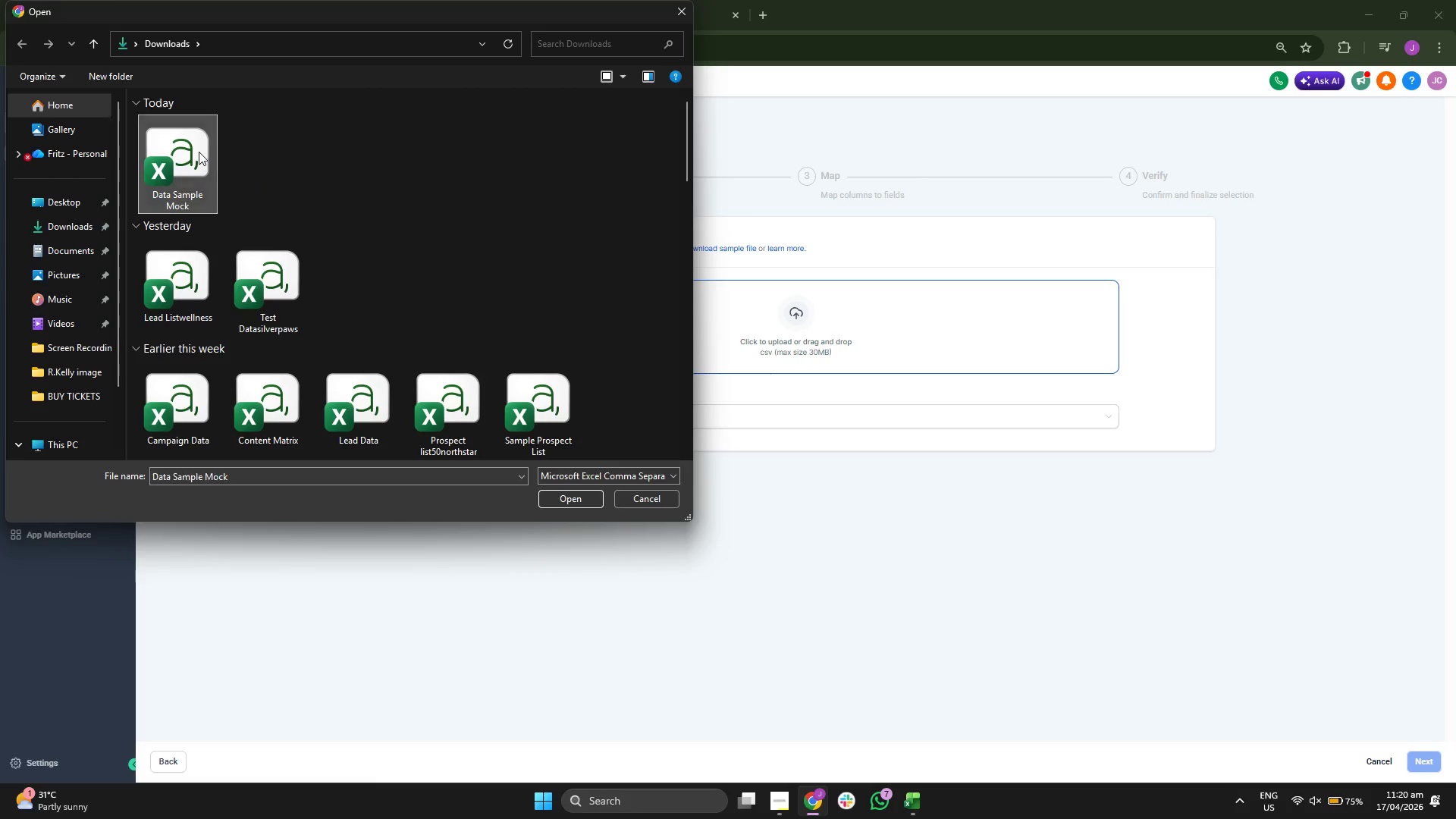 
triple_click([199, 152])
 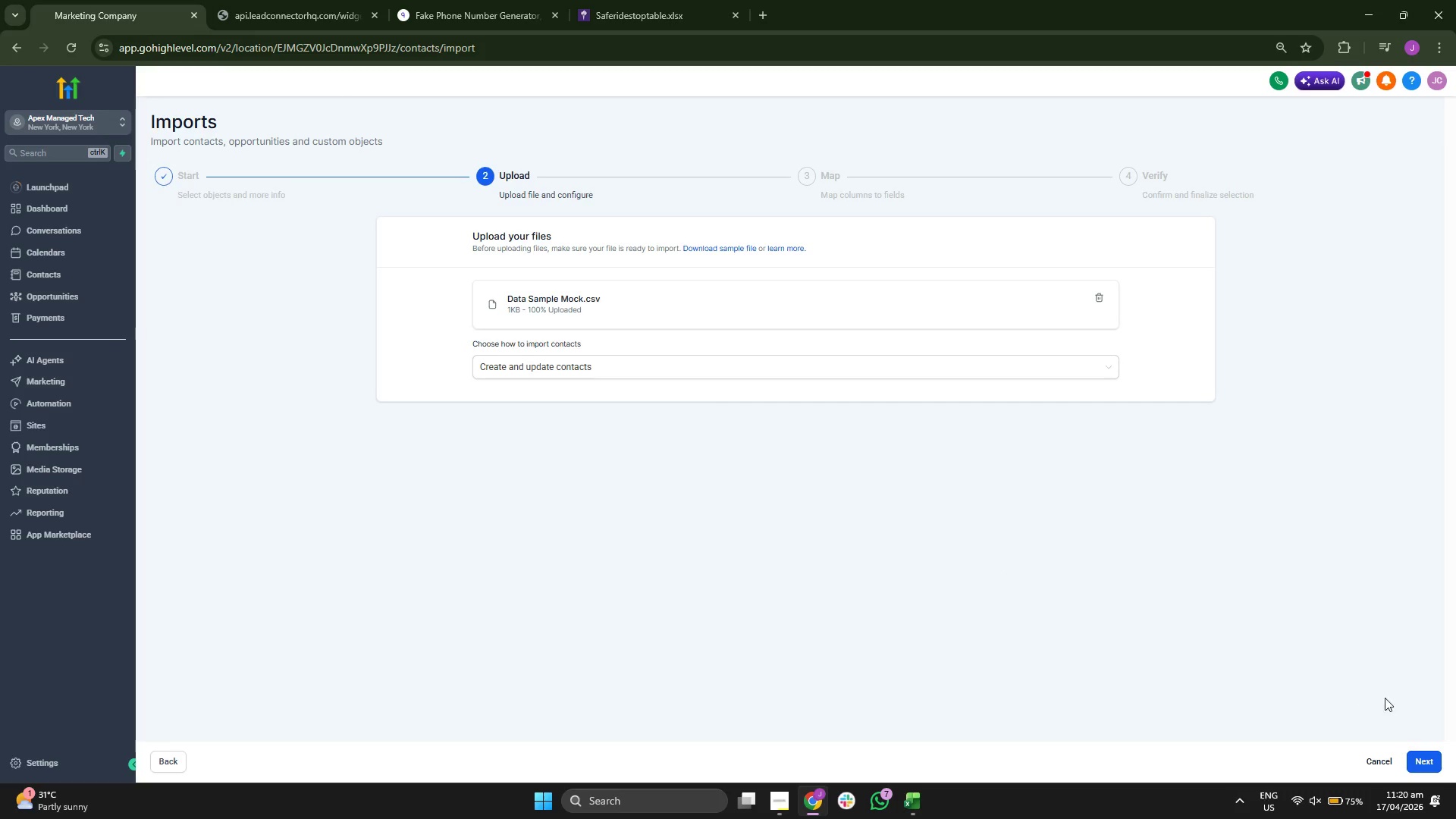 
left_click([1417, 758])
 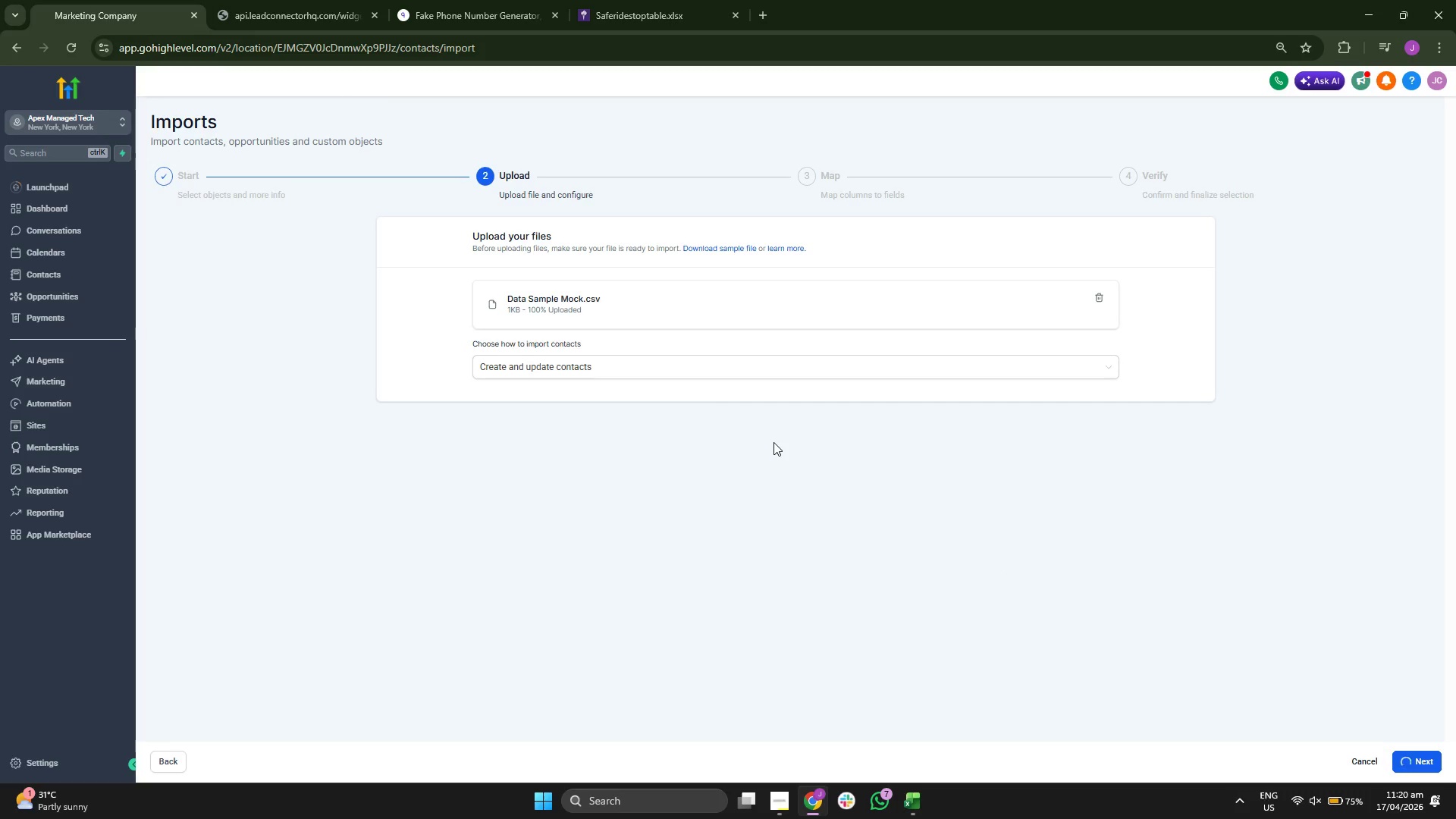 
scroll: coordinate [774, 442], scroll_direction: down, amount: 1.0
 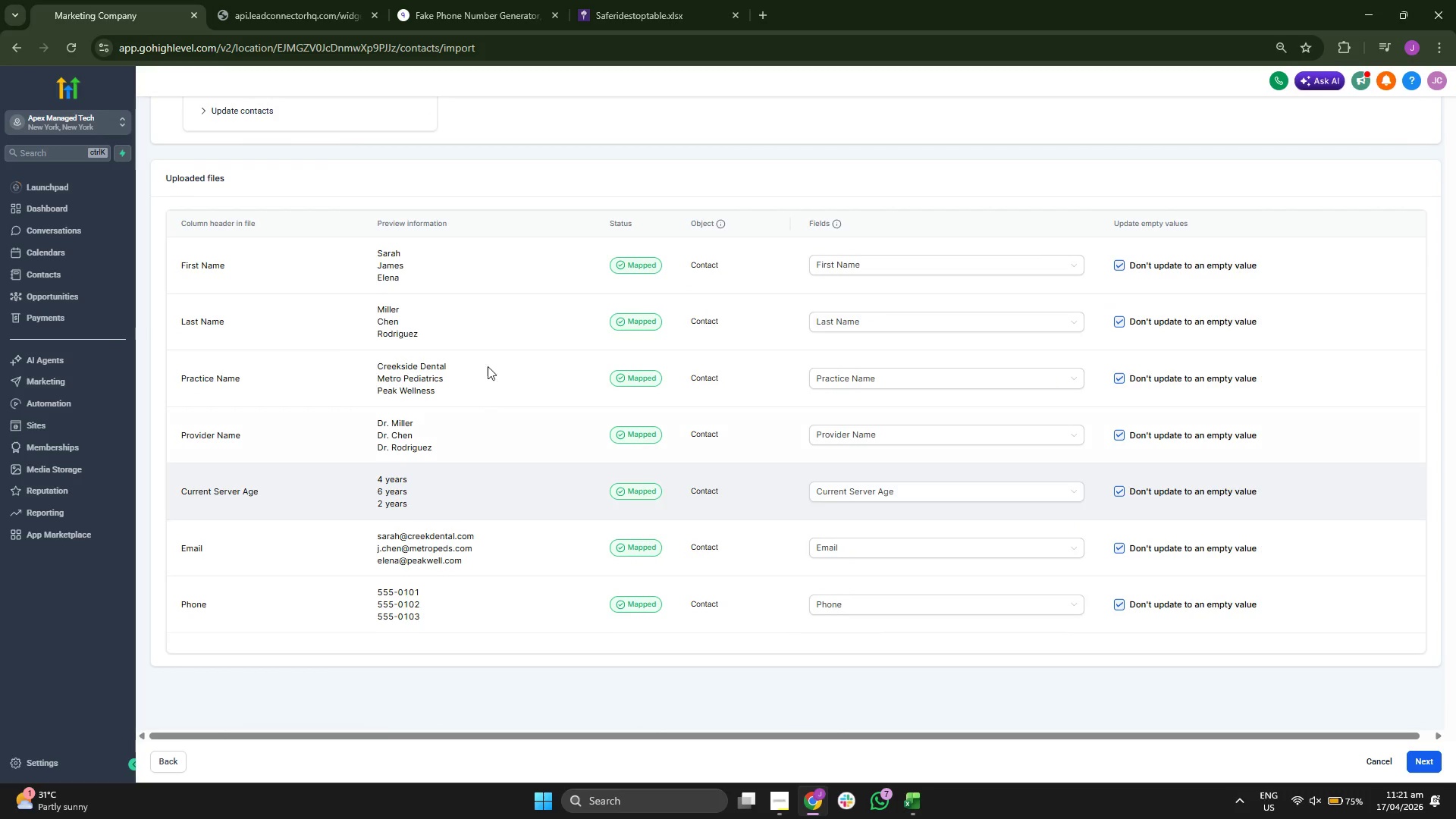 
scroll: coordinate [529, 492], scroll_direction: up, amount: 1.0
 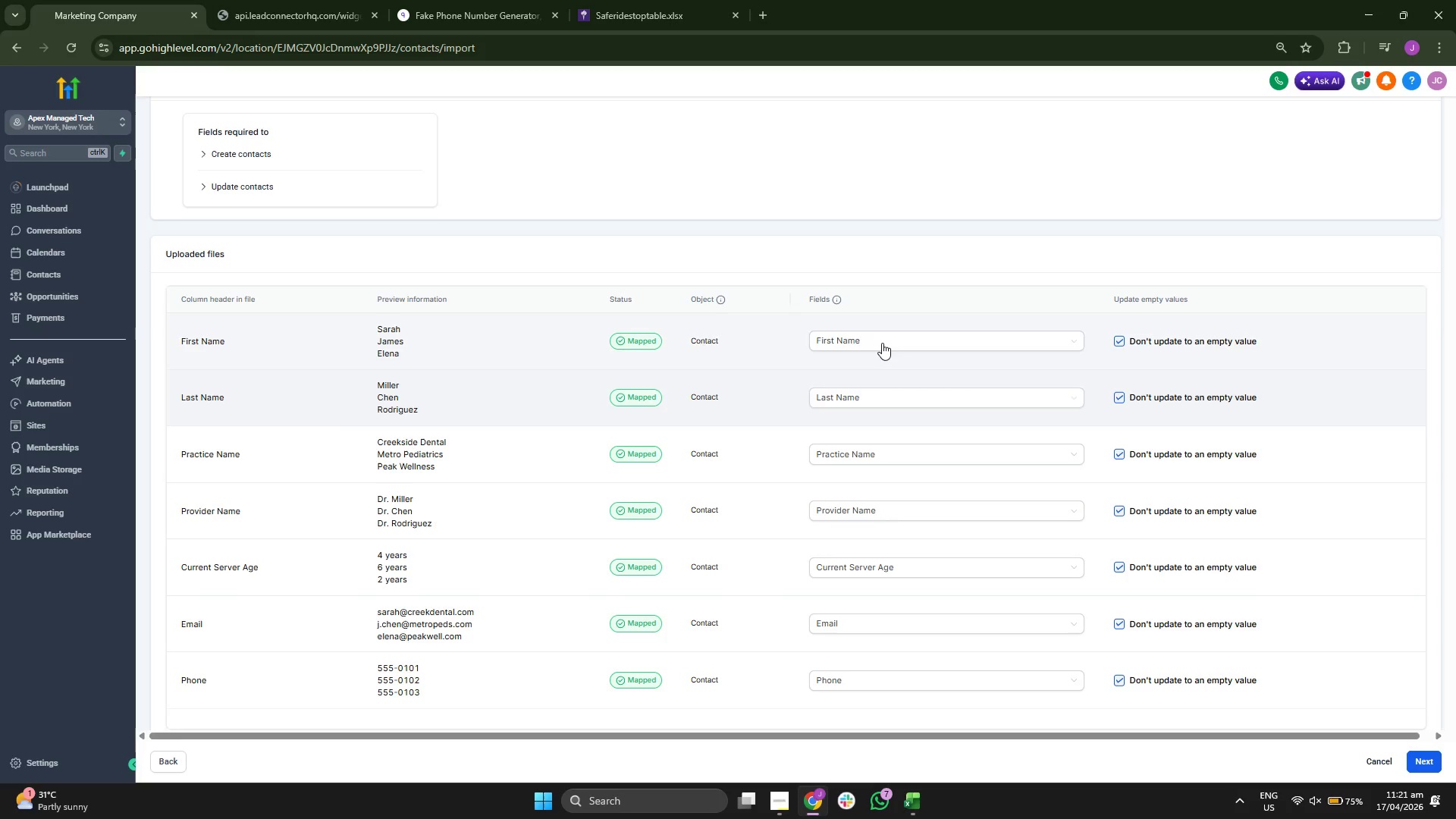 
scroll: coordinate [606, 371], scroll_direction: down, amount: 4.0
 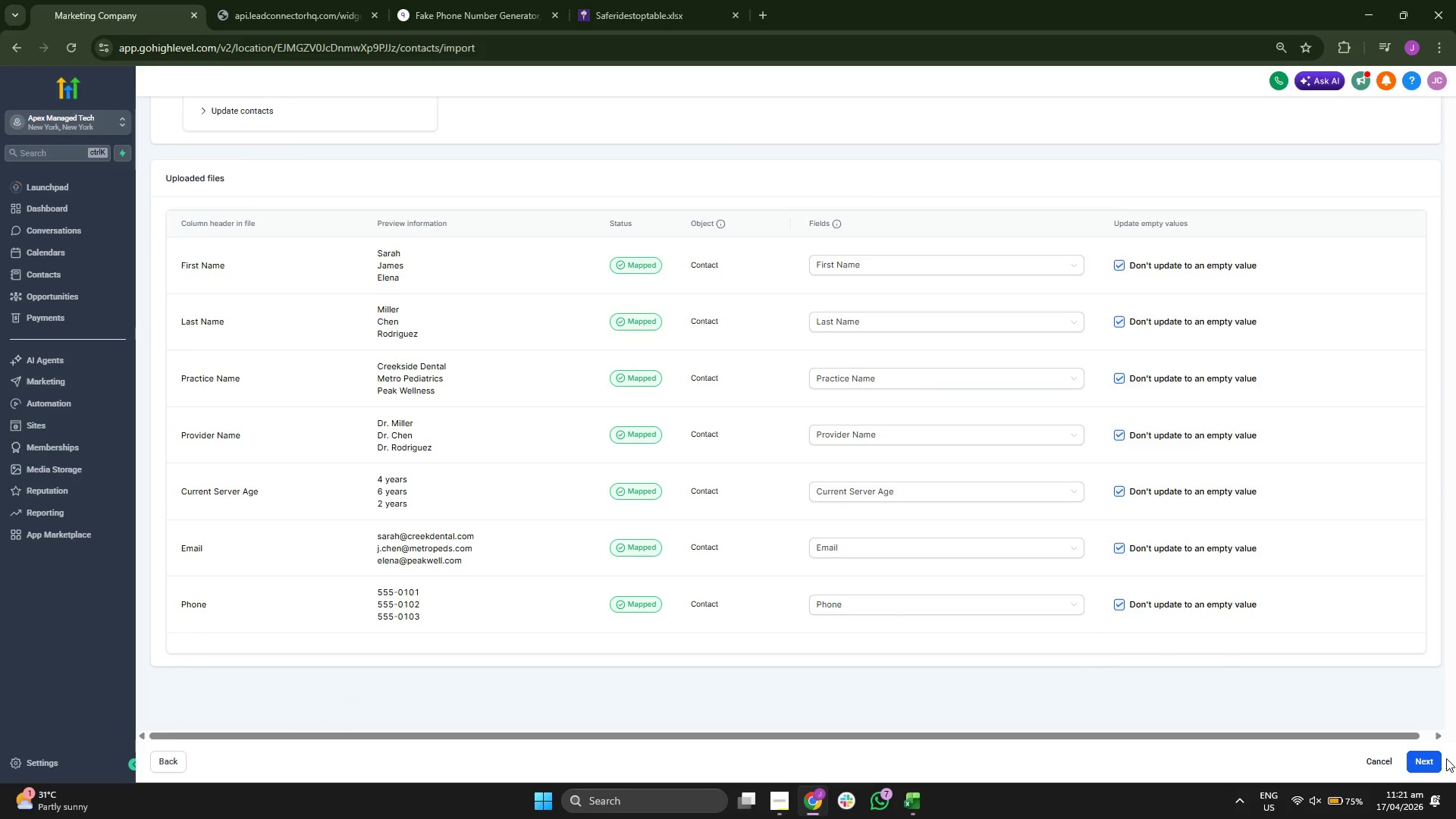 
left_click([1429, 757])
 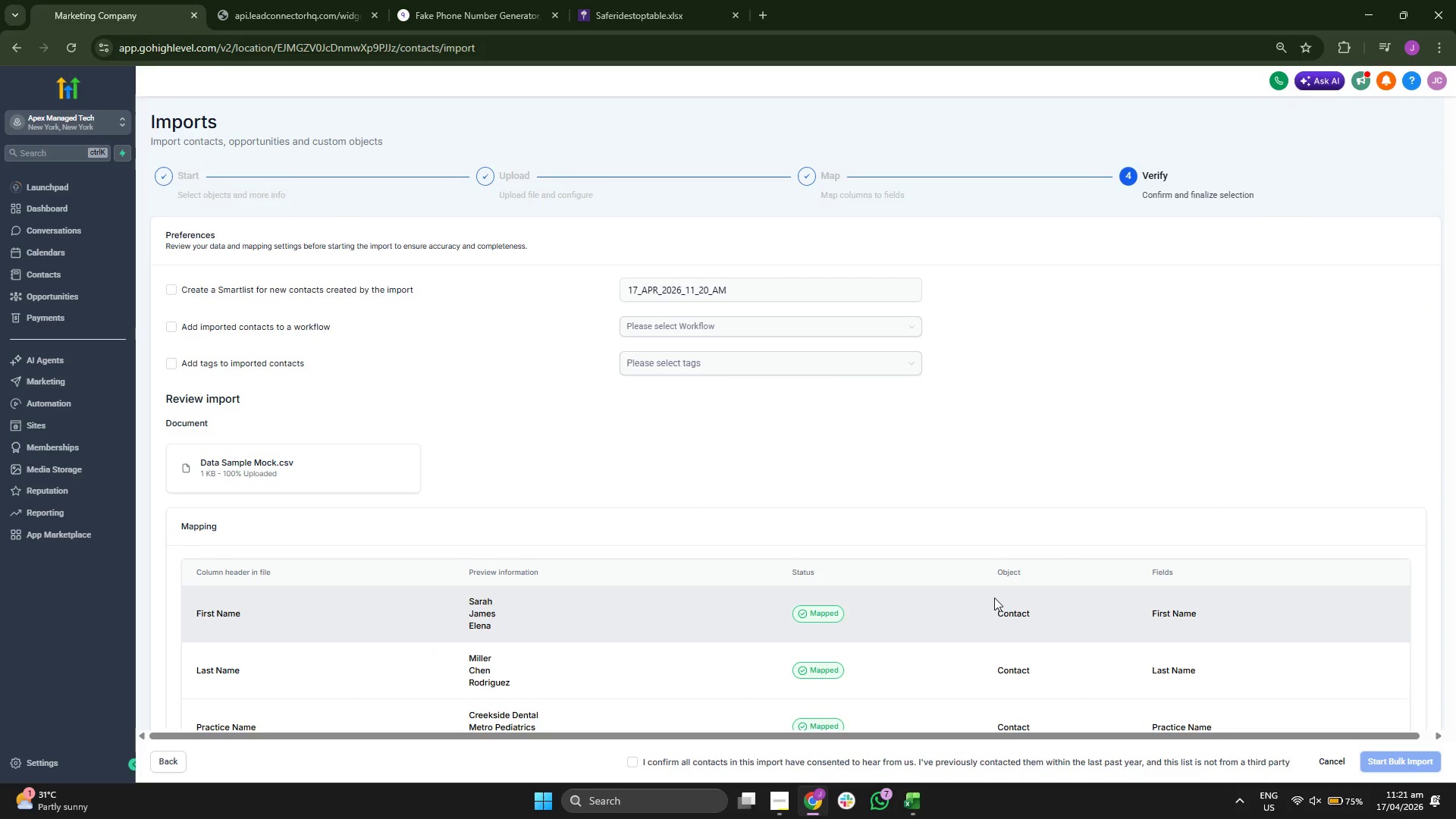 
scroll: coordinate [802, 516], scroll_direction: down, amount: 10.0
 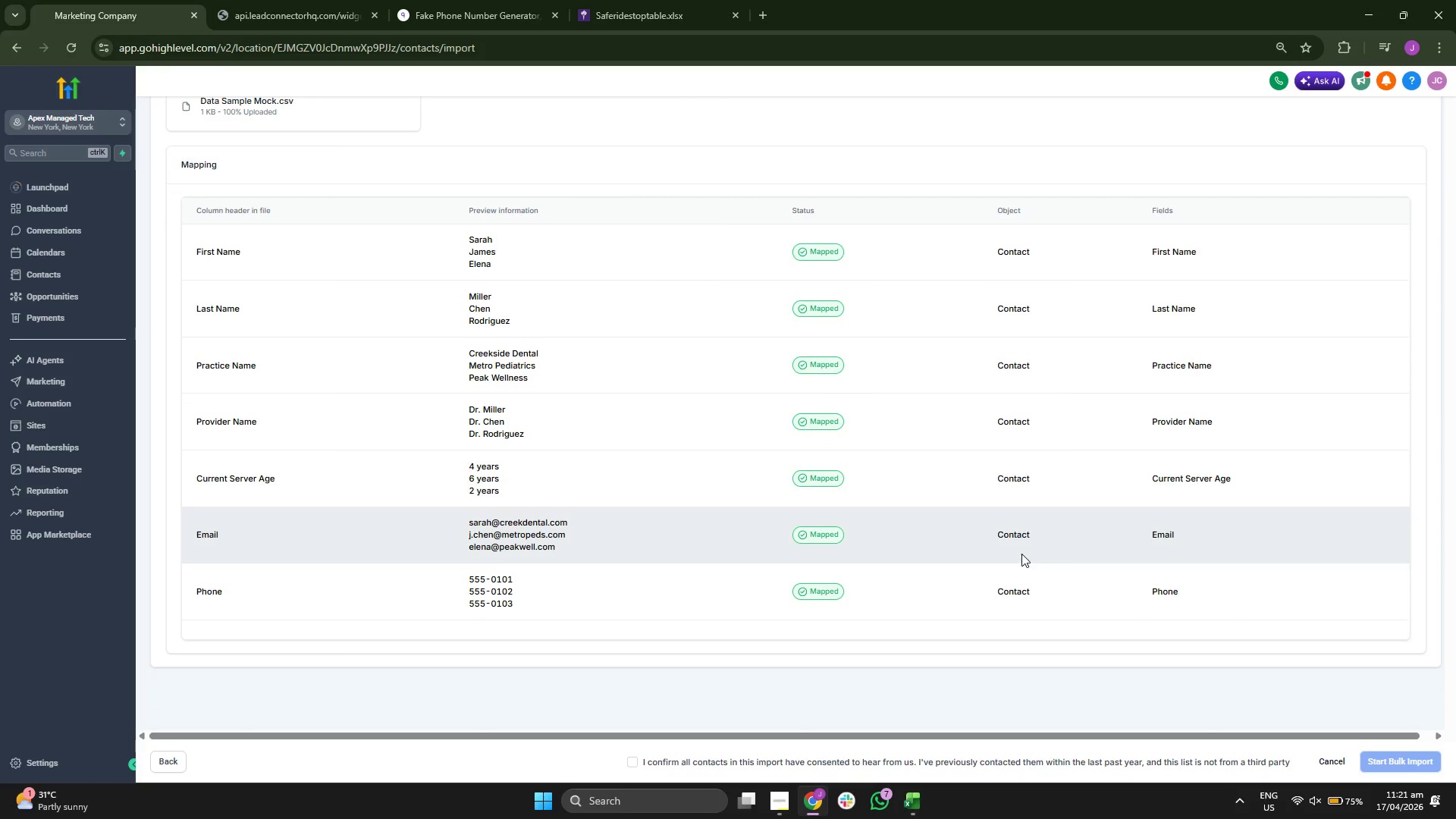 
scroll: coordinate [955, 513], scroll_direction: up, amount: 2.0
 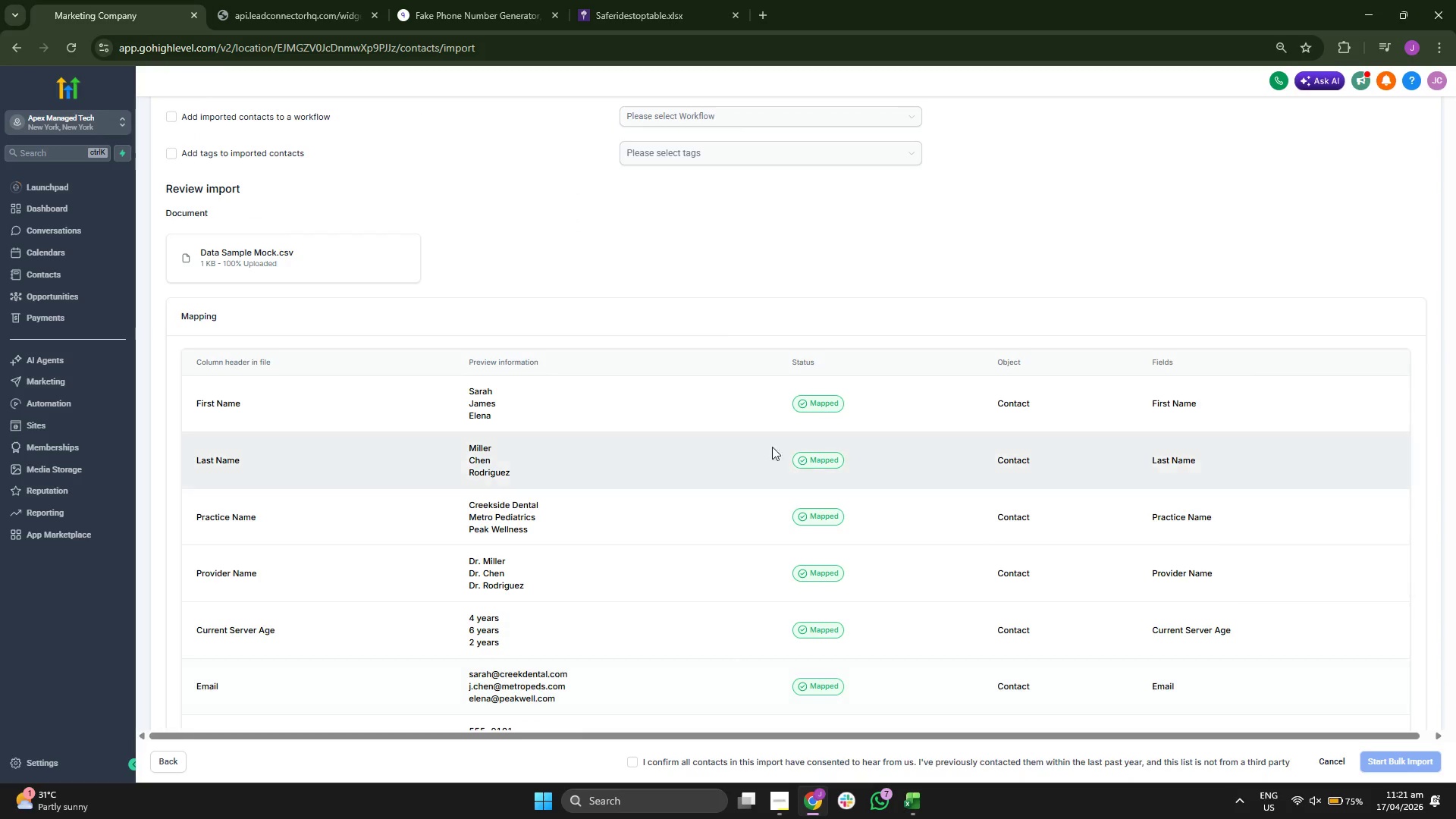 
scroll: coordinate [823, 460], scroll_direction: down, amount: 7.0
 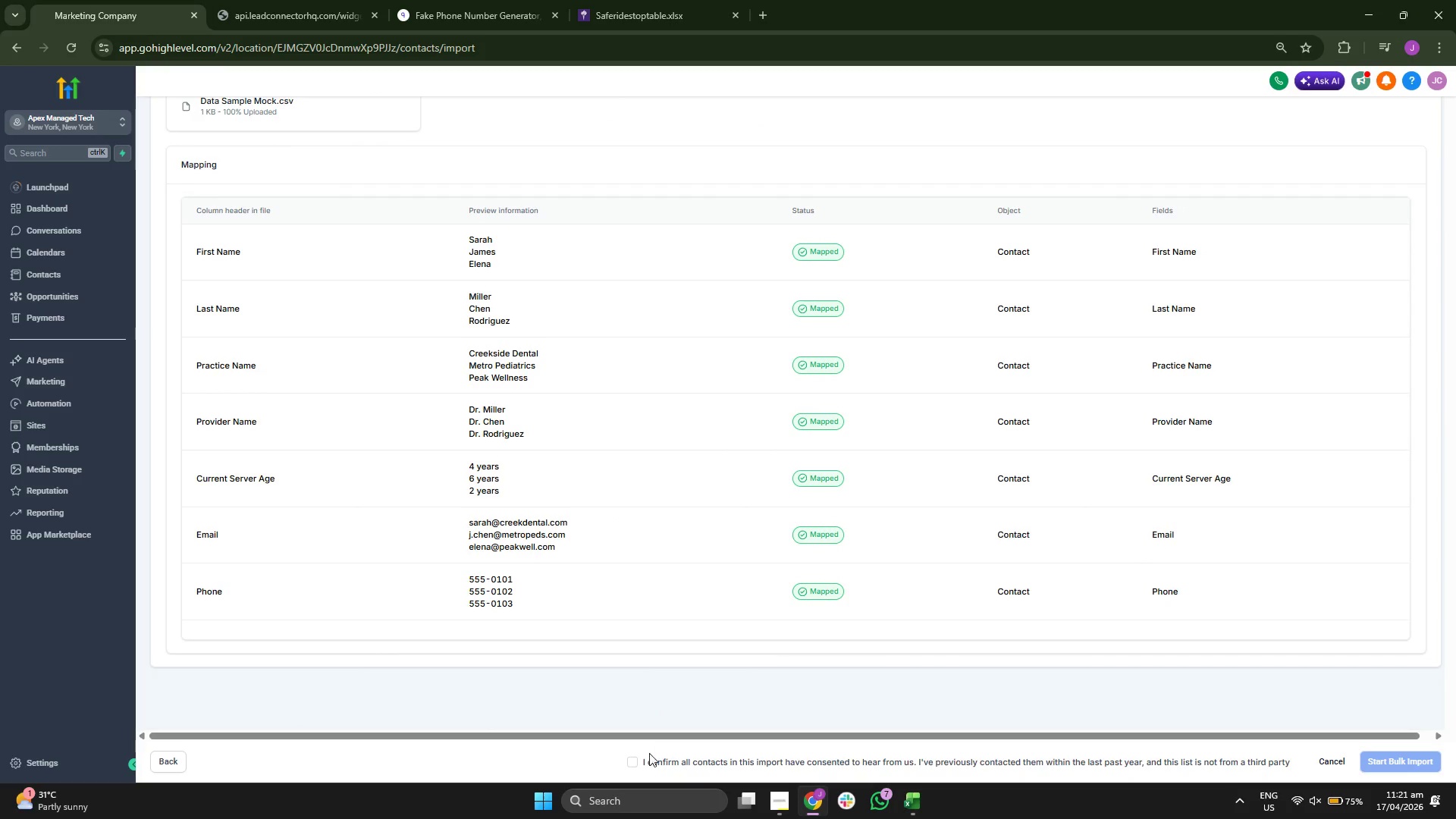 
left_click([642, 759])
 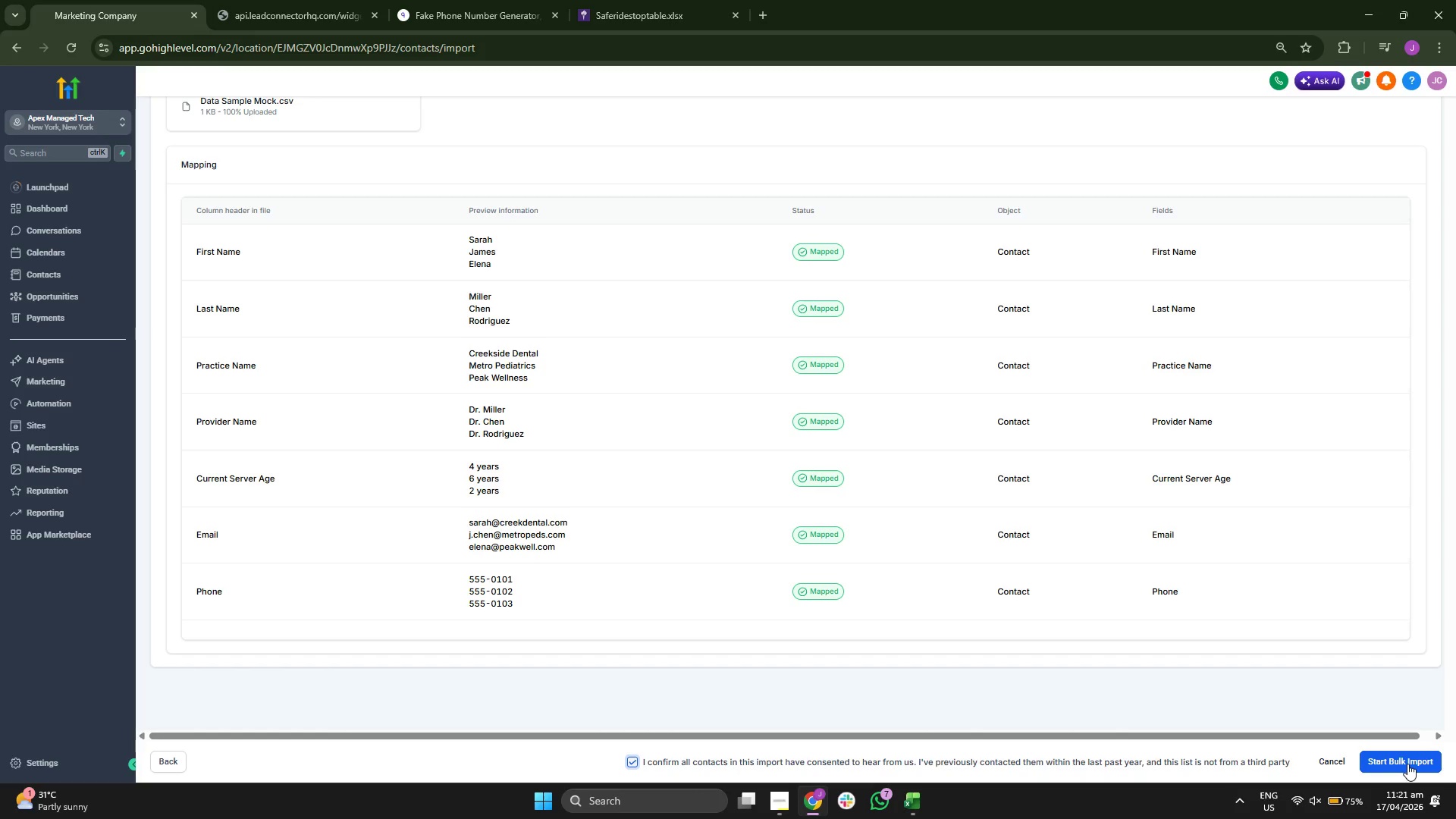 
left_click([1406, 764])
 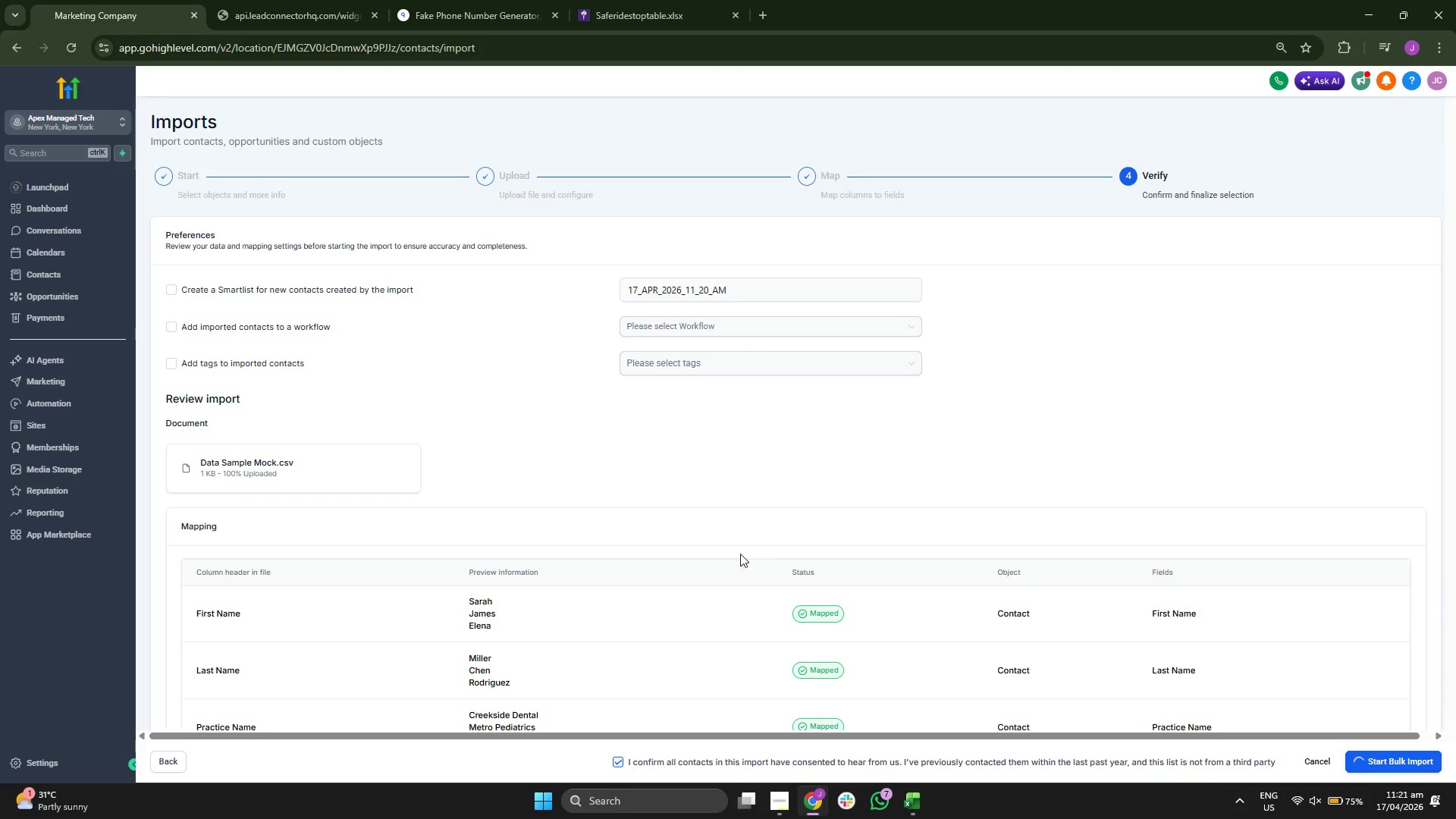 
mouse_move([704, 523])
 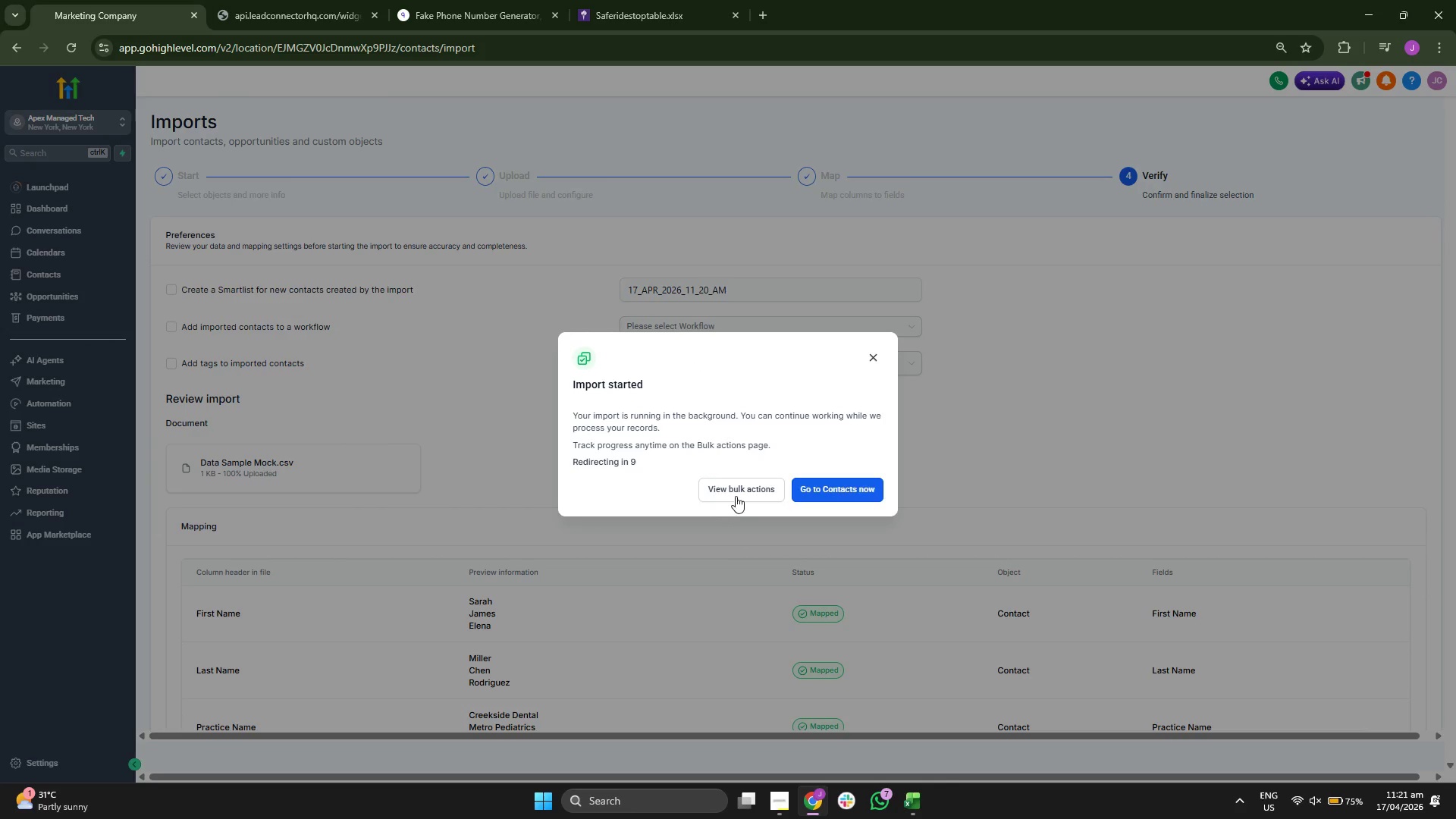 
left_click([736, 495])
 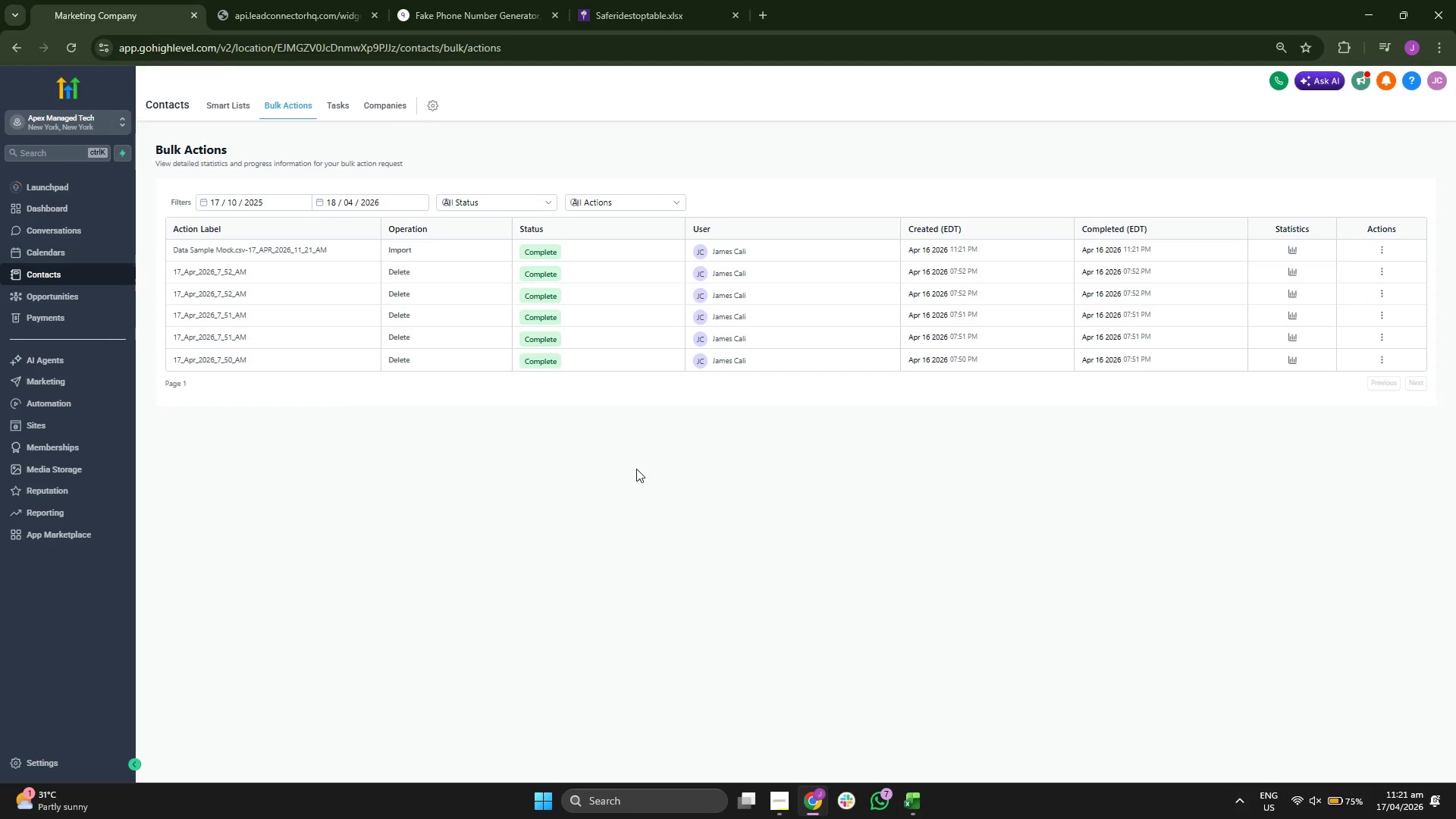 
left_click([234, 103])
 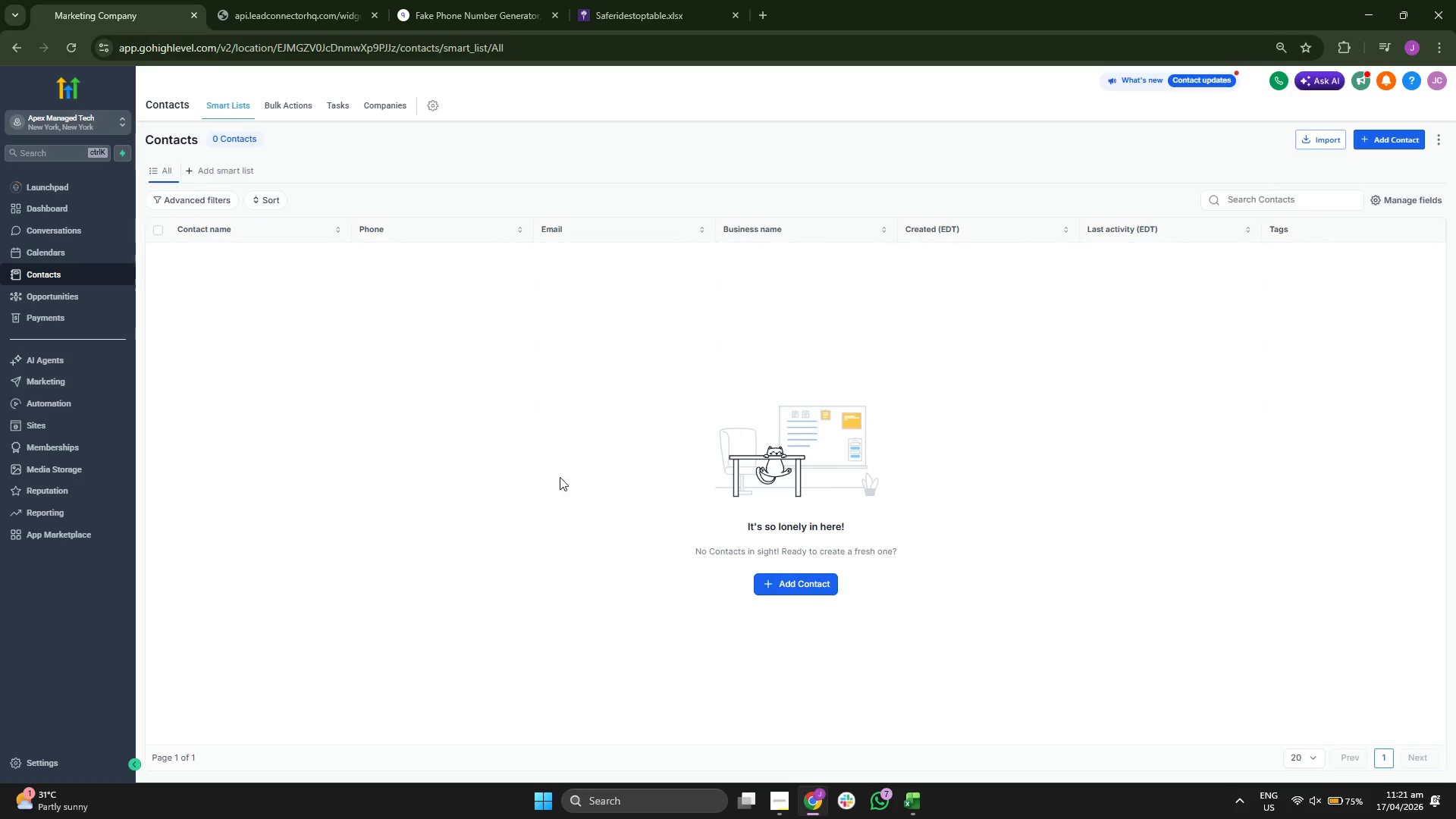 
left_click([285, 104])
 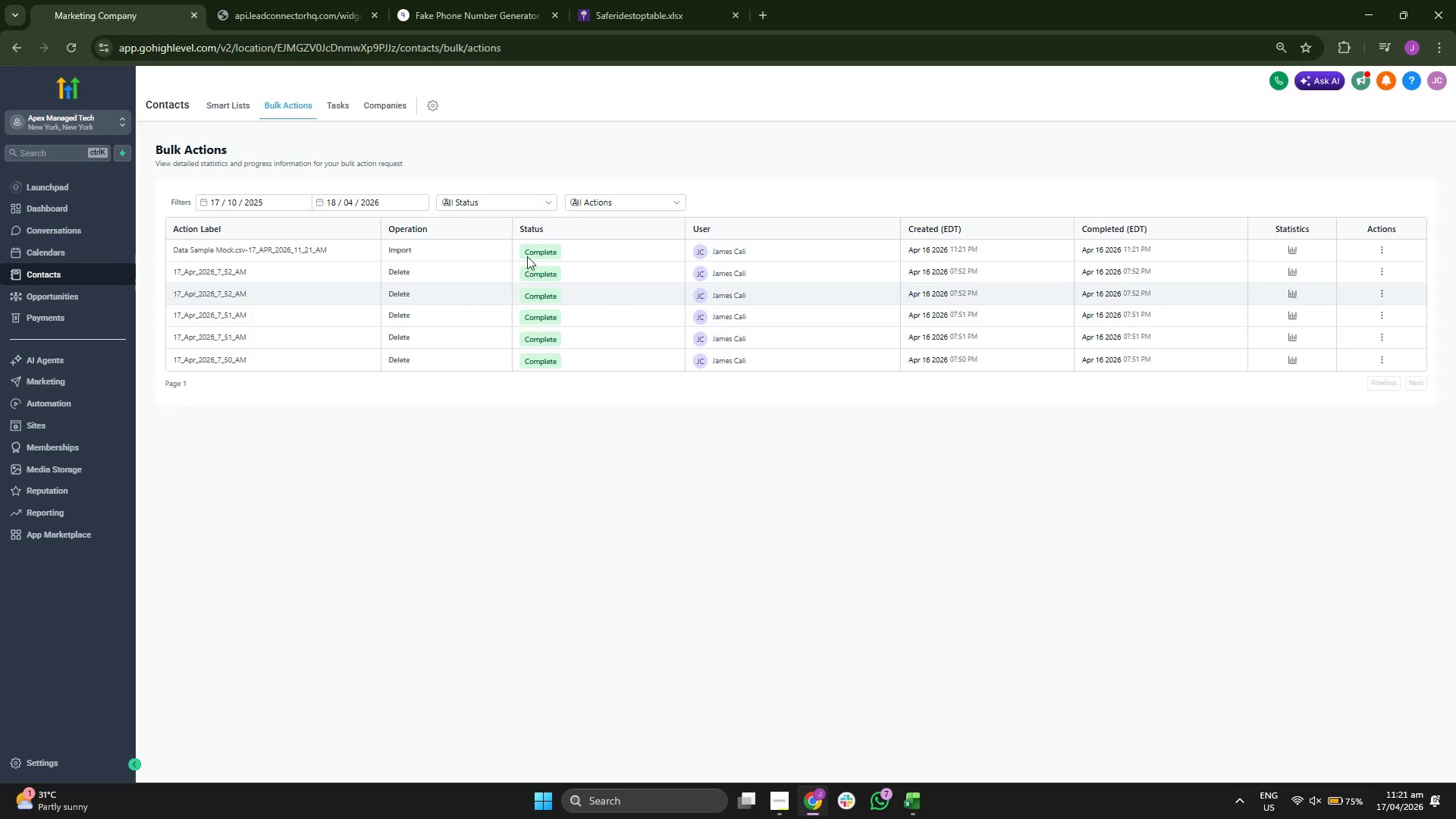 
wait(5.05)
 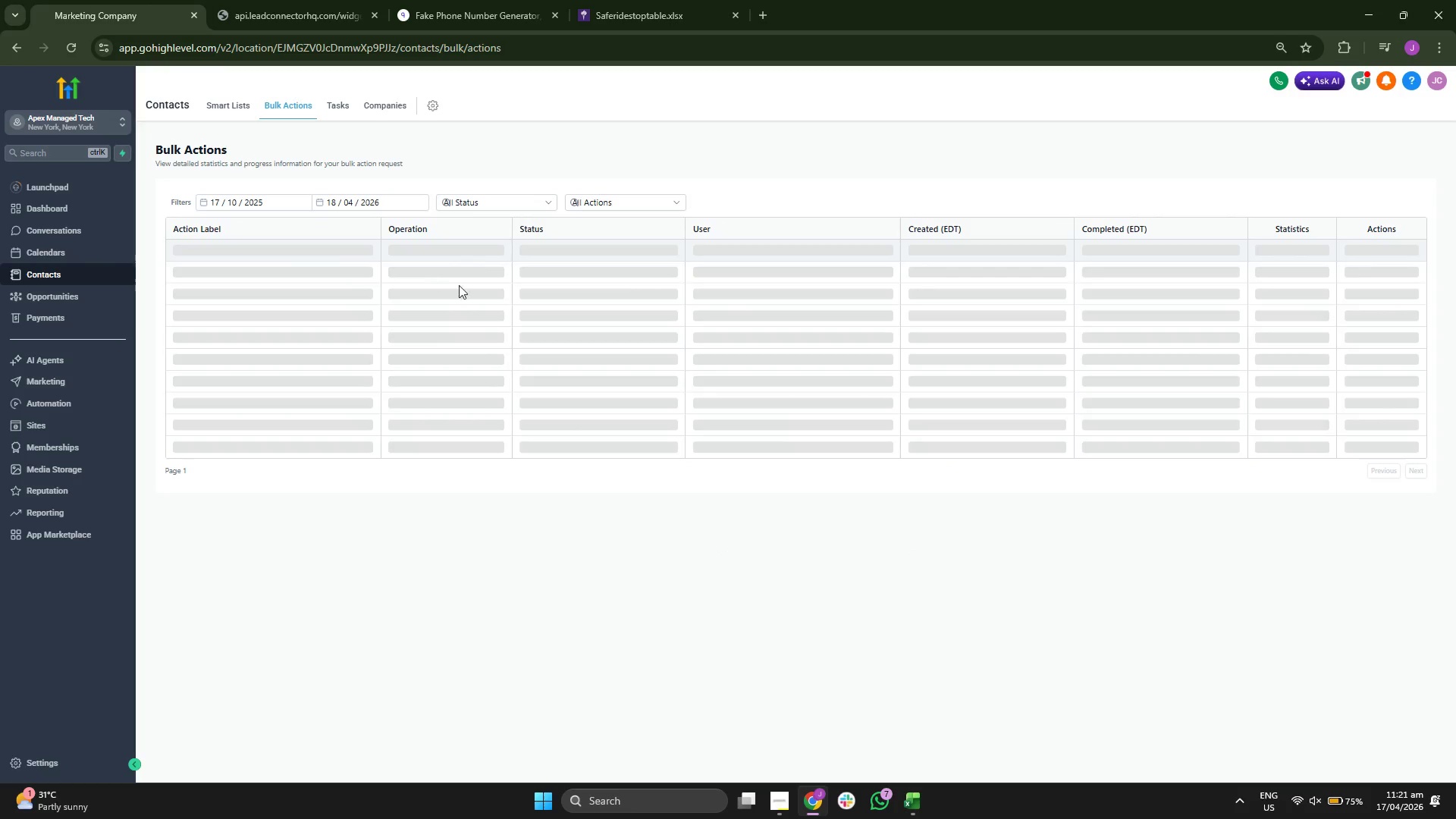 
left_click([247, 115])
 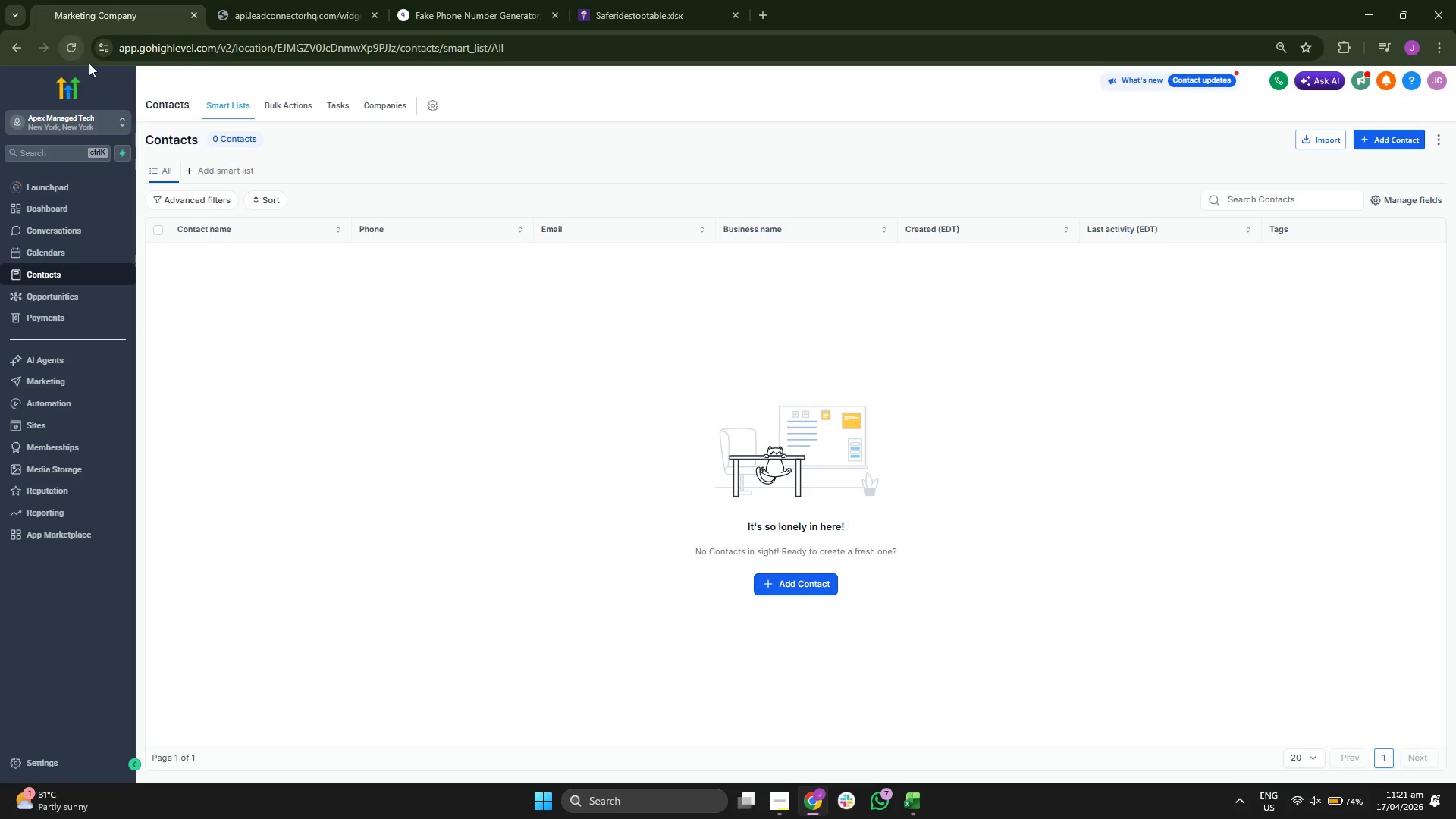 
wait(6.02)
 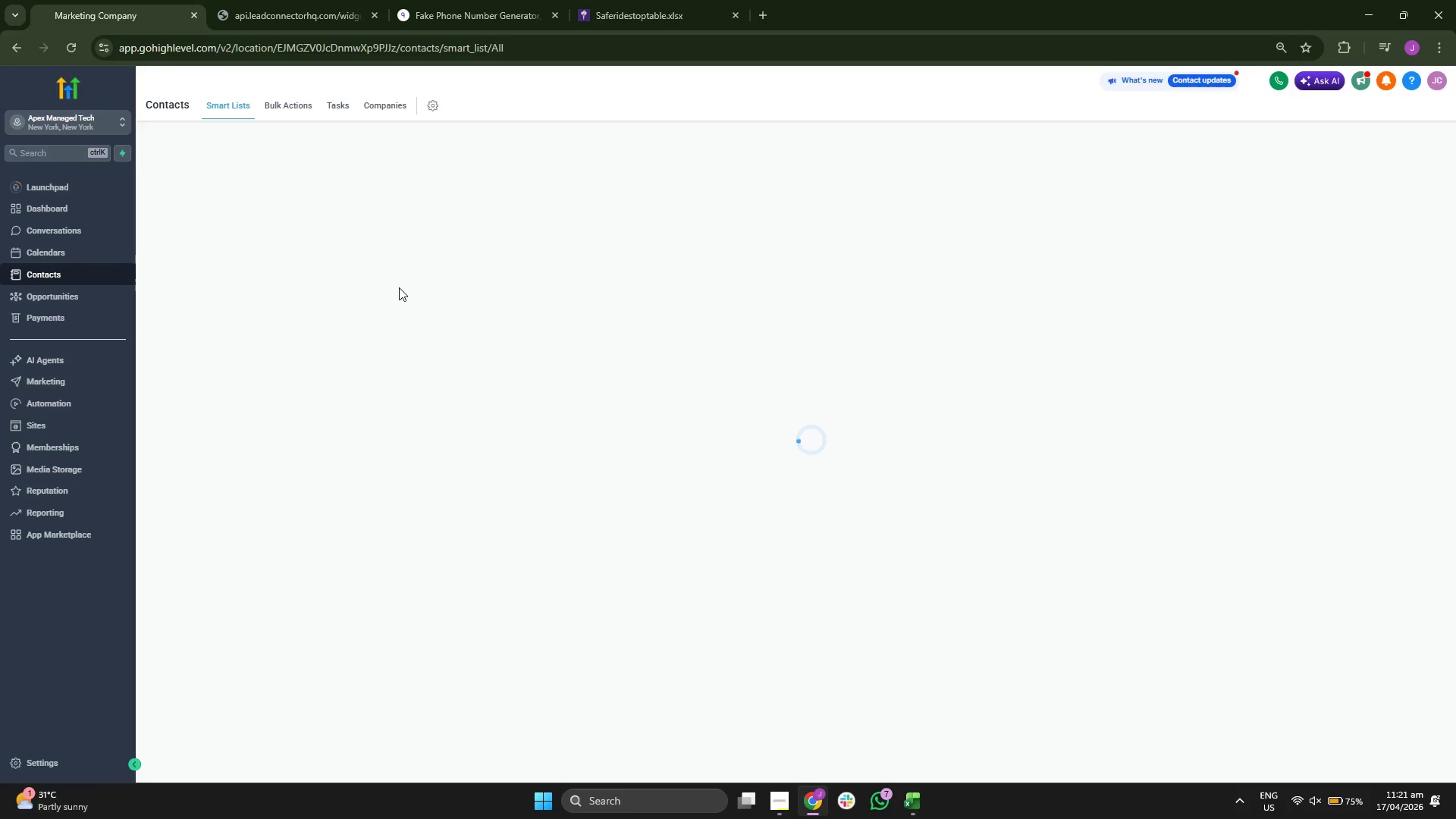 
left_click([77, 48])
 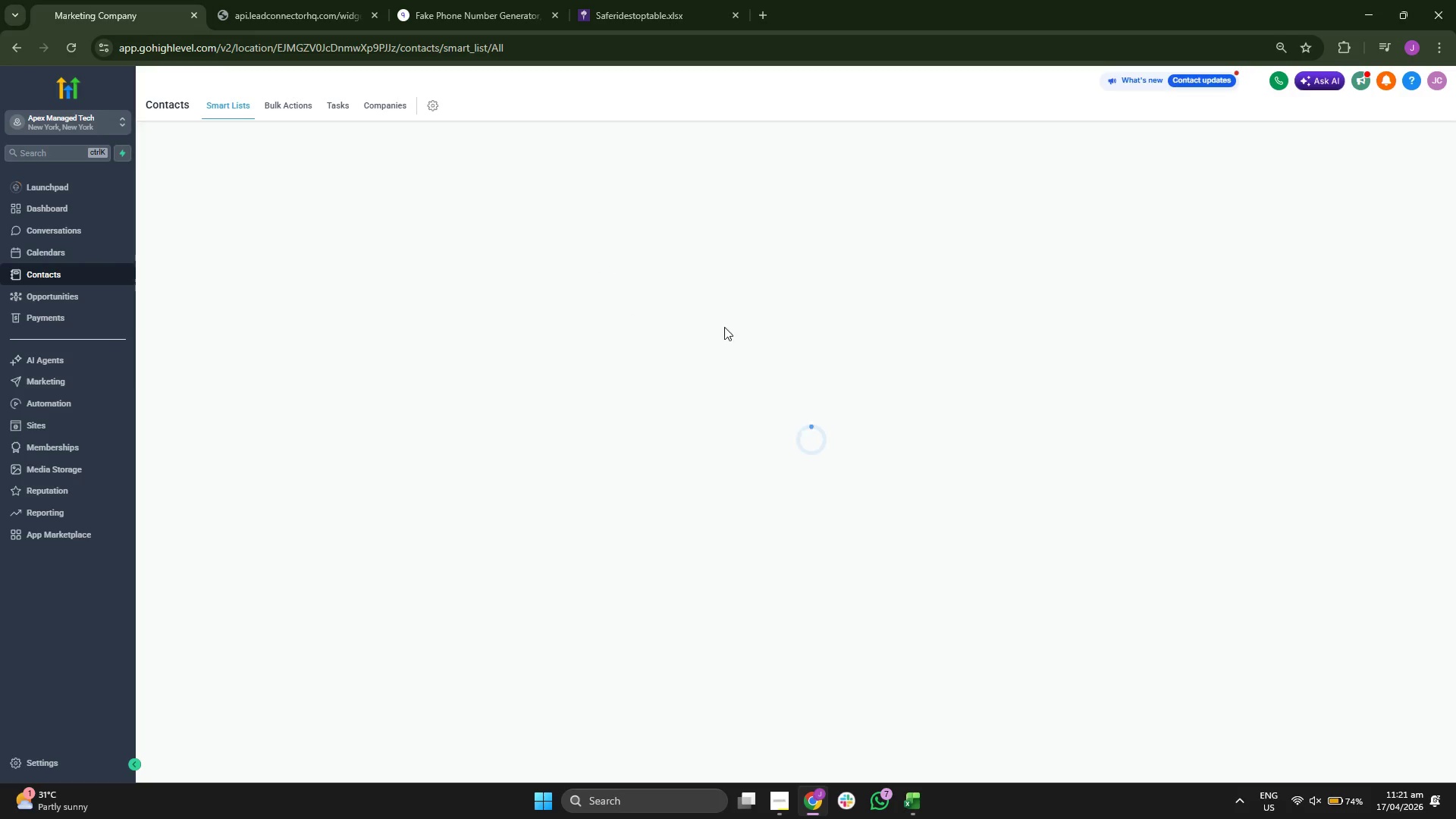 
wait(17.19)
 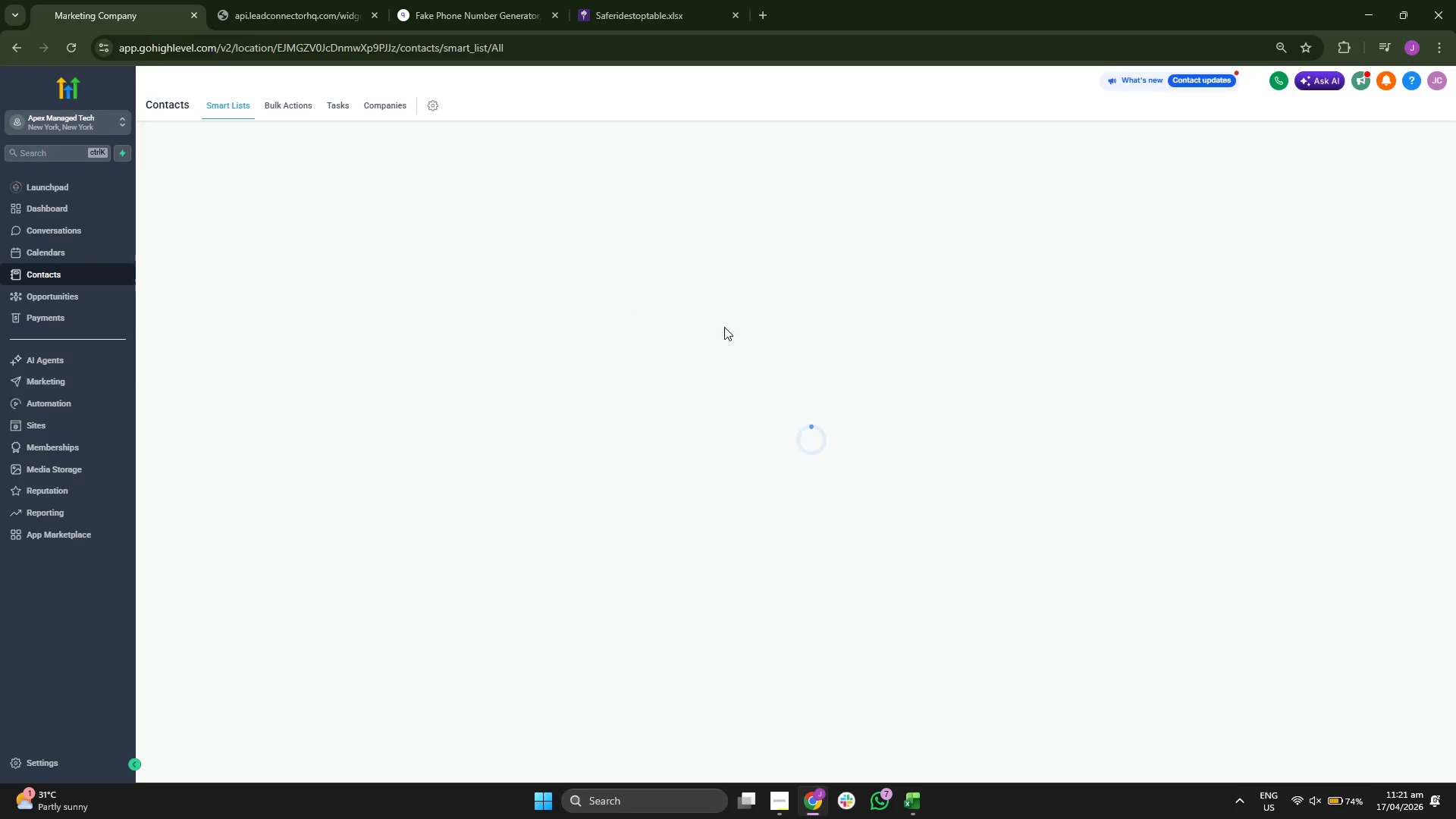 
left_click([290, 102])
 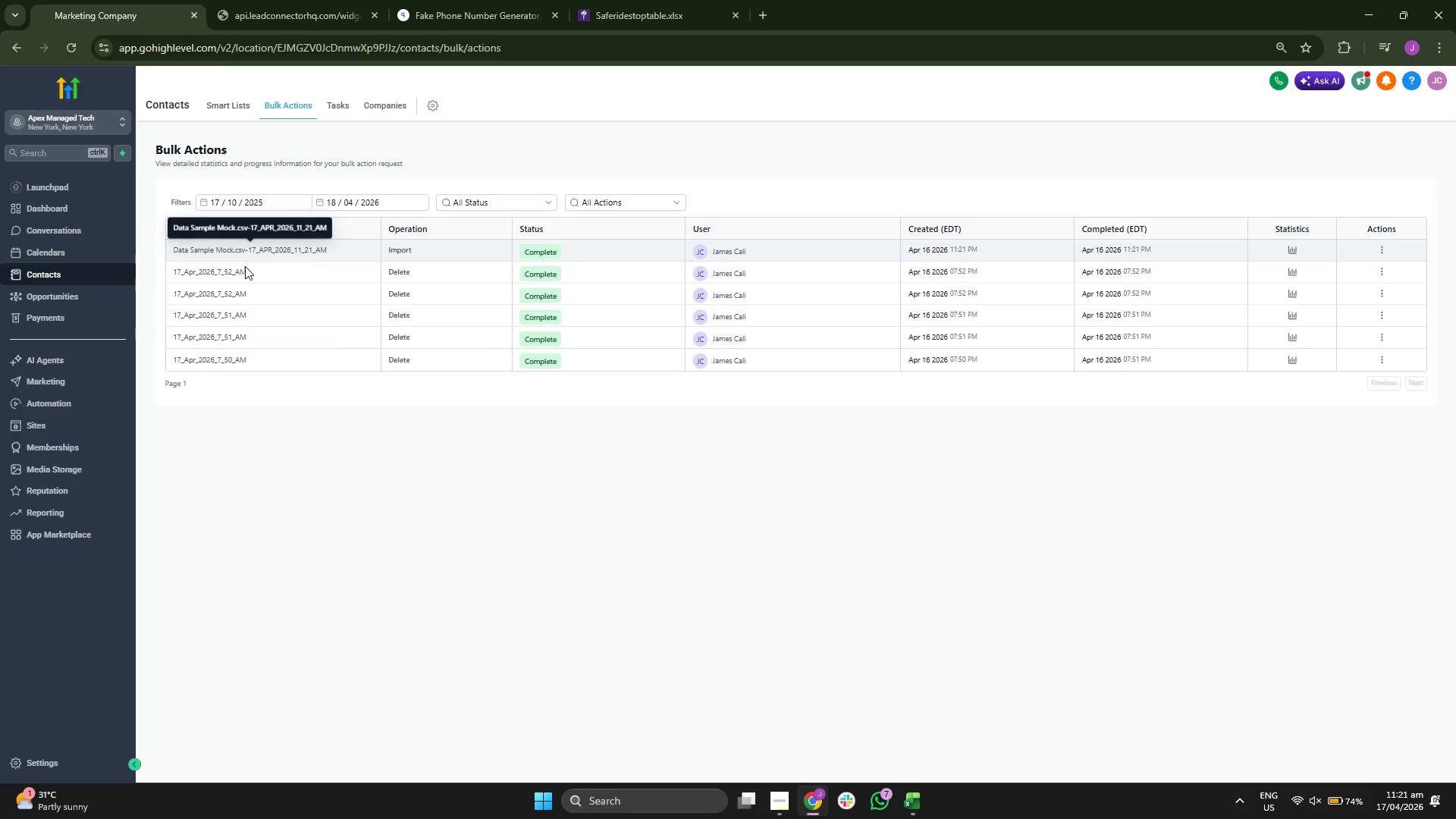 
left_click([536, 247])
 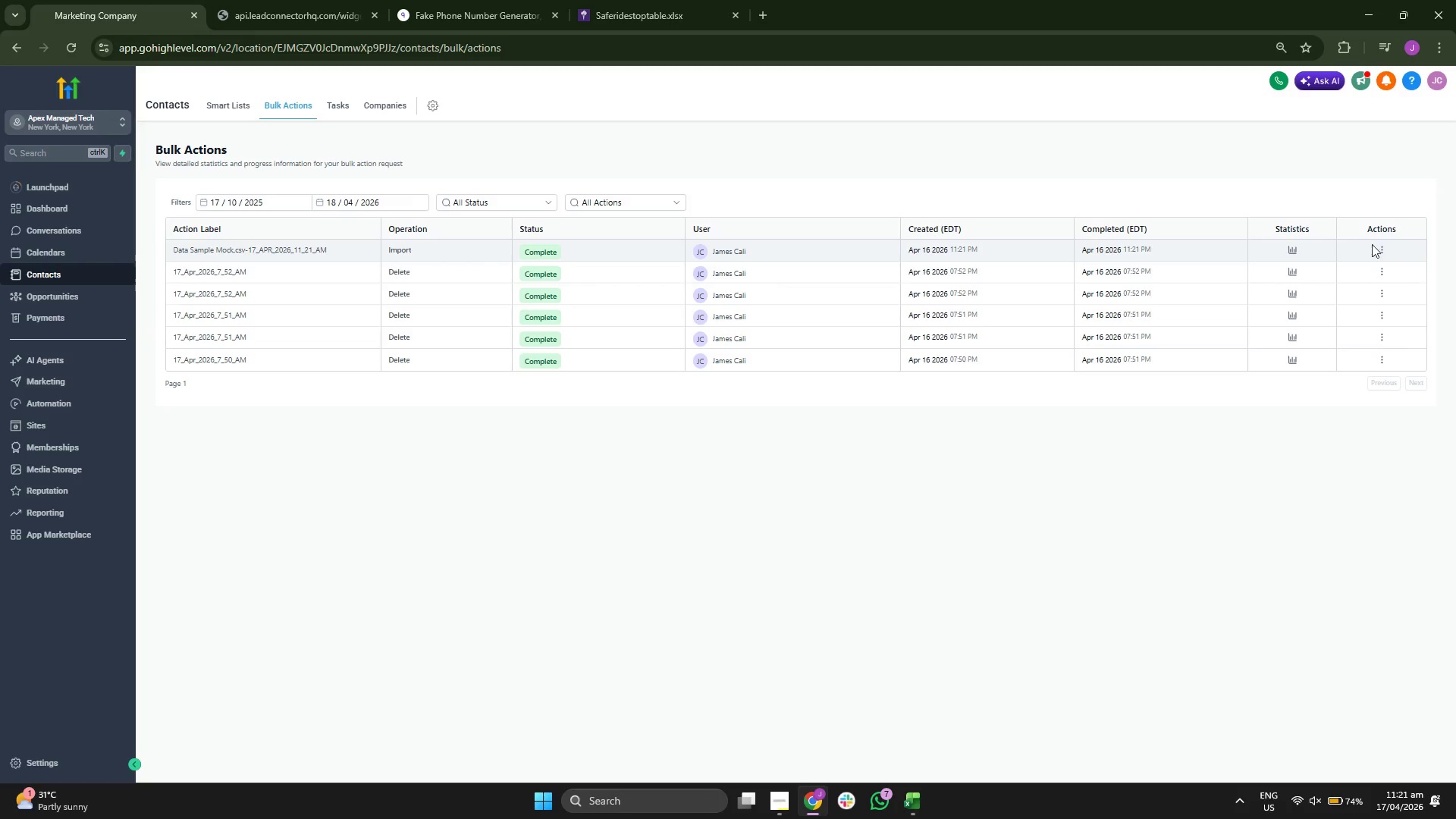 
double_click([1379, 252])
 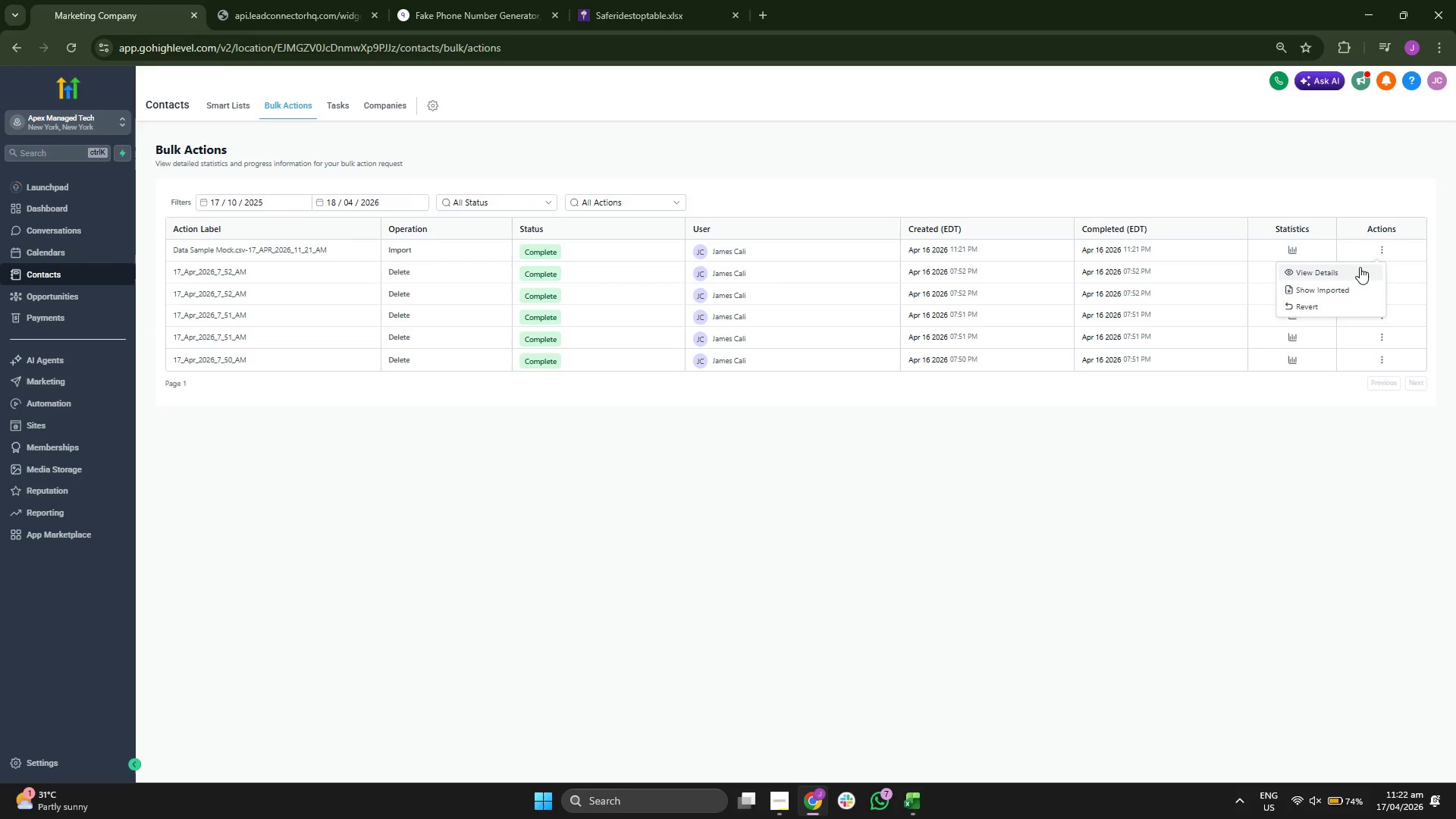 
left_click([1348, 273])
 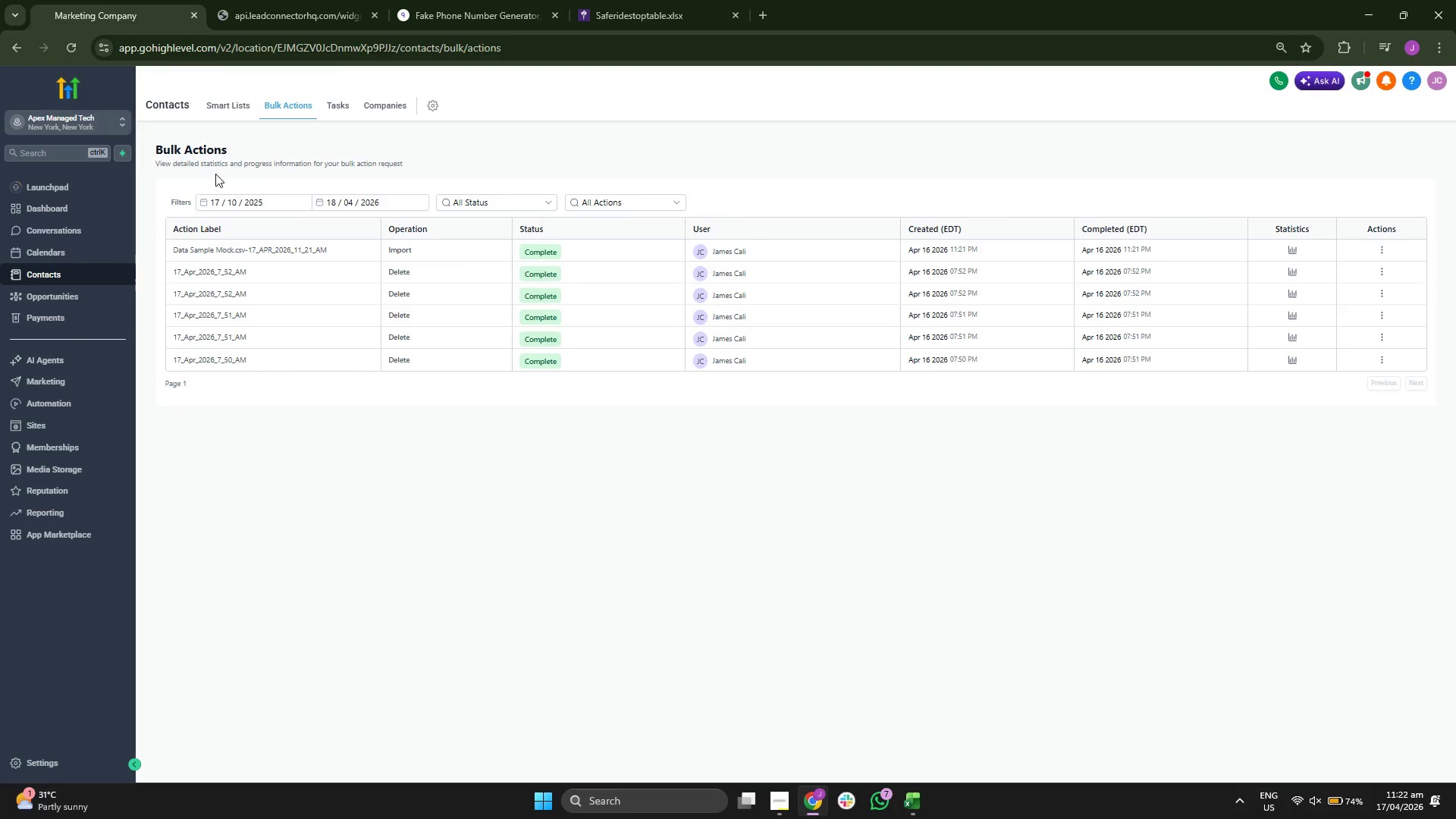 
left_click([223, 105])
 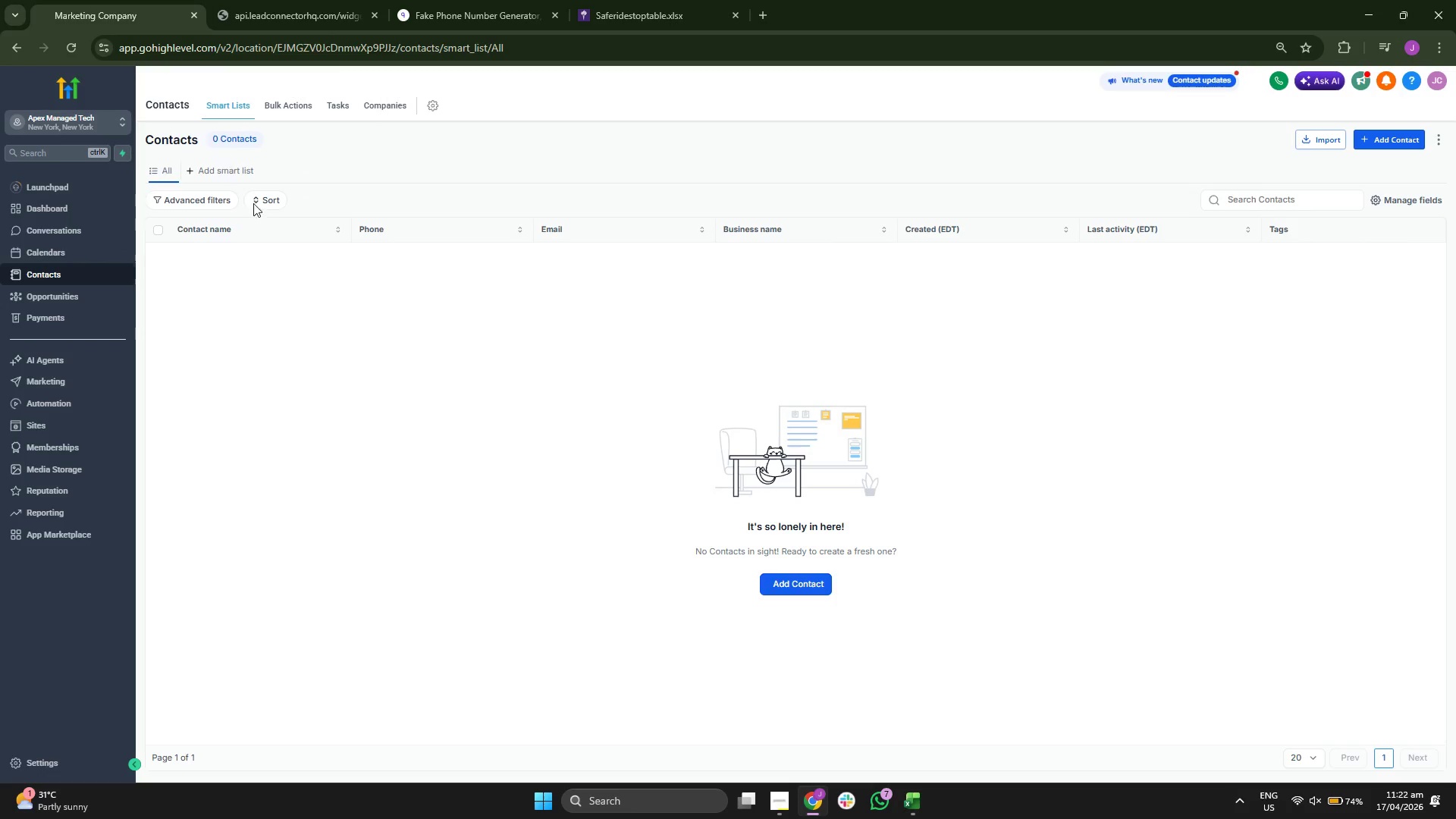 
double_click([246, 140])
 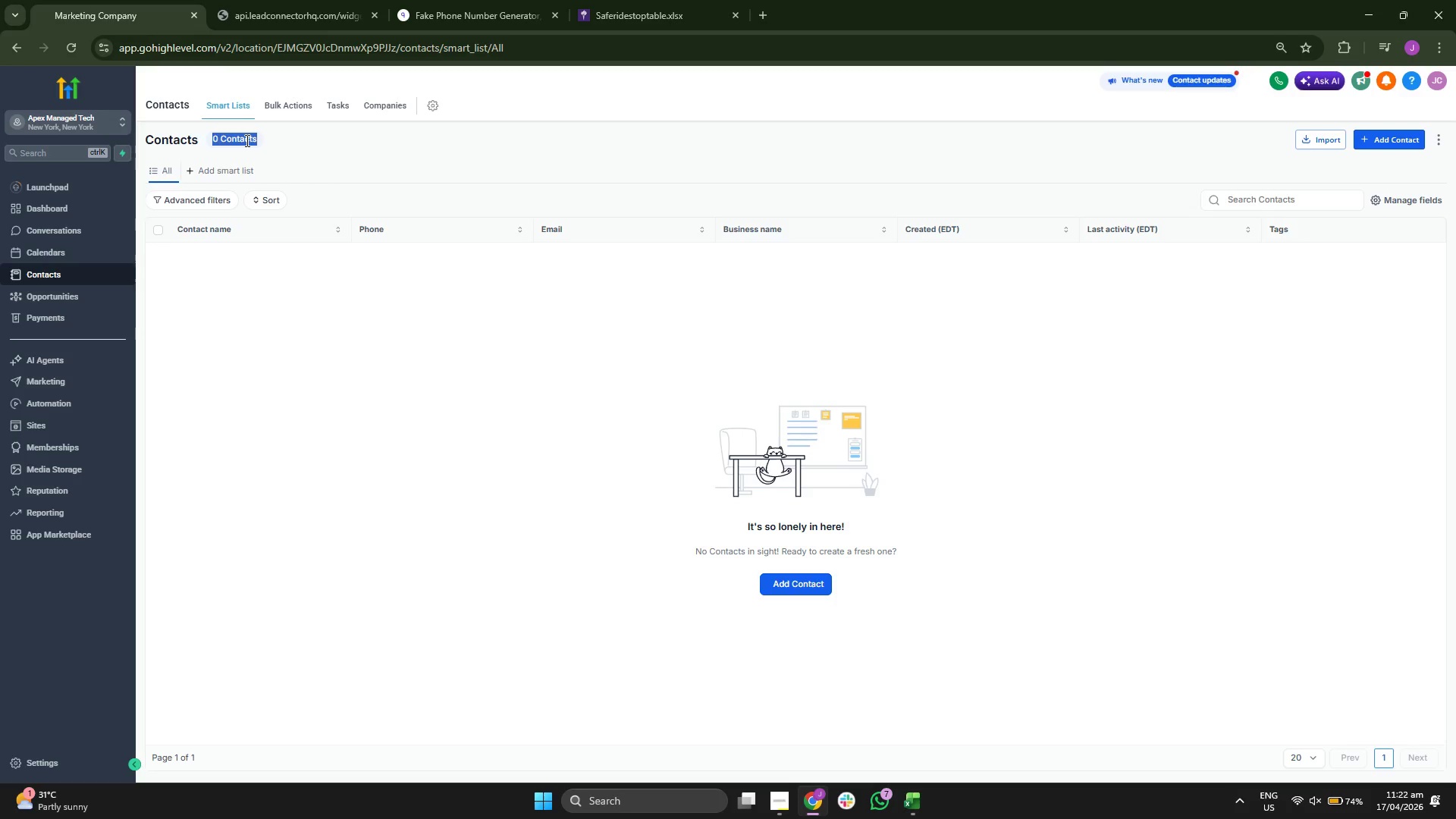 
triple_click([246, 140])
 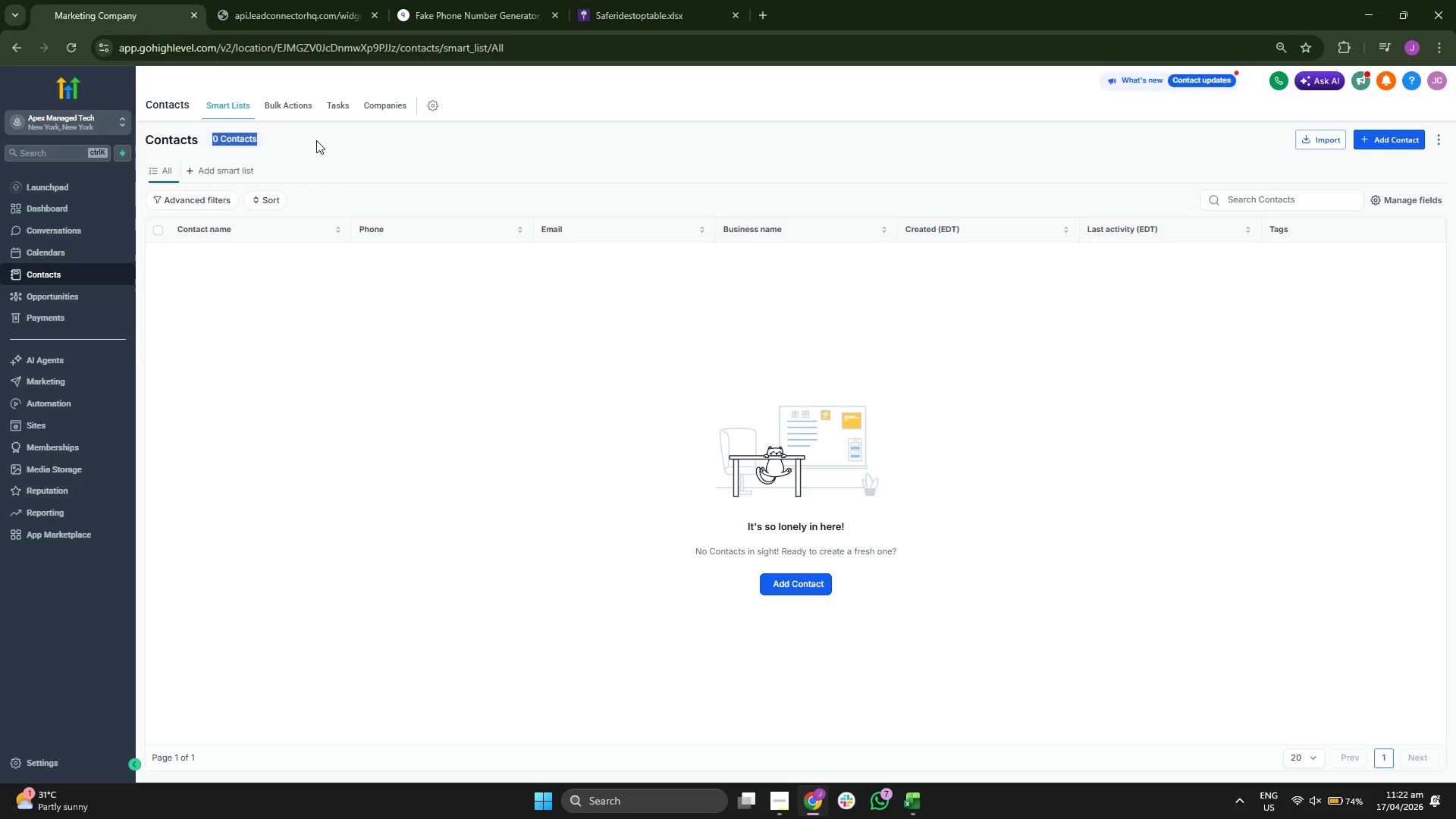 
triple_click([322, 140])
 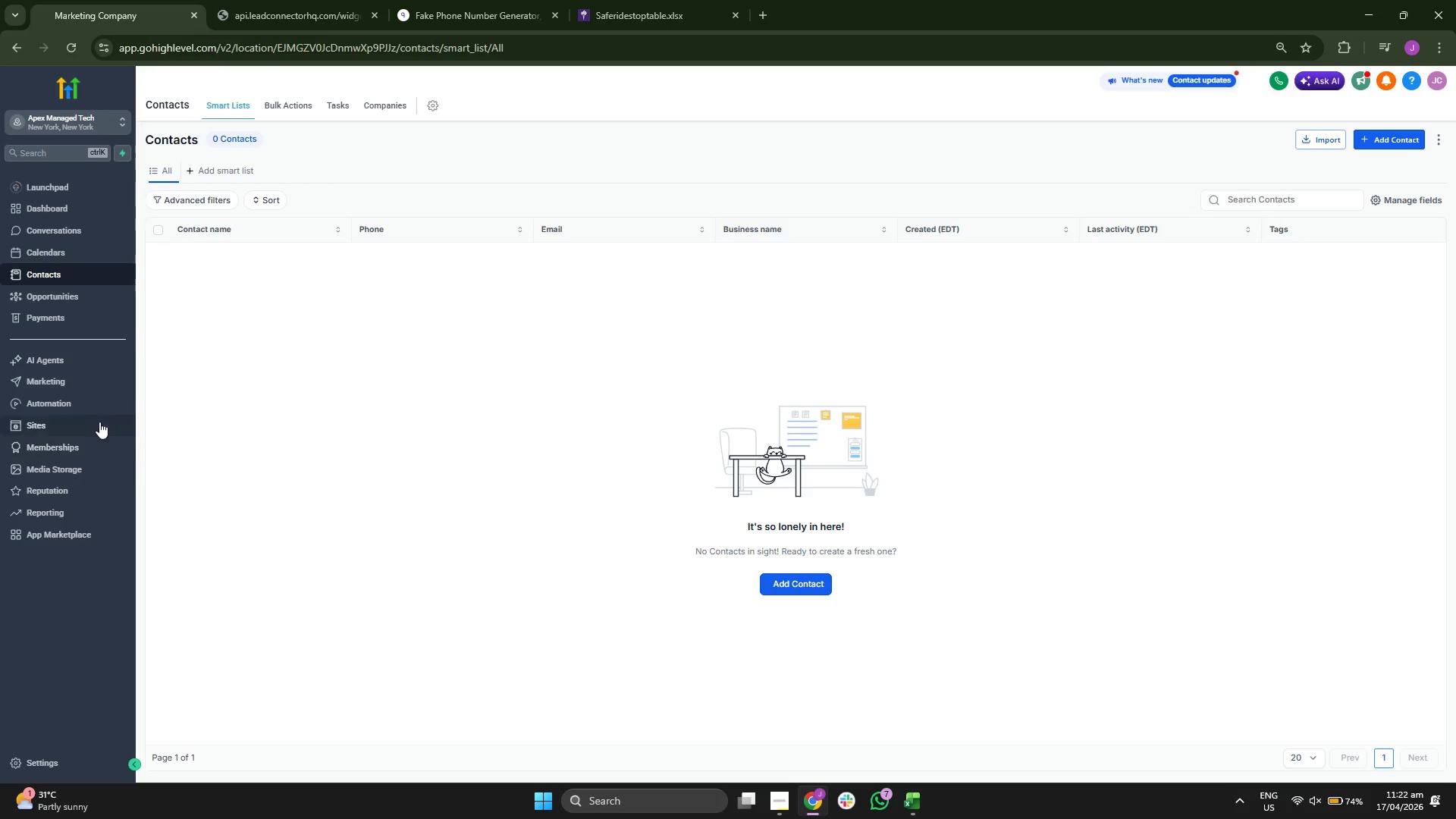 
left_click([96, 409])
 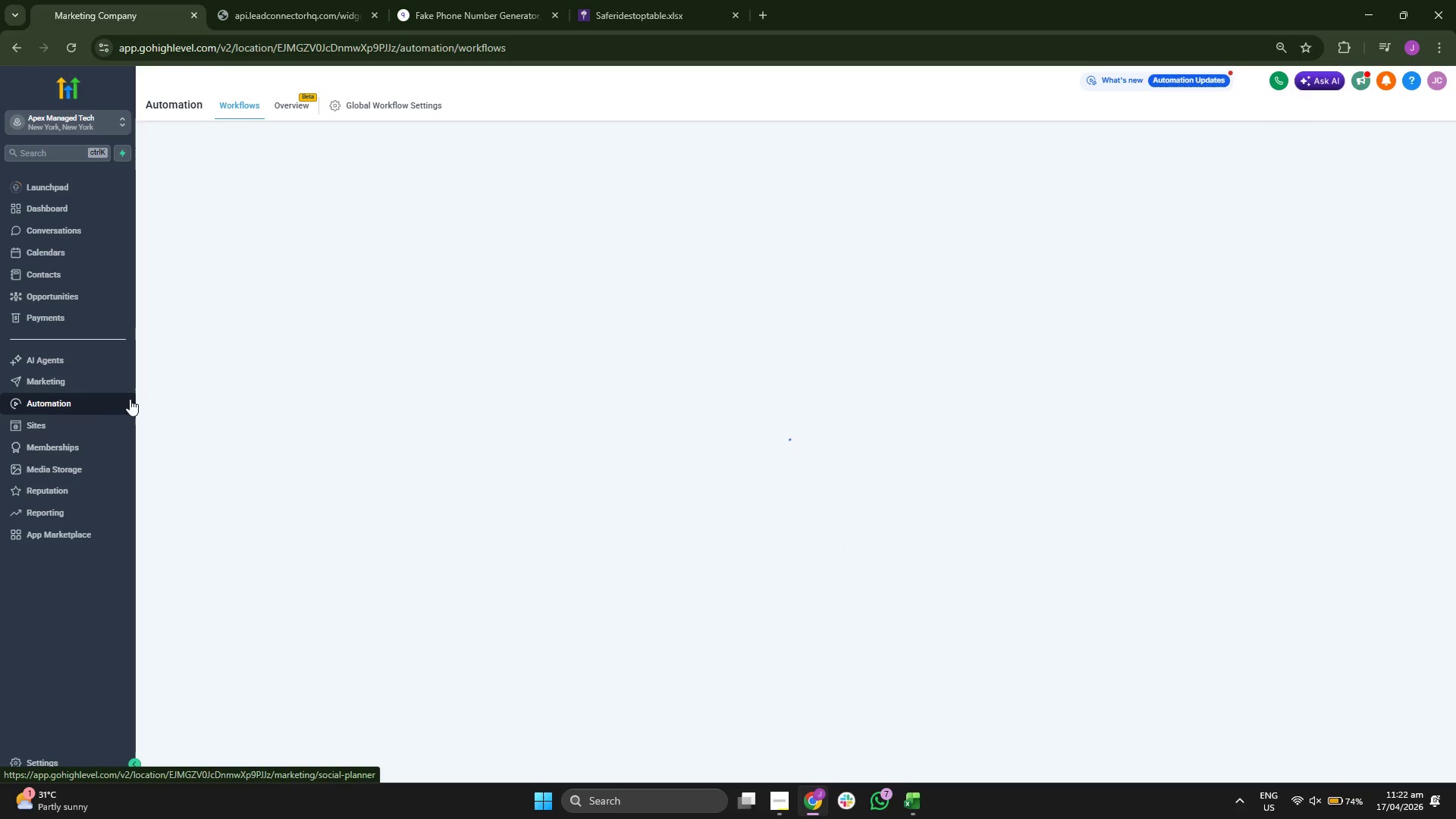 
wait(9.77)
 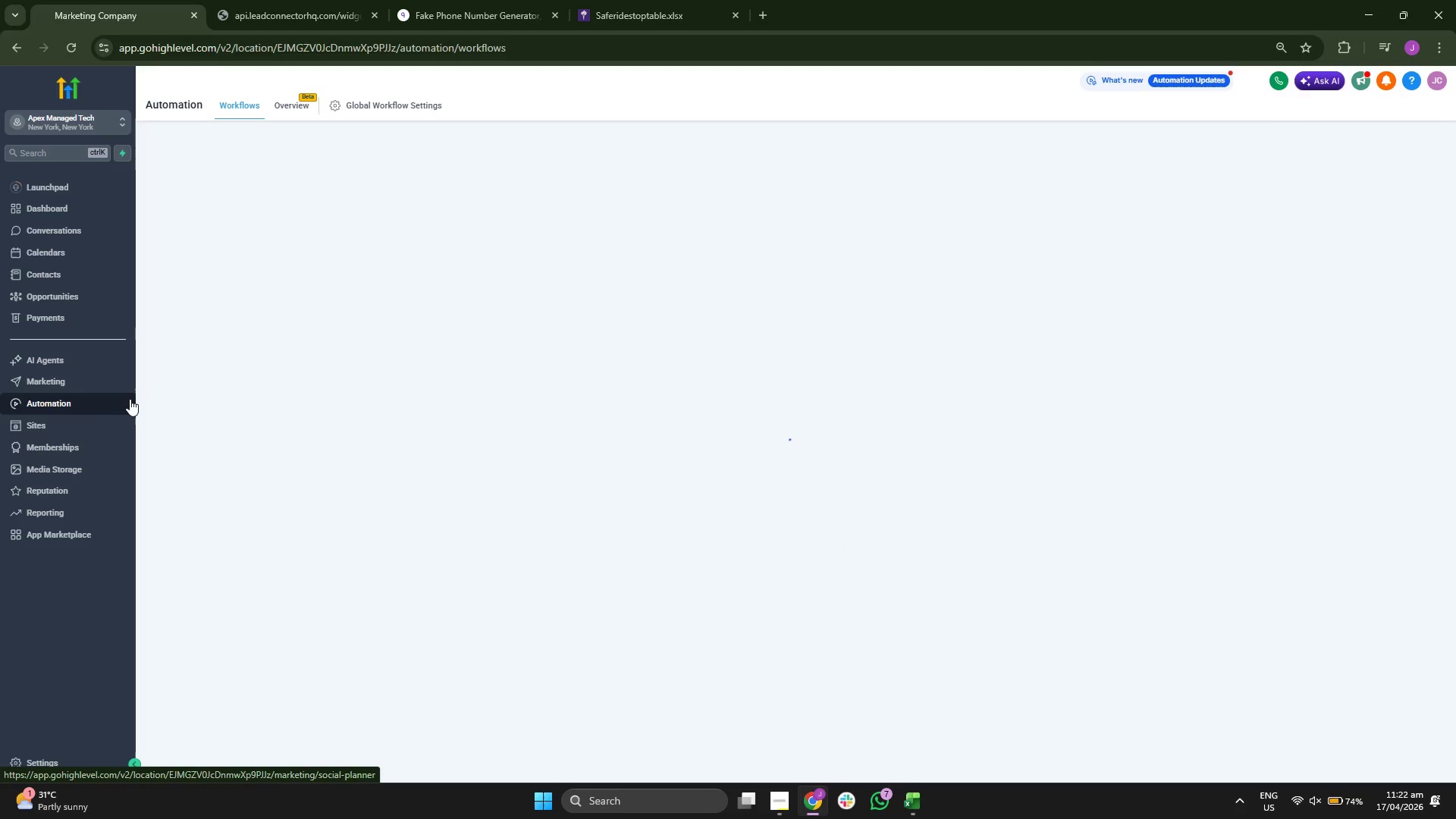 
left_click([935, 500])
 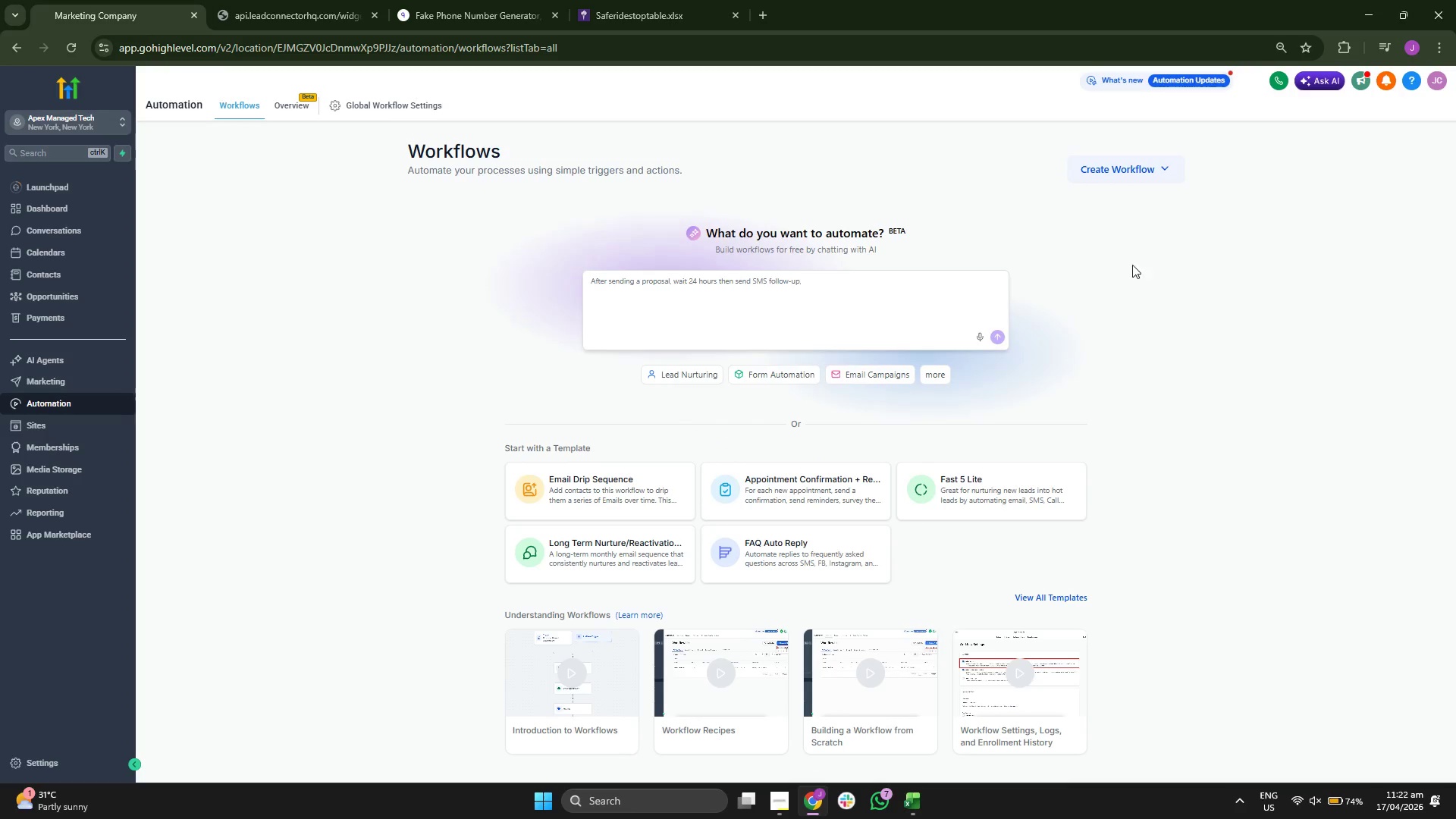 
left_click([1138, 169])
 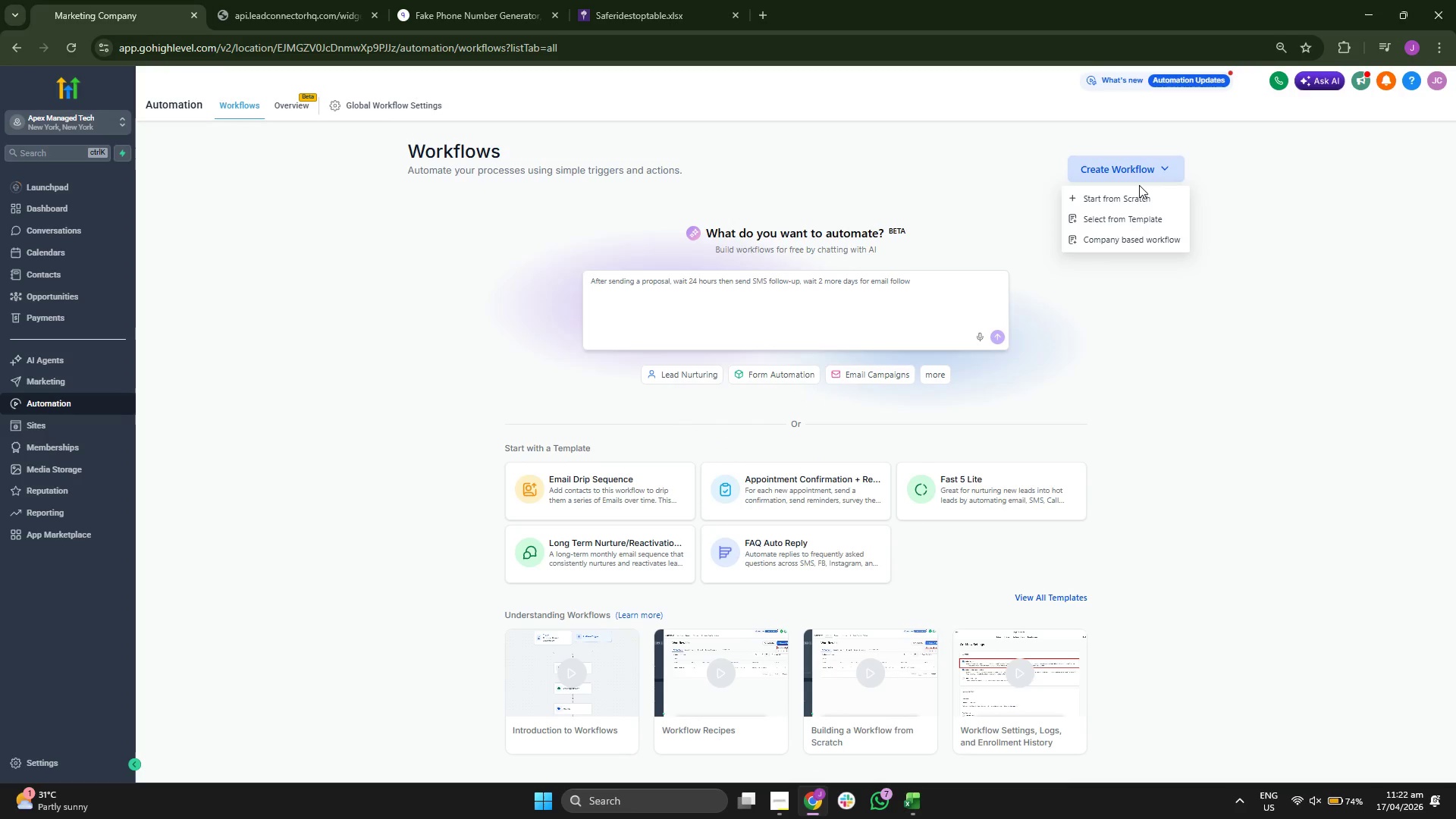 
double_click([1142, 196])
 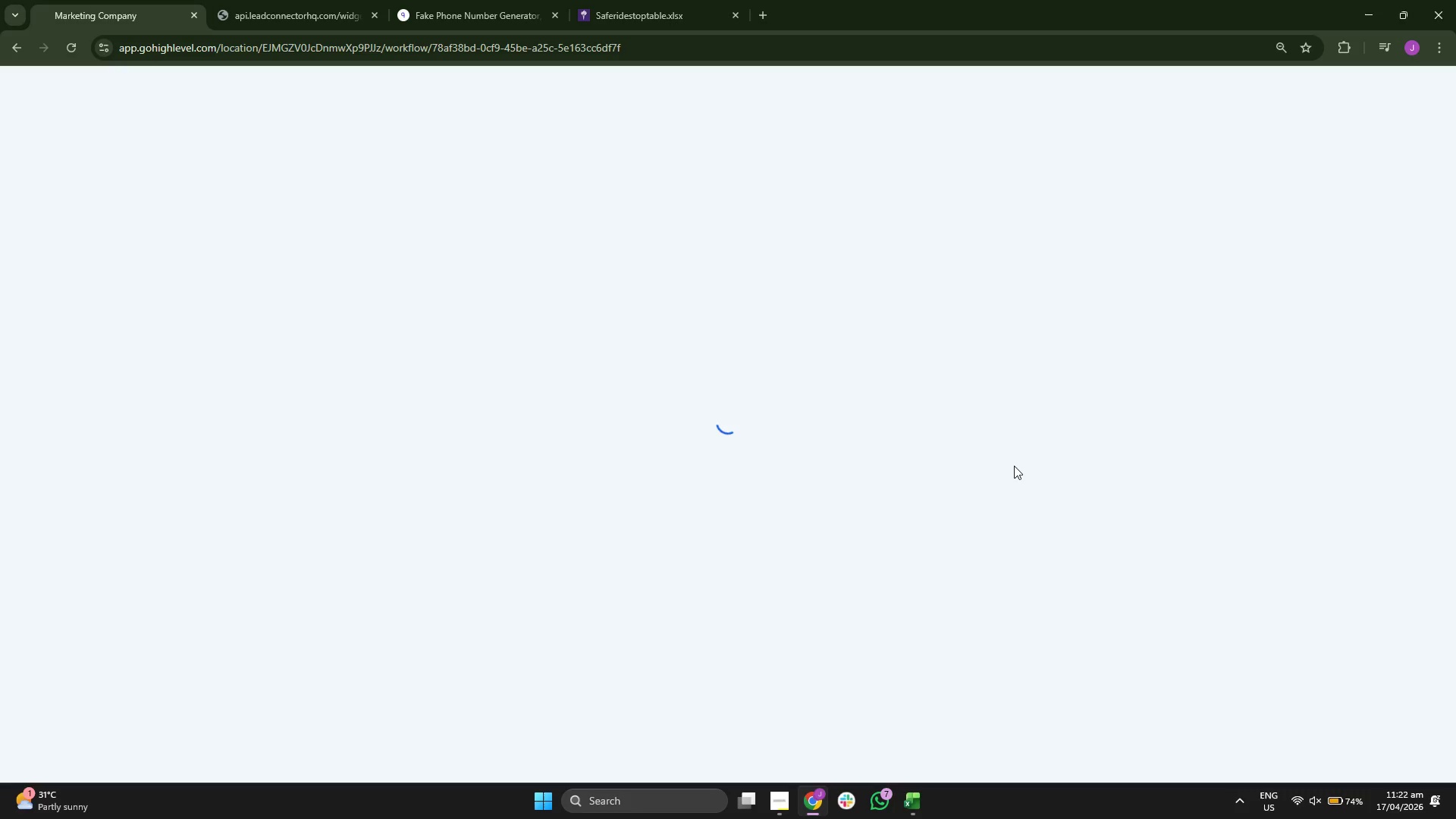 
wait(10.58)
 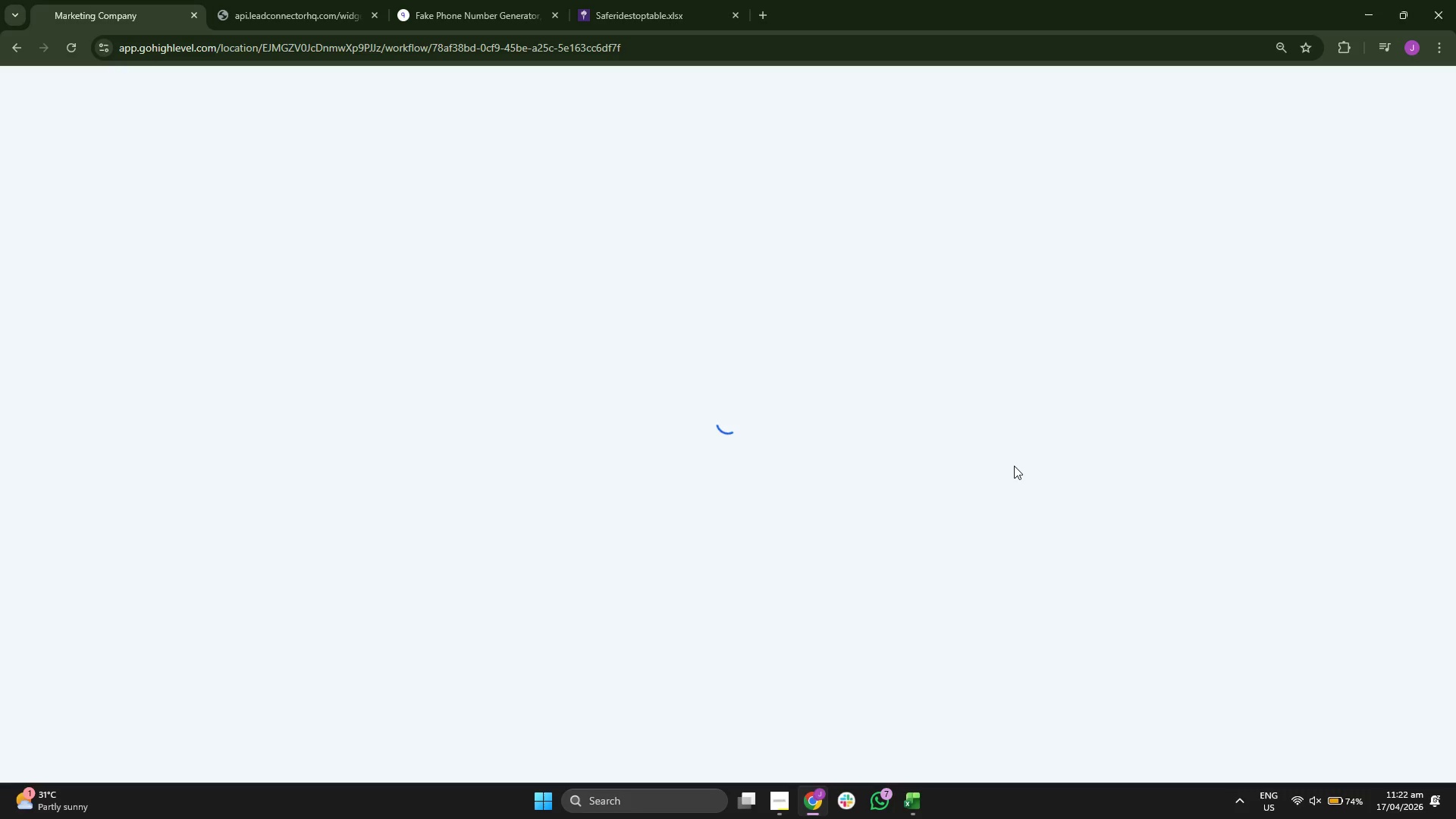 
left_click([858, 533])
 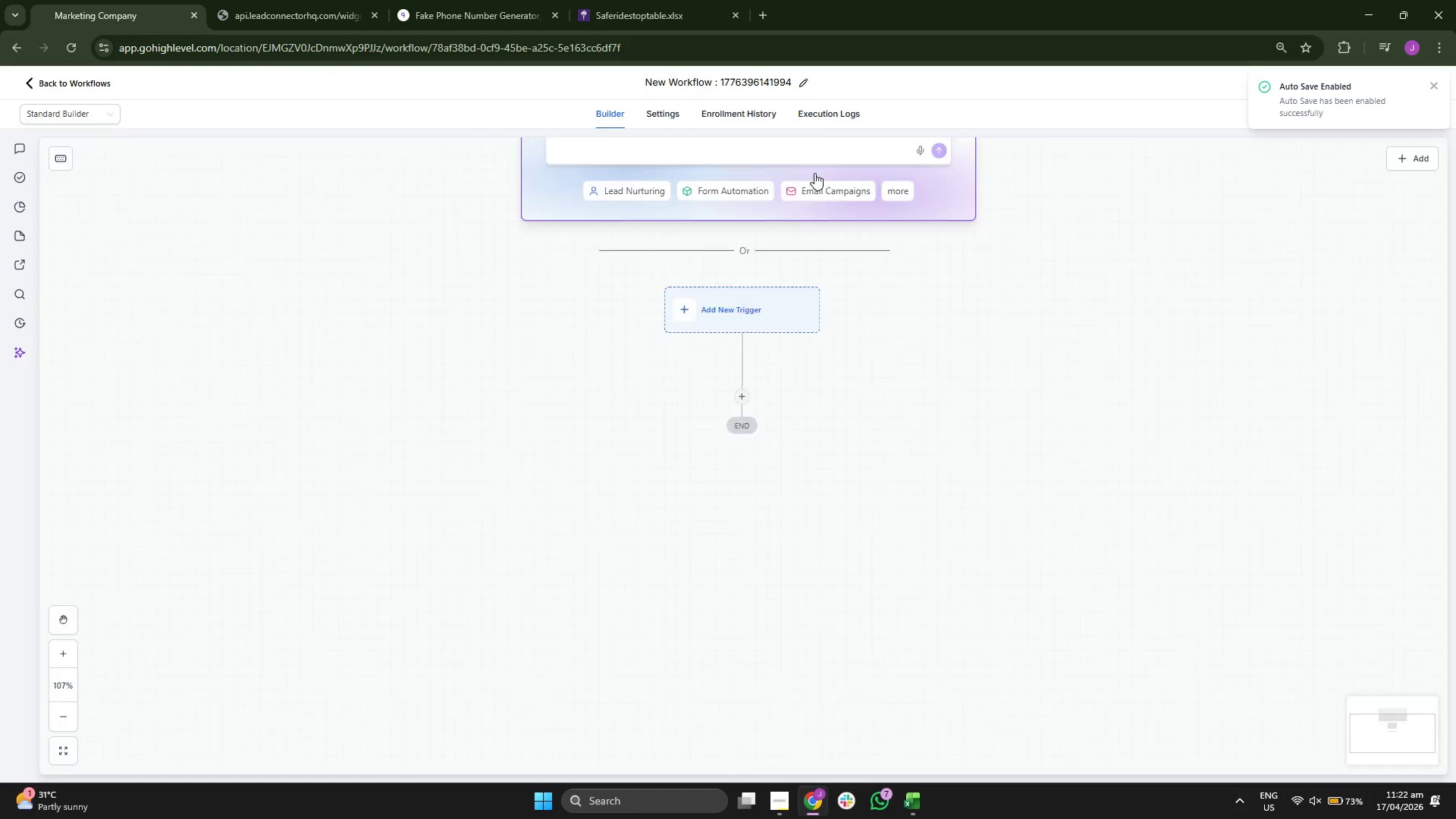 
left_click_drag(start_coordinate=[1024, 300], to_coordinate=[940, 472])
 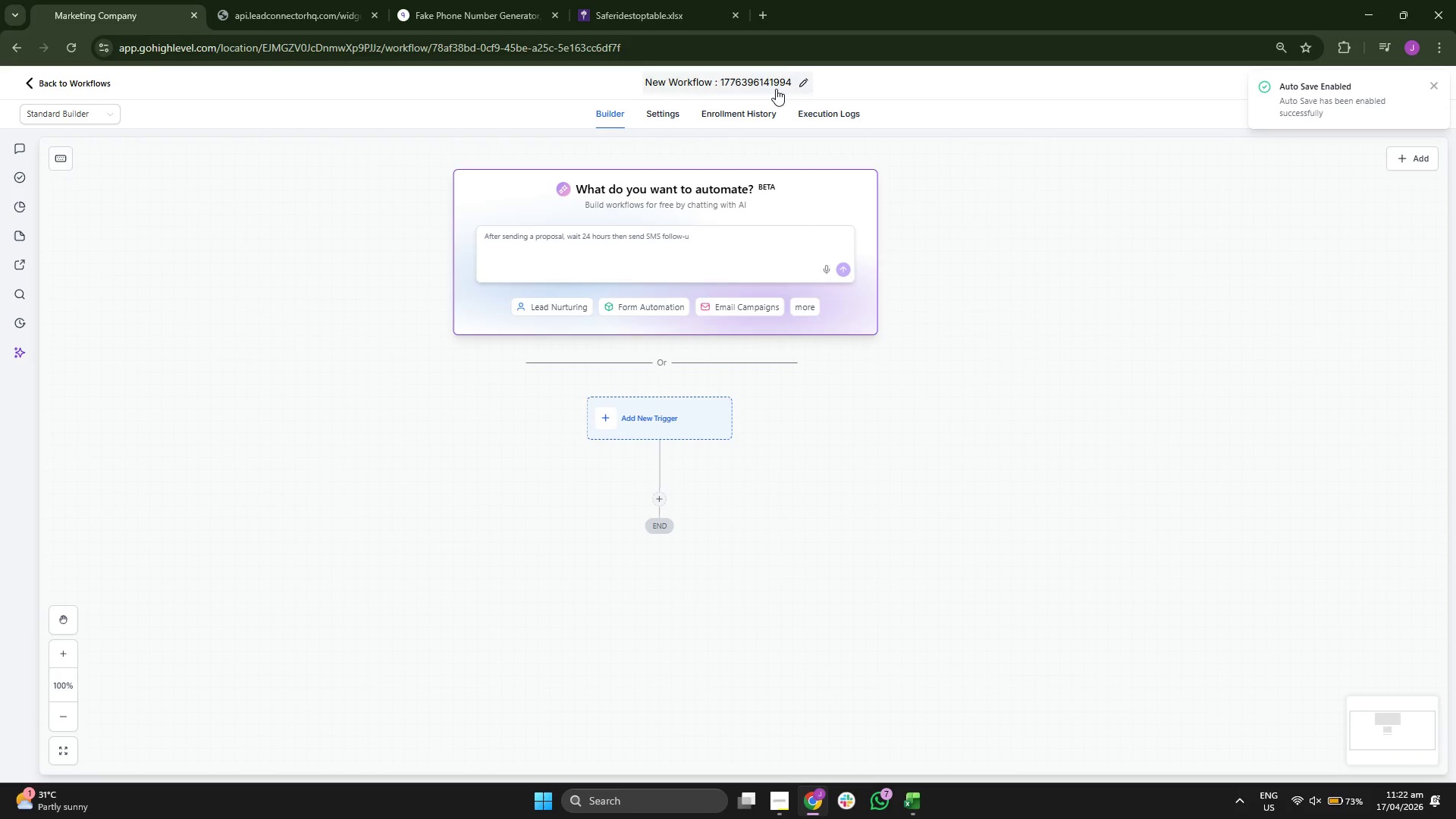 
double_click([770, 86])
 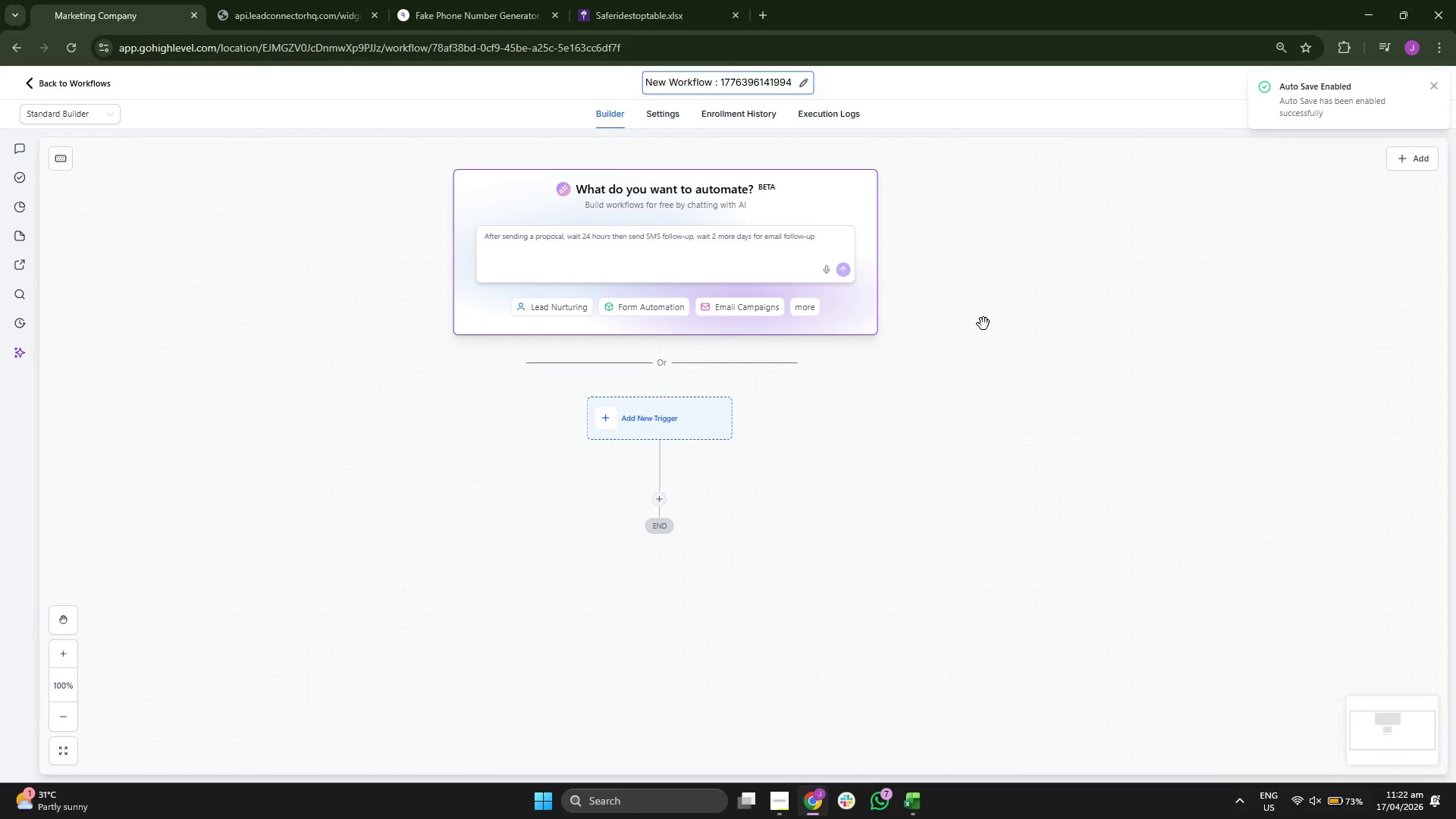 
key(ArrowRight)
 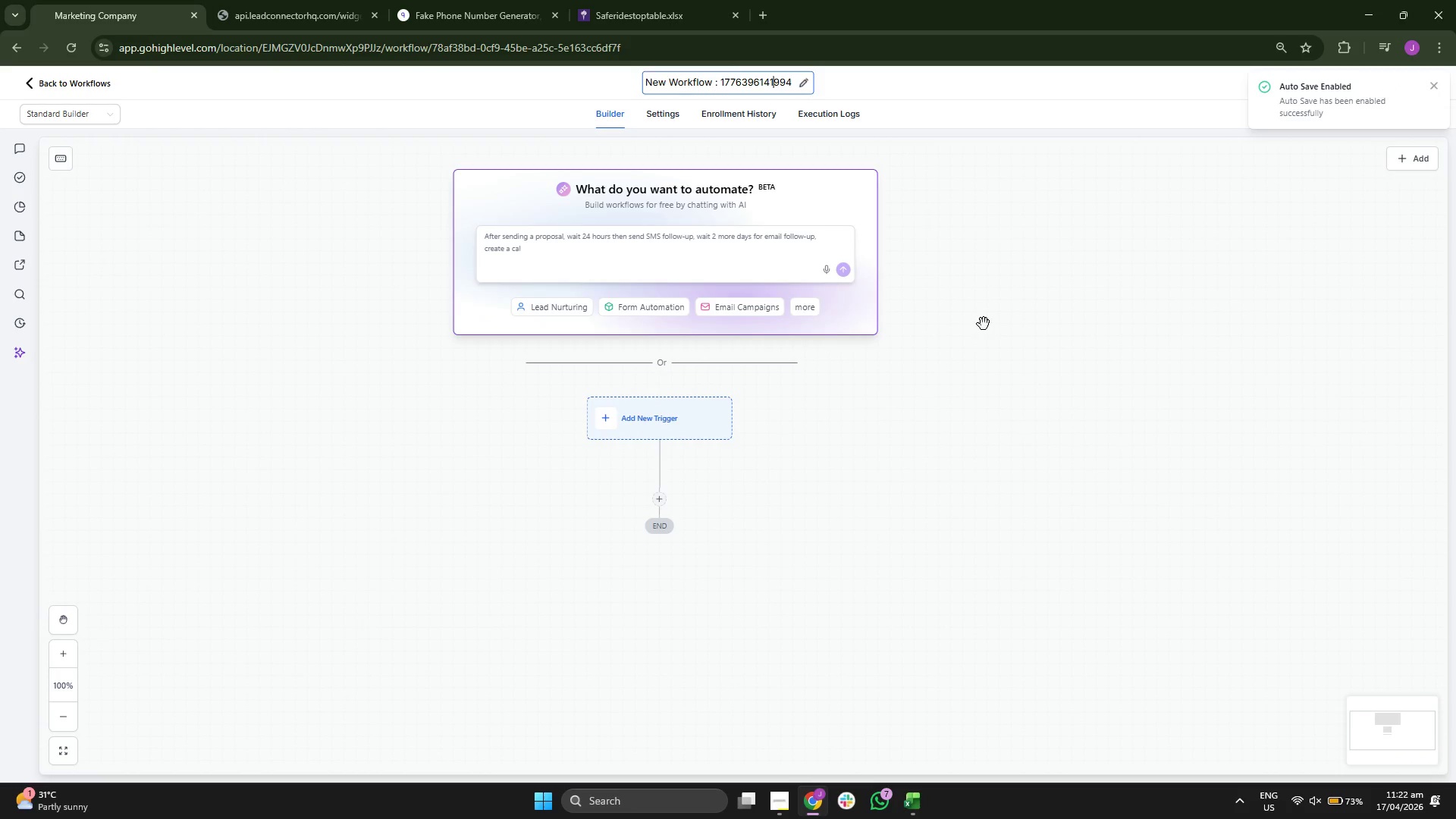 
key(ArrowRight)
 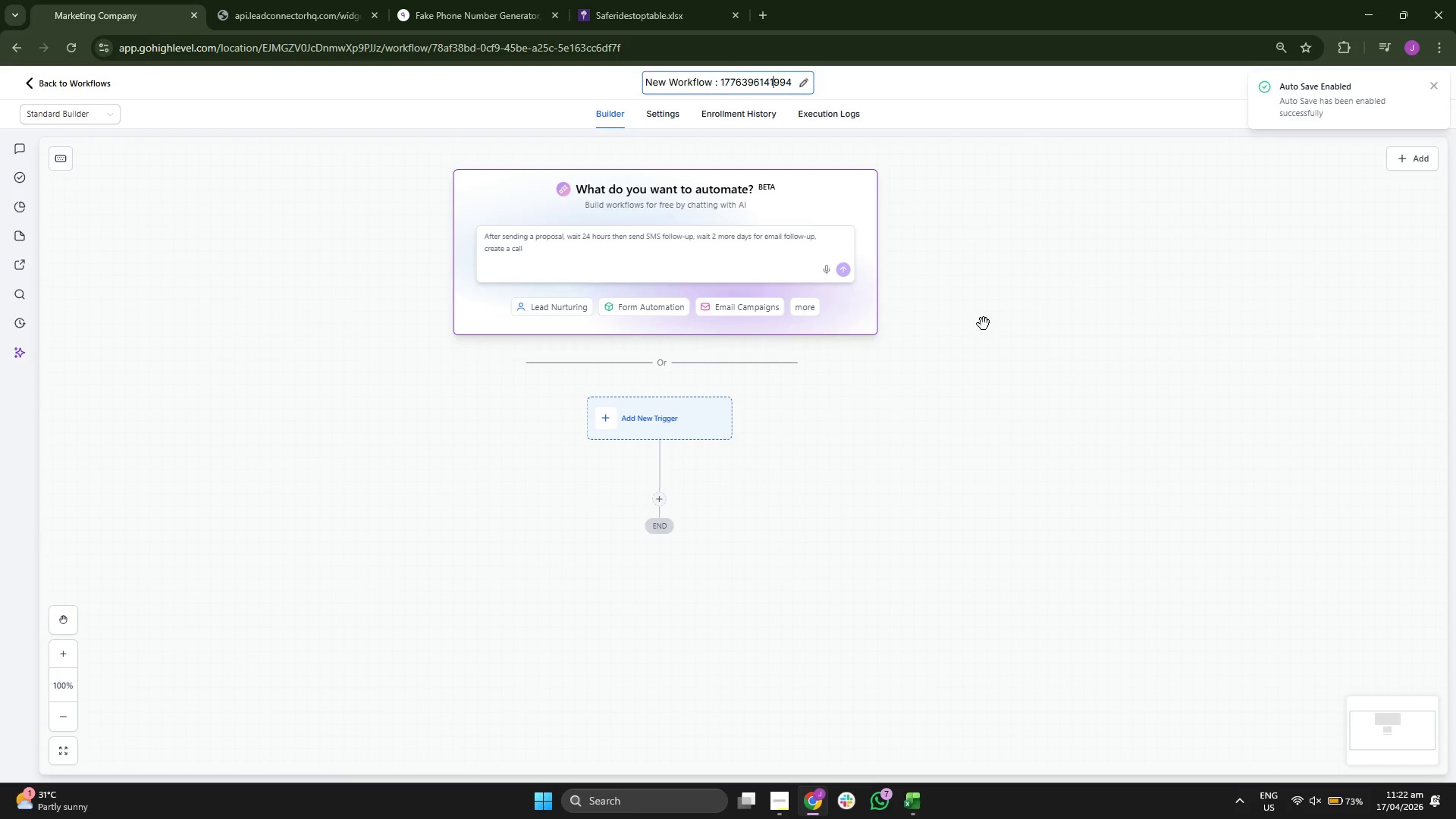 
key(ArrowRight)
 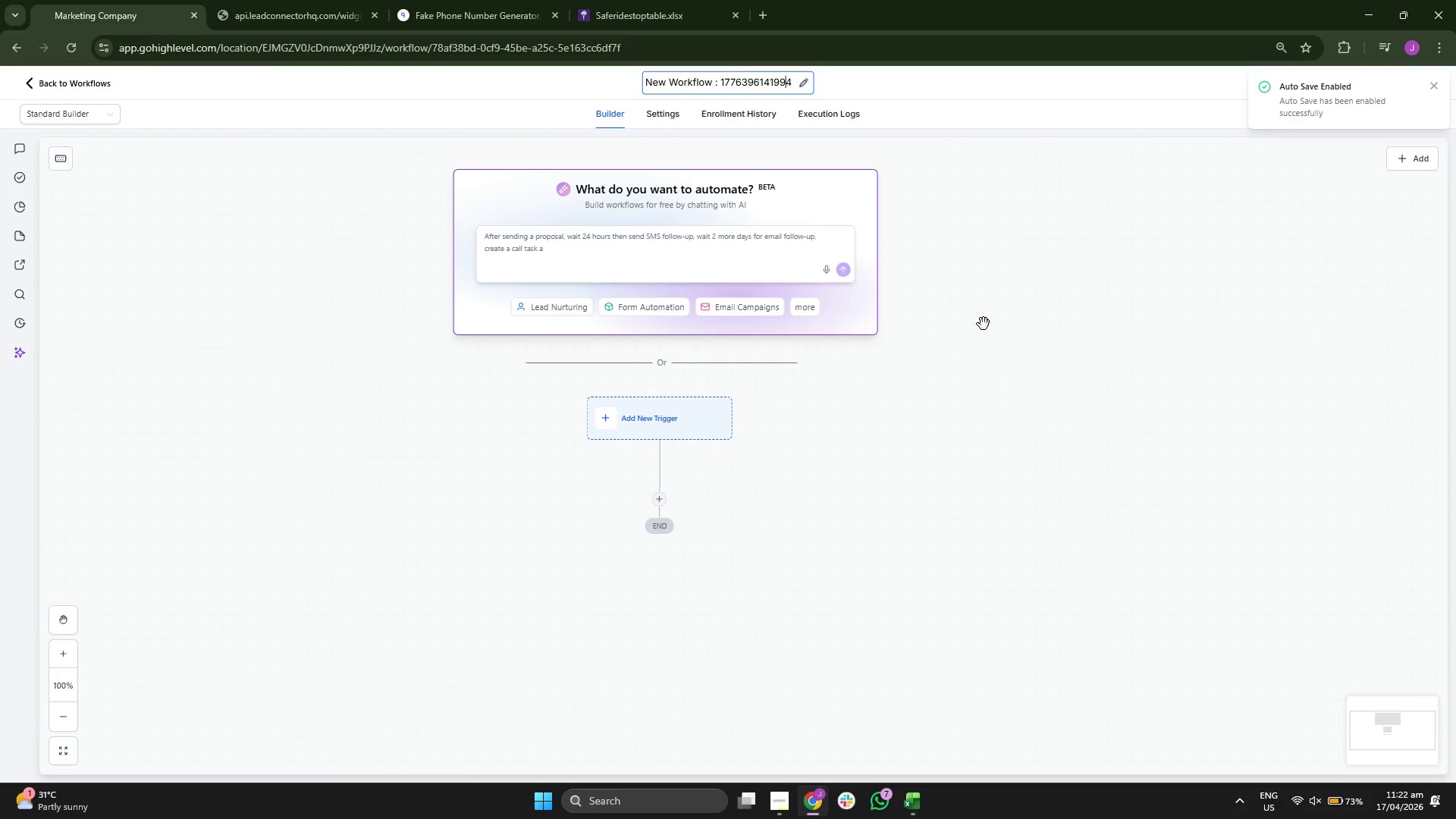 
key(ArrowRight)
 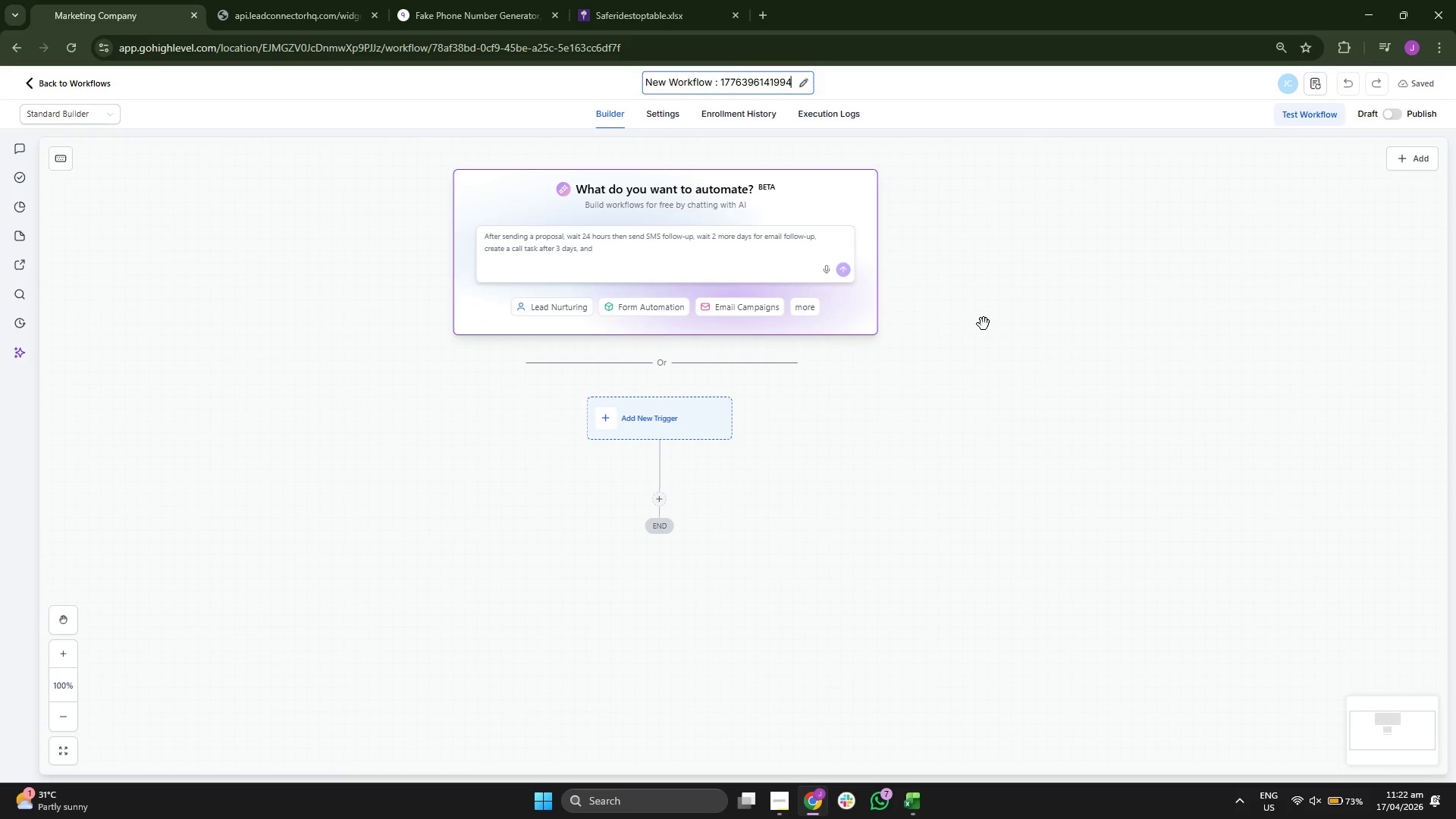 
key(Backspace)
key(Backspace)
key(Backspace)
key(Backspace)
key(Backspace)
key(Backspace)
key(Backspace)
key(Backspace)
key(Backspace)
key(Backspace)
key(Backspace)
key(Backspace)
key(Backspace)
key(Backspace)
key(Backspace)
key(Backspace)
key(Backspace)
key(Backspace)
key(Backspace)
key(Backspace)
key(Backspace)
key(Backspace)
key(Backspace)
key(Backspace)
key(Backspace)
key(Backspace)
key(Backspace)
key(Backspace)
type([OUTREACH] Medical Clinic?: )
key(Backspace)
key(Backspace)
key(Backspace)
type(: cL)
key(Backspace)
key(Backspace)
type(Co)
key(Backspace)
type(lod)
key(Backspace)
type(ud-First (HI)
key(Backspace)
type(IPPA)
key(Backspace)
key(Backspace)
type(AA Focus))
 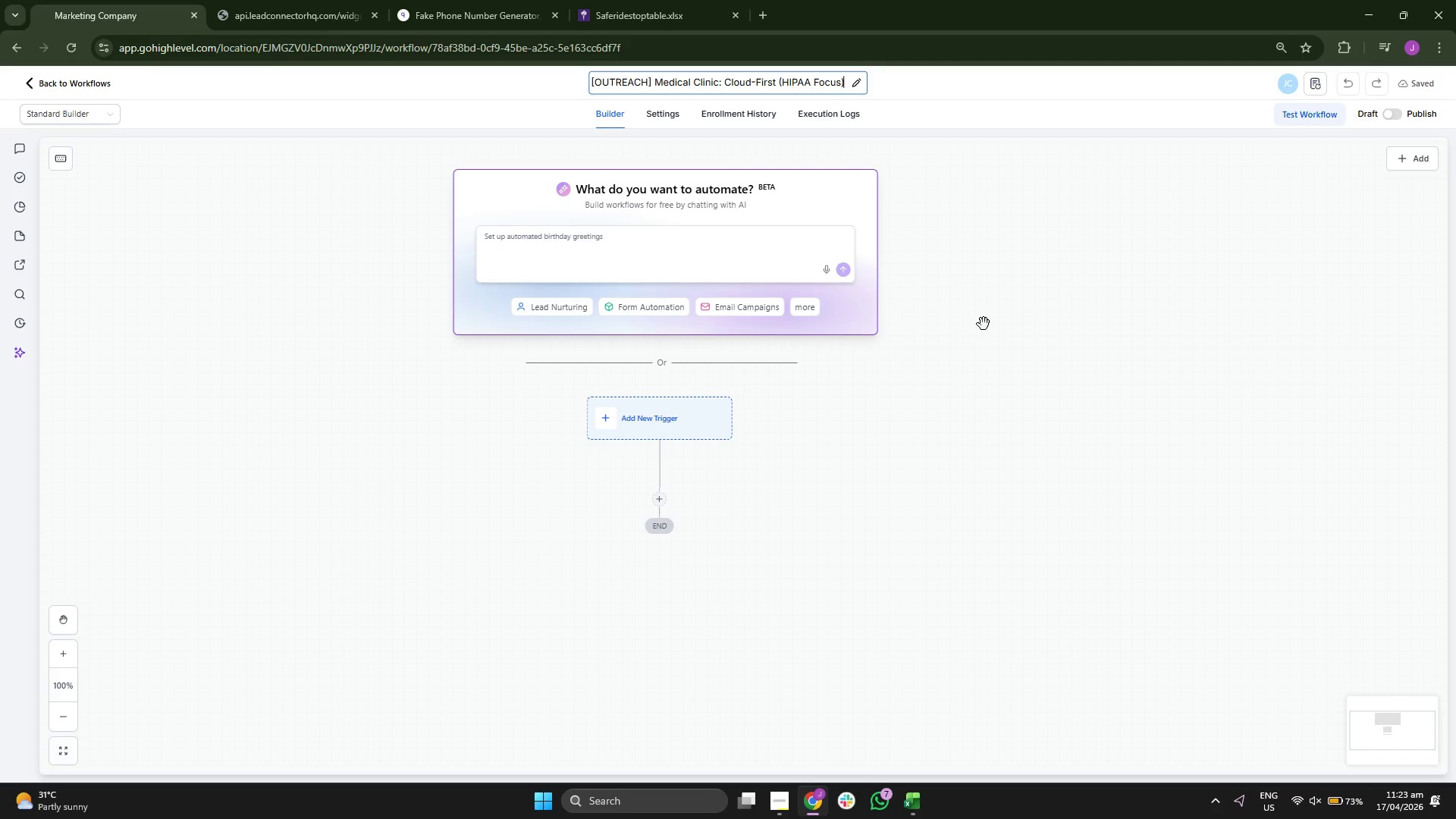 
left_click([1392, 108])
 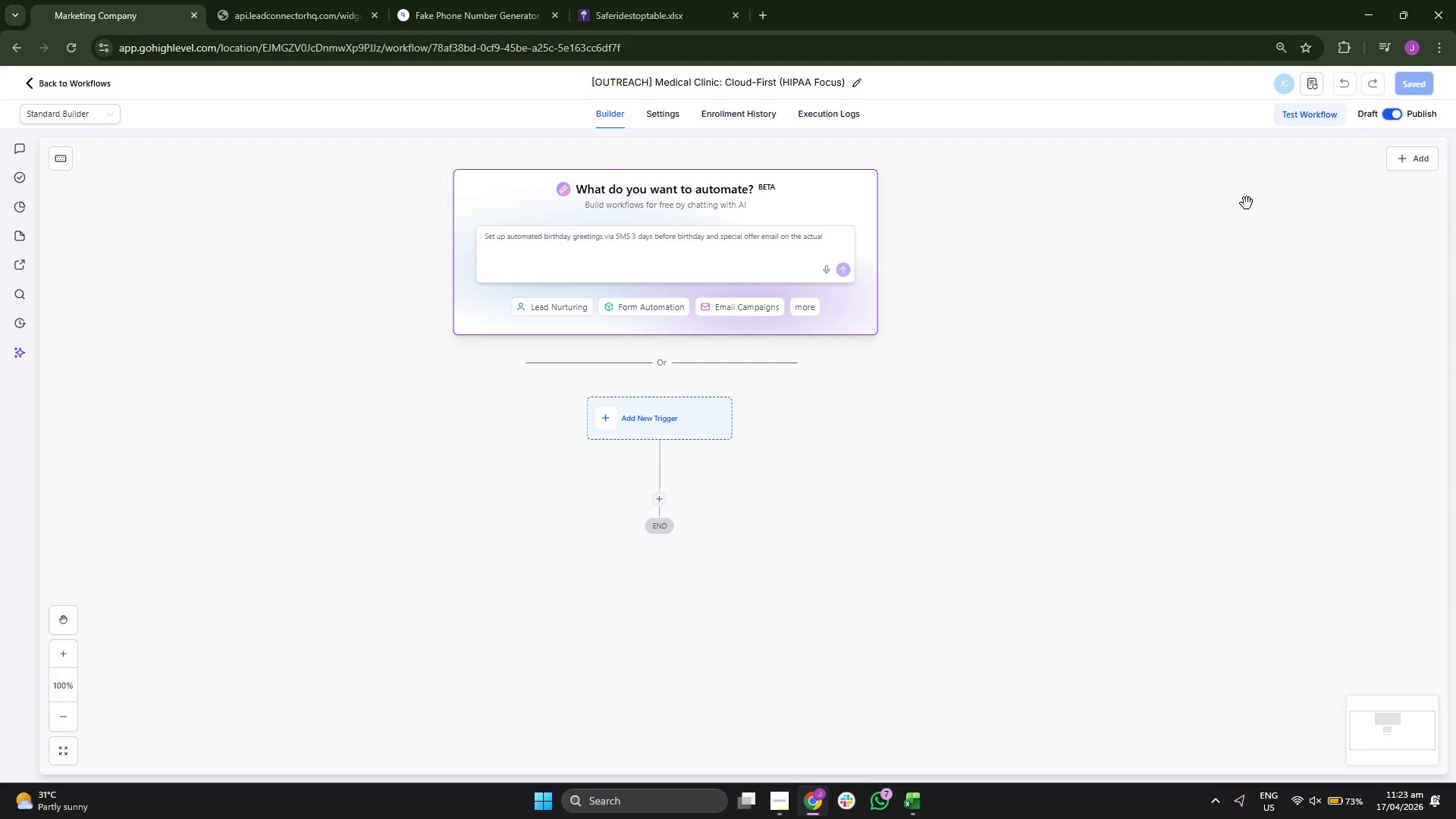 
left_click_drag(start_coordinate=[1122, 275], to_coordinate=[1100, 304])
 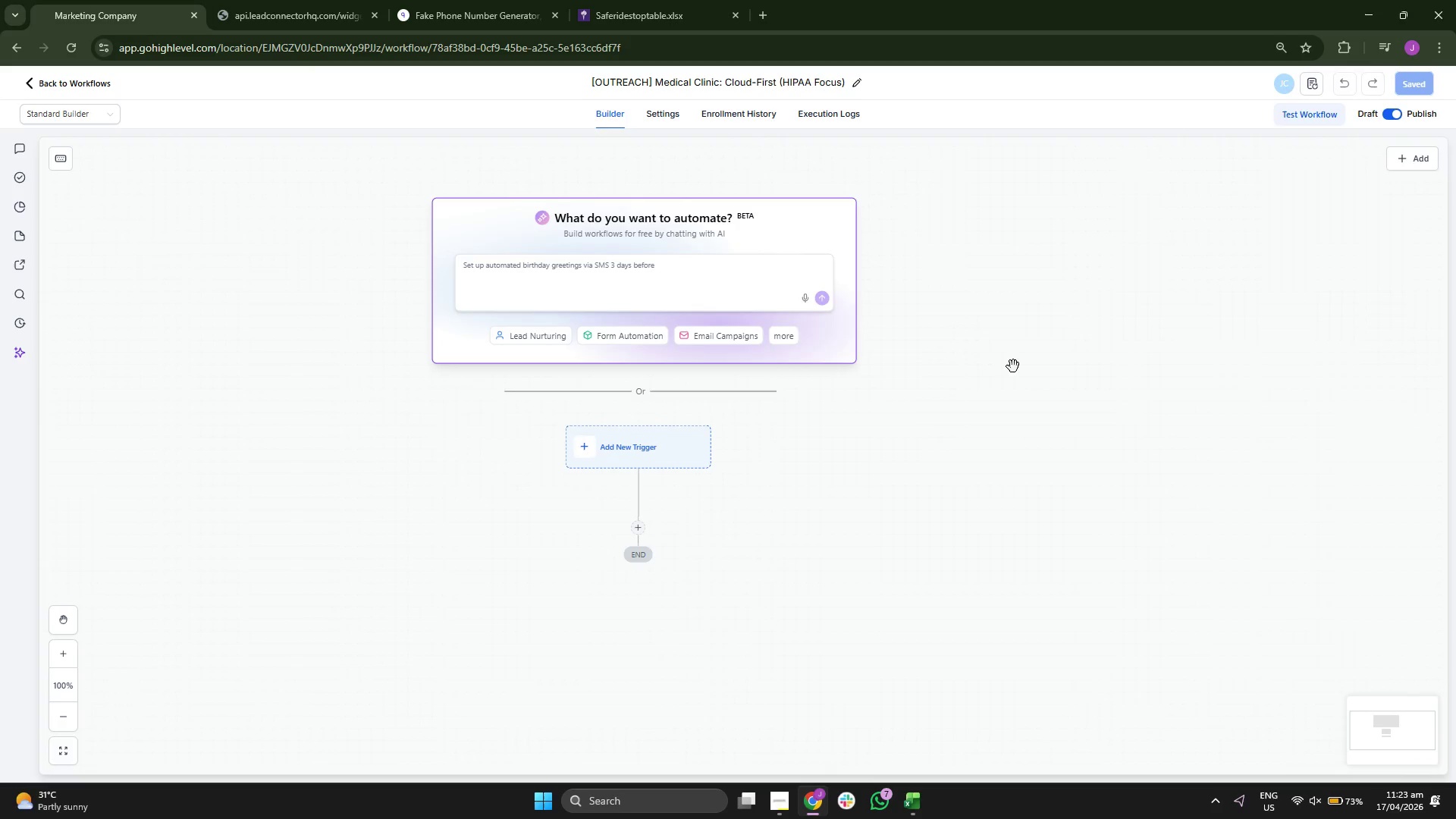 
left_click_drag(start_coordinate=[983, 400], to_coordinate=[1004, 356])
 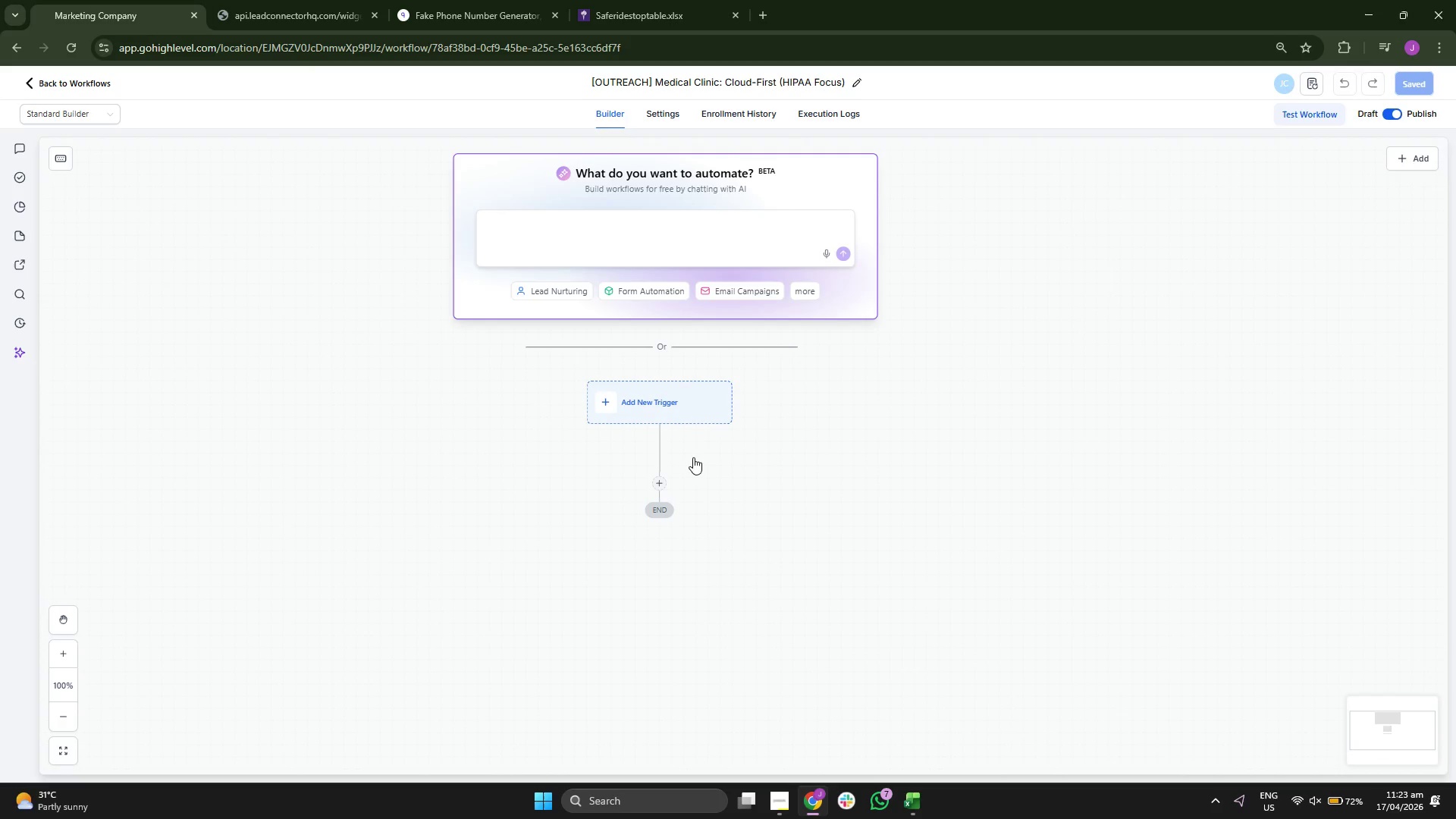 
left_click([681, 410])
 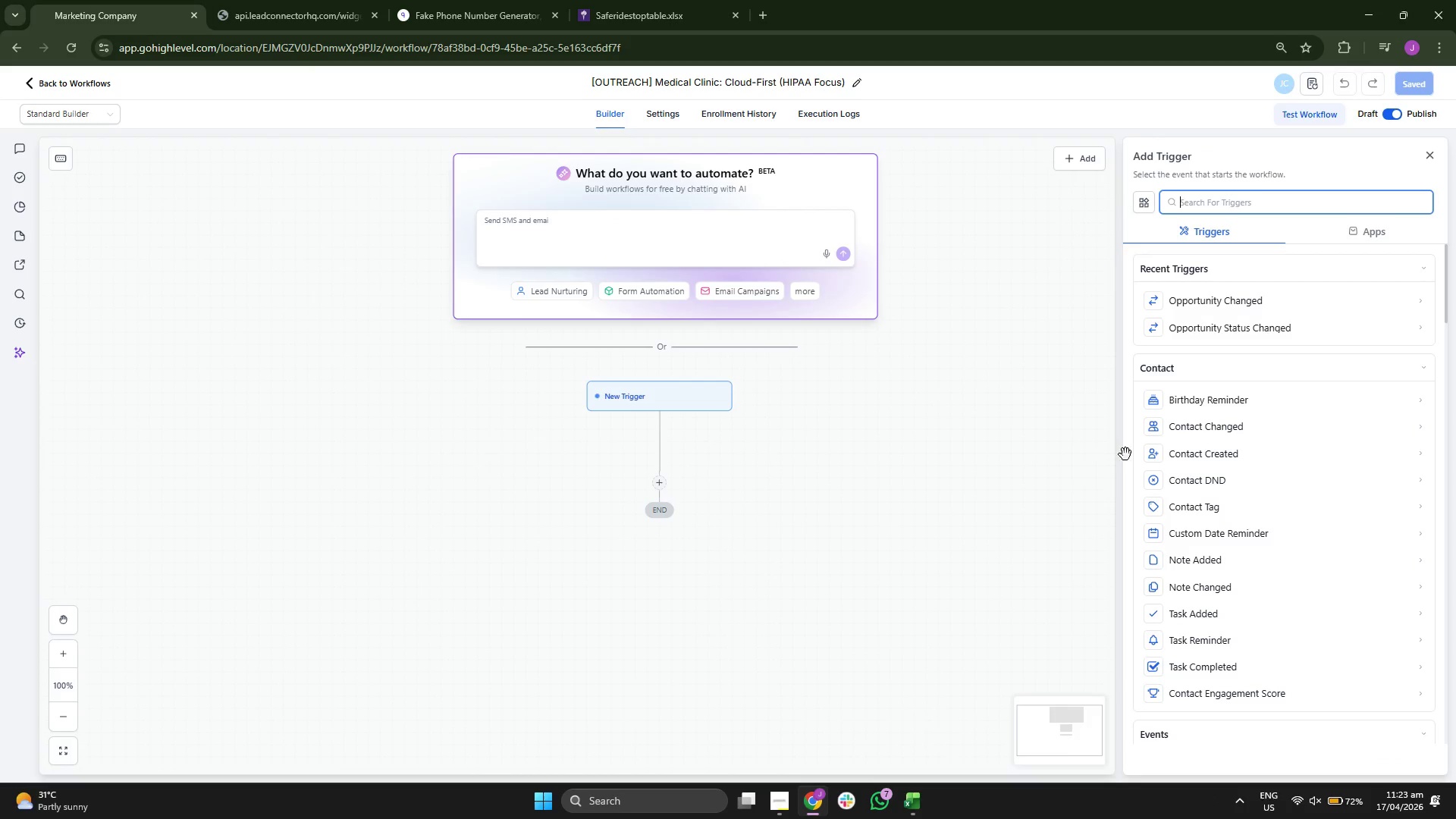 
scroll: coordinate [1269, 450], scroll_direction: down, amount: 26.0
 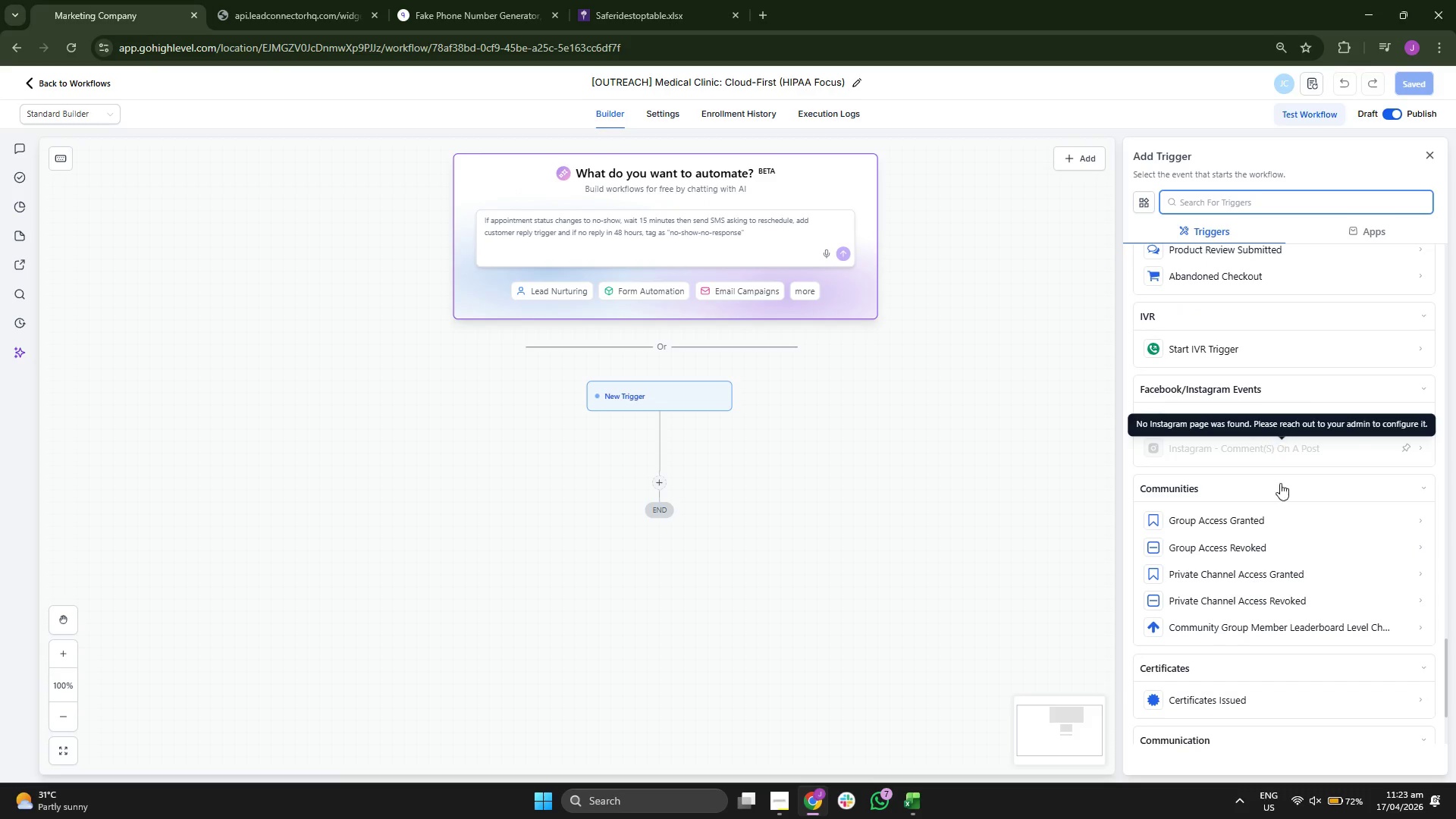 
scroll: coordinate [1266, 491], scroll_direction: down, amount: 3.0
 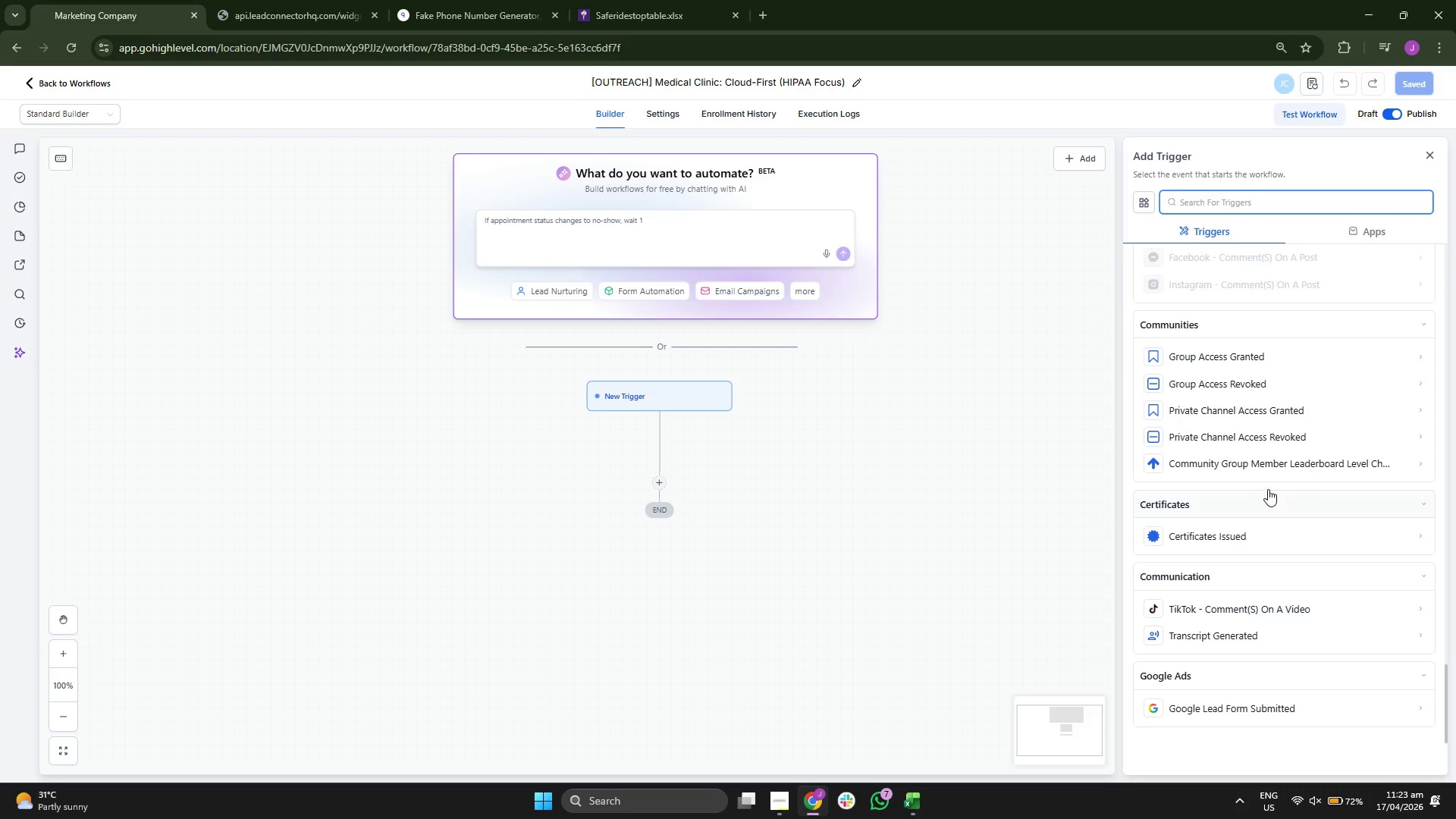 
scroll: coordinate [1272, 485], scroll_direction: up, amount: 5.0
 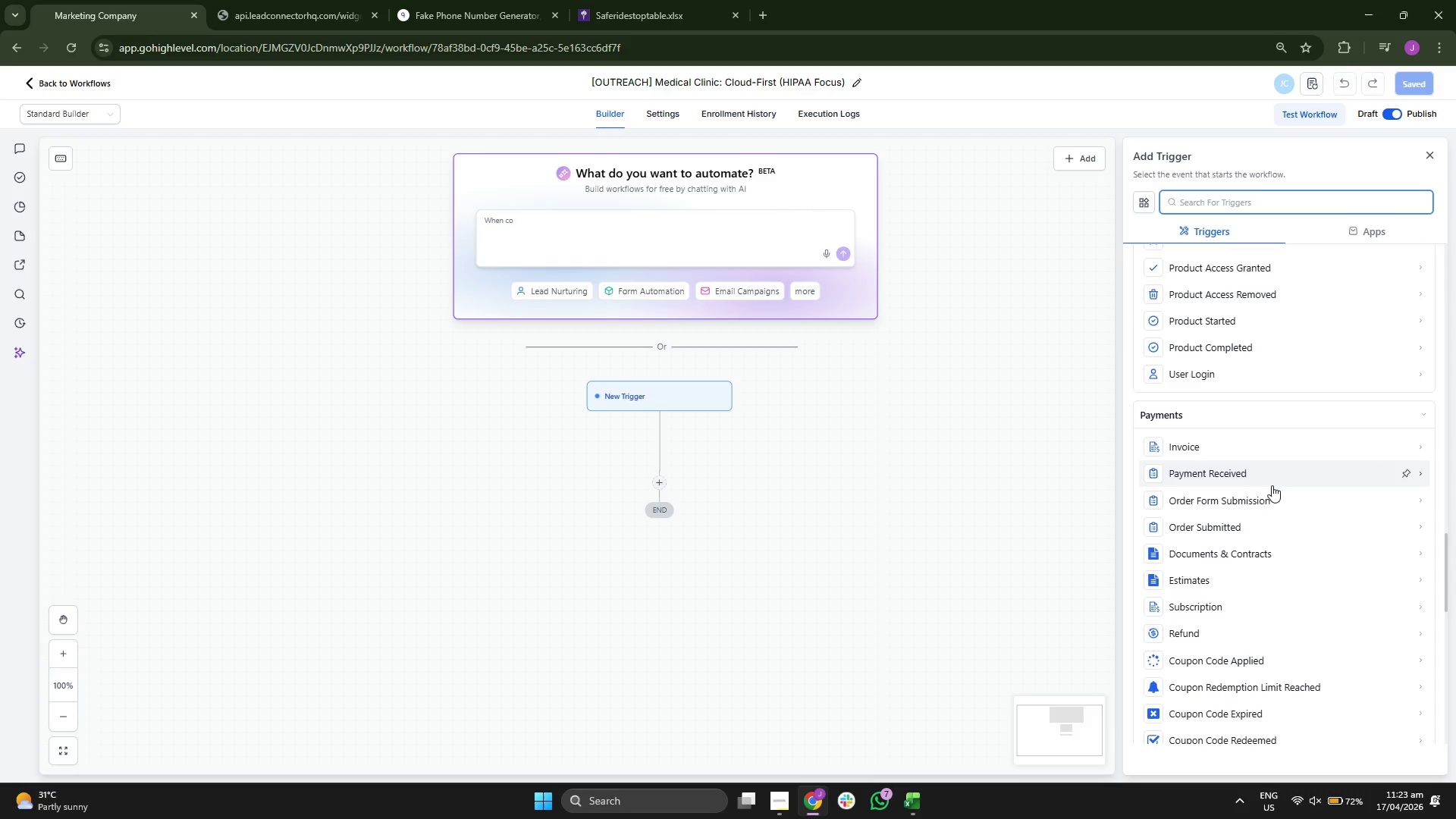 
scroll: coordinate [1252, 631], scroll_direction: up, amount: 7.0
 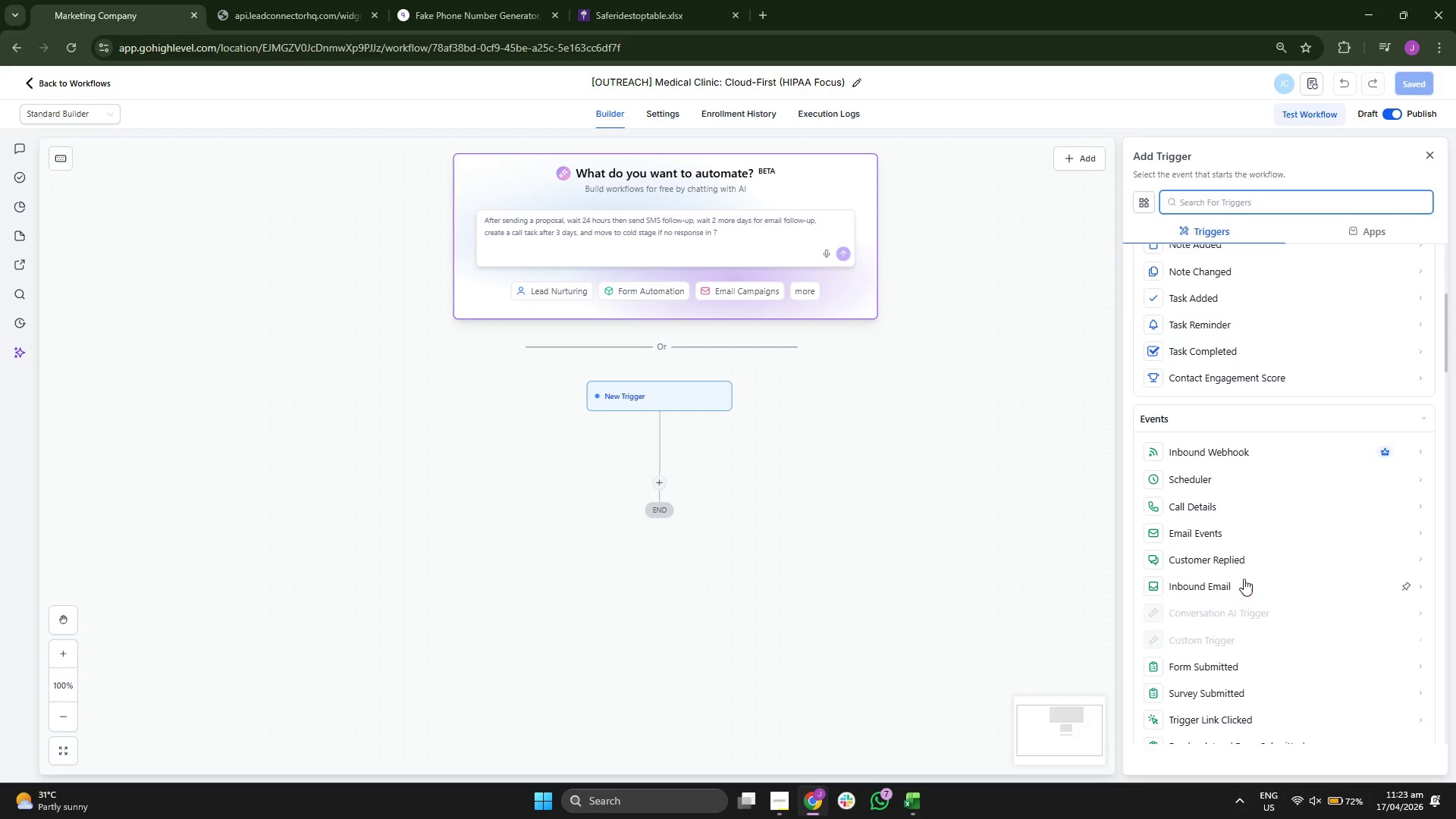 
scroll: coordinate [1288, 453], scroll_direction: up, amount: 3.0
 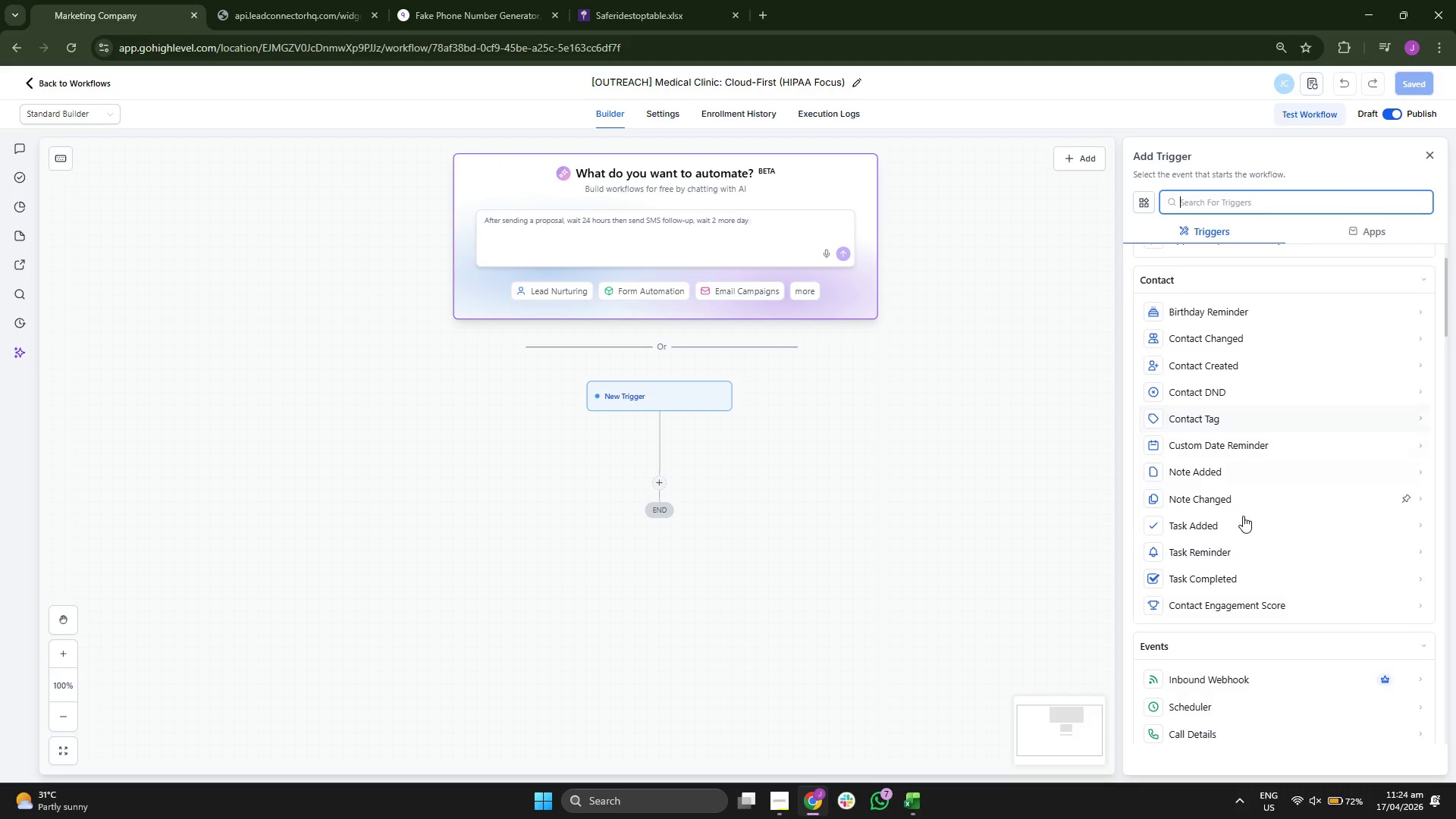 
left_click([1269, 416])
 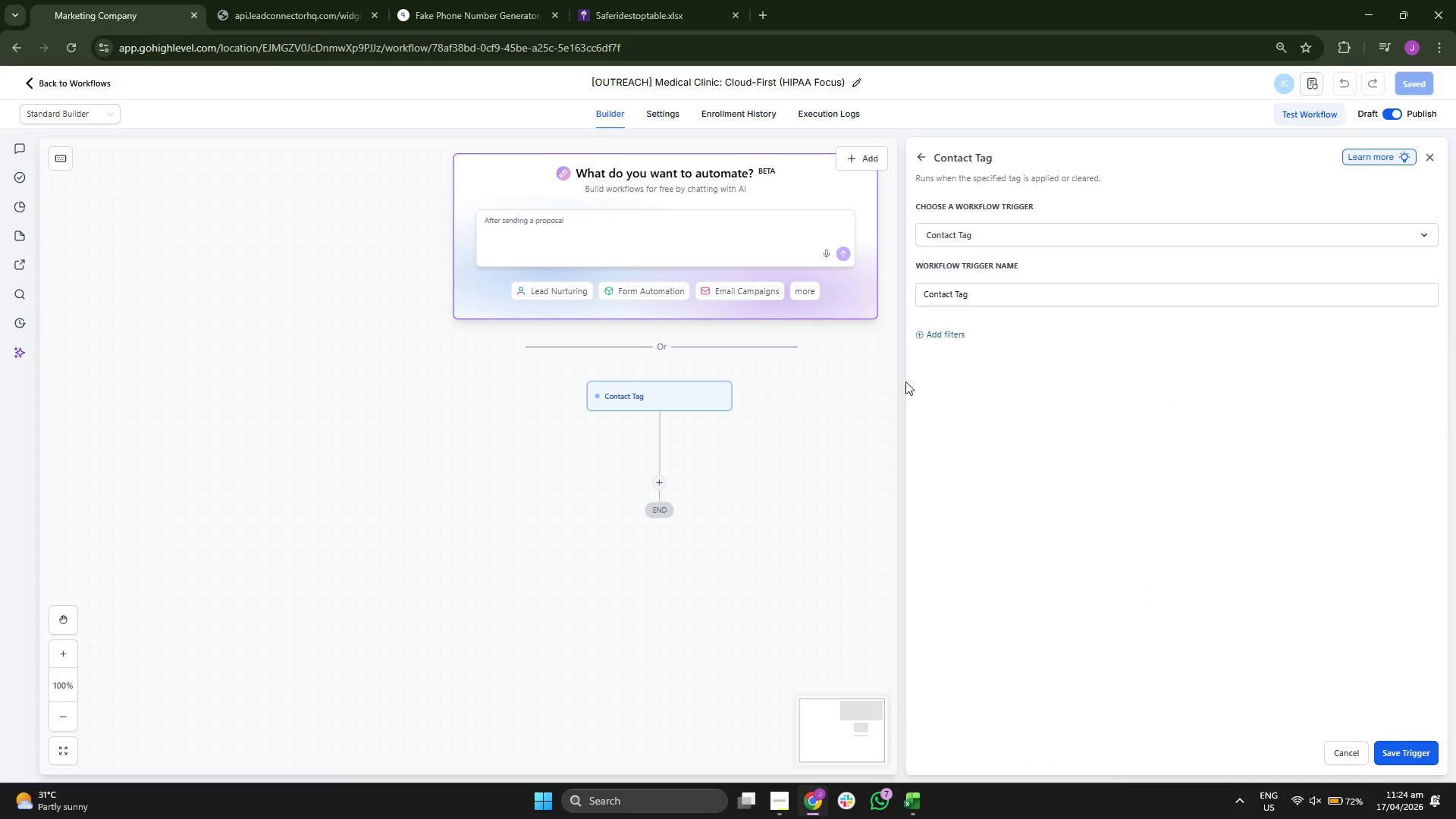 
left_click_drag(start_coordinate=[821, 412], to_coordinate=[786, 472])
 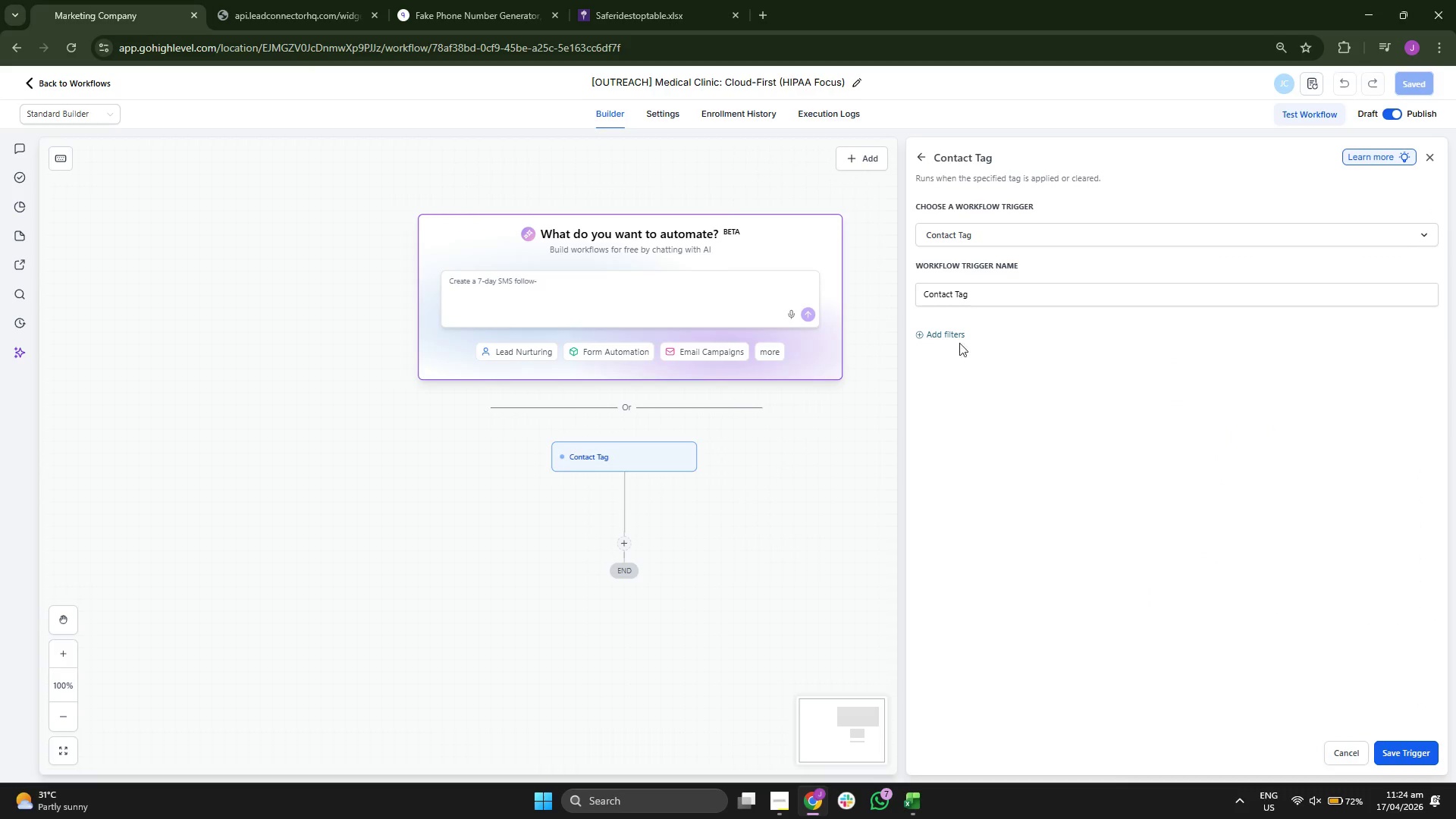 
left_click([956, 338])
 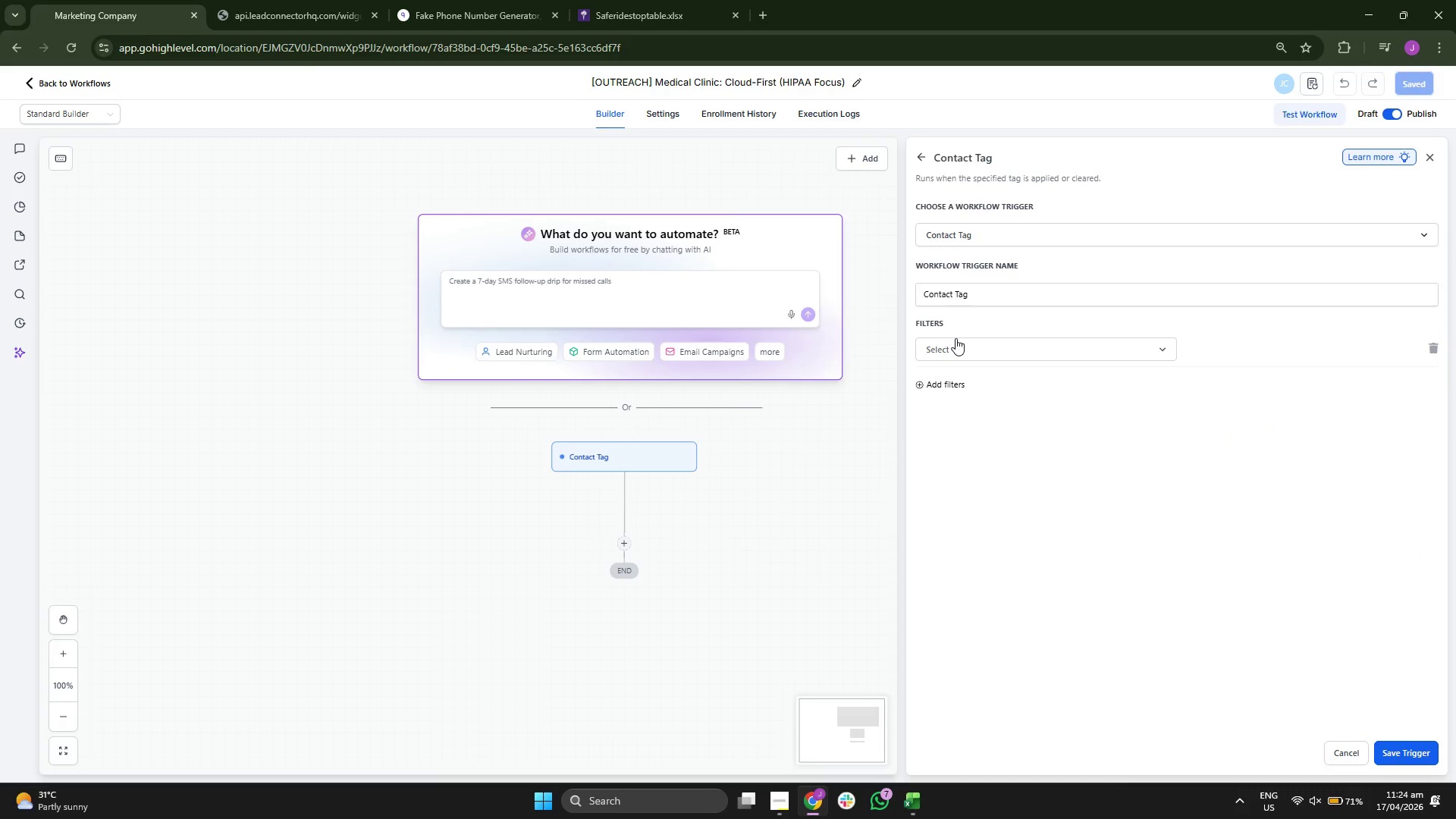 
left_click([977, 359])
 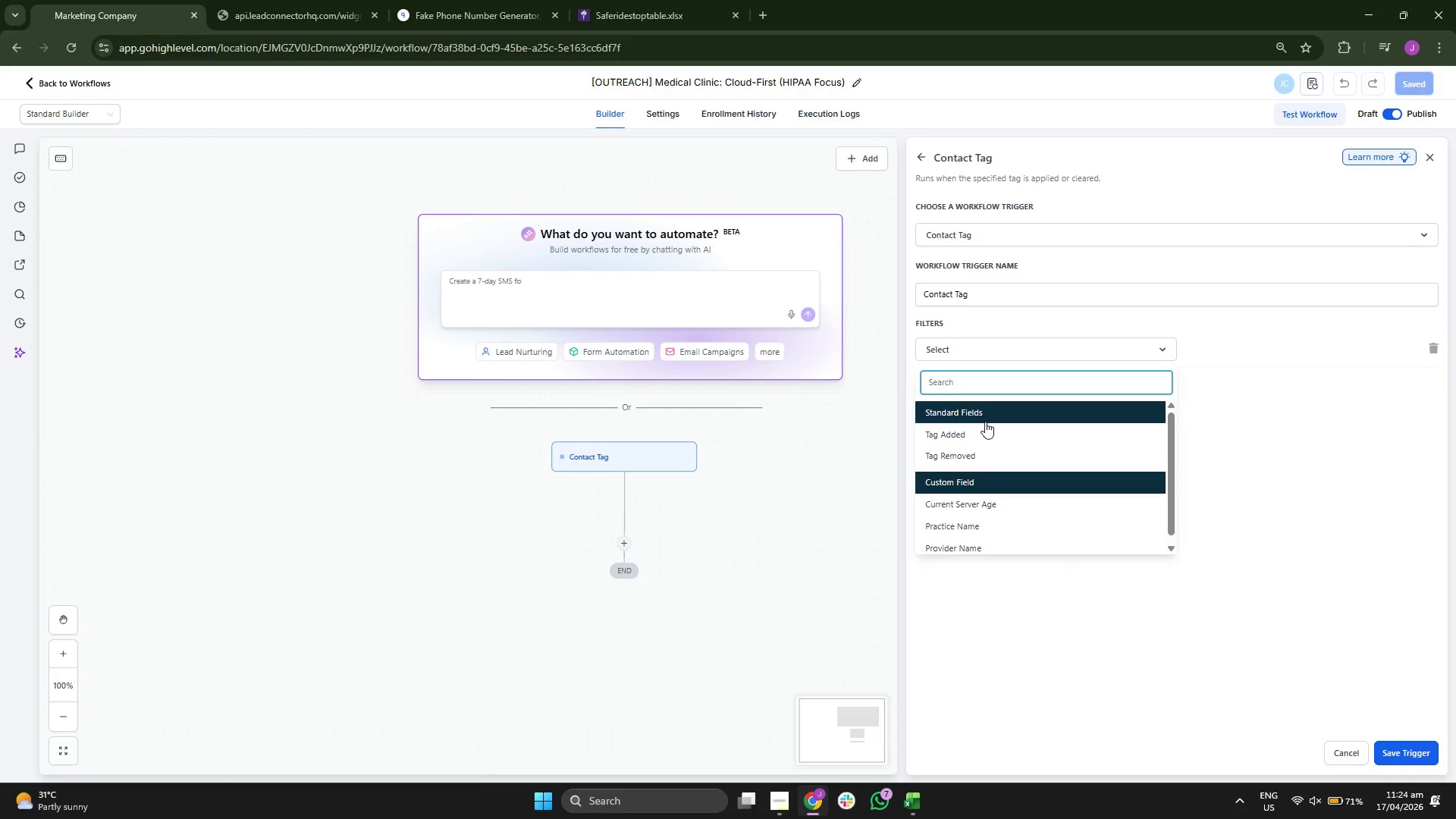 
left_click([987, 435])
 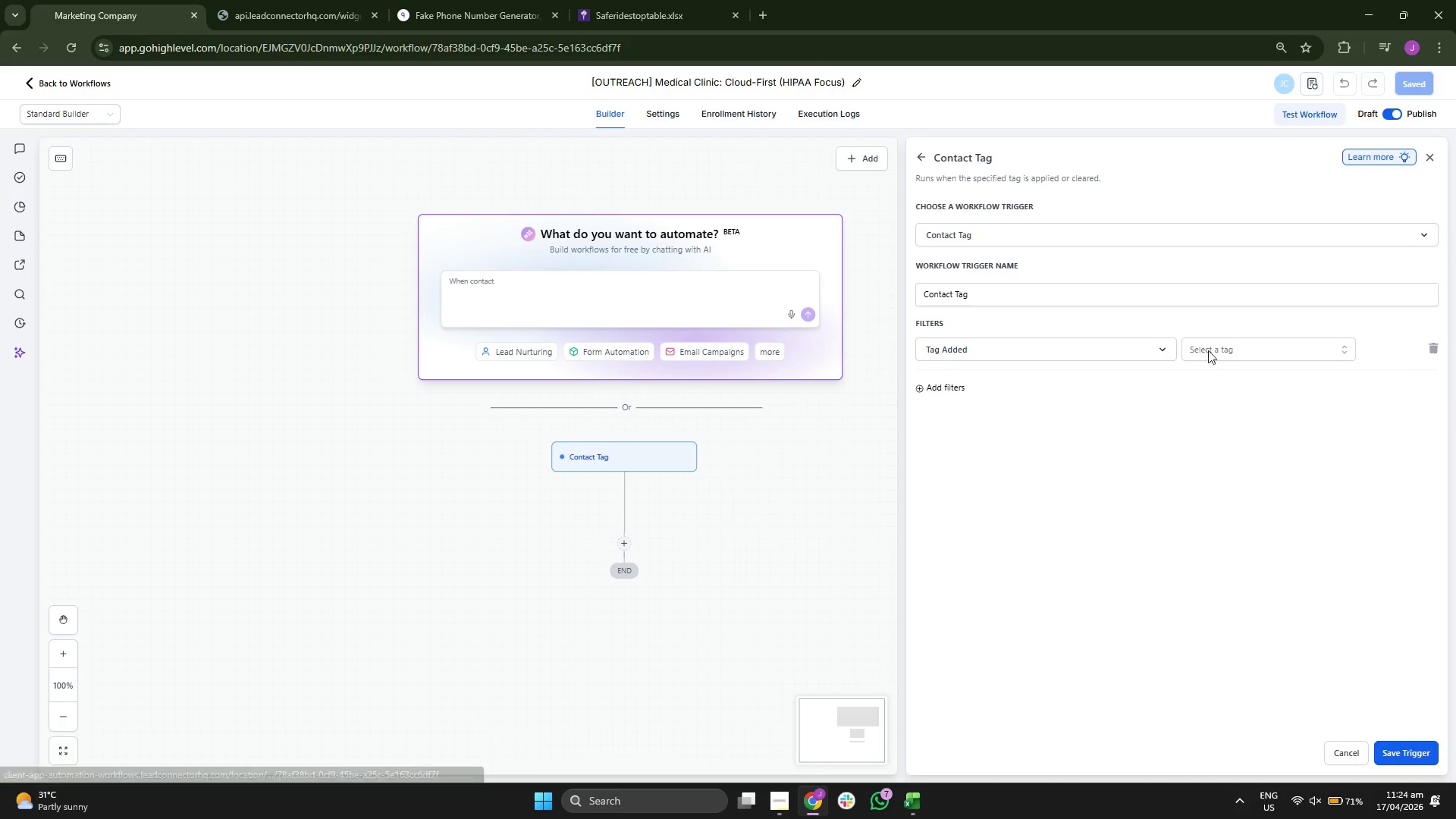 
left_click([1217, 348])
 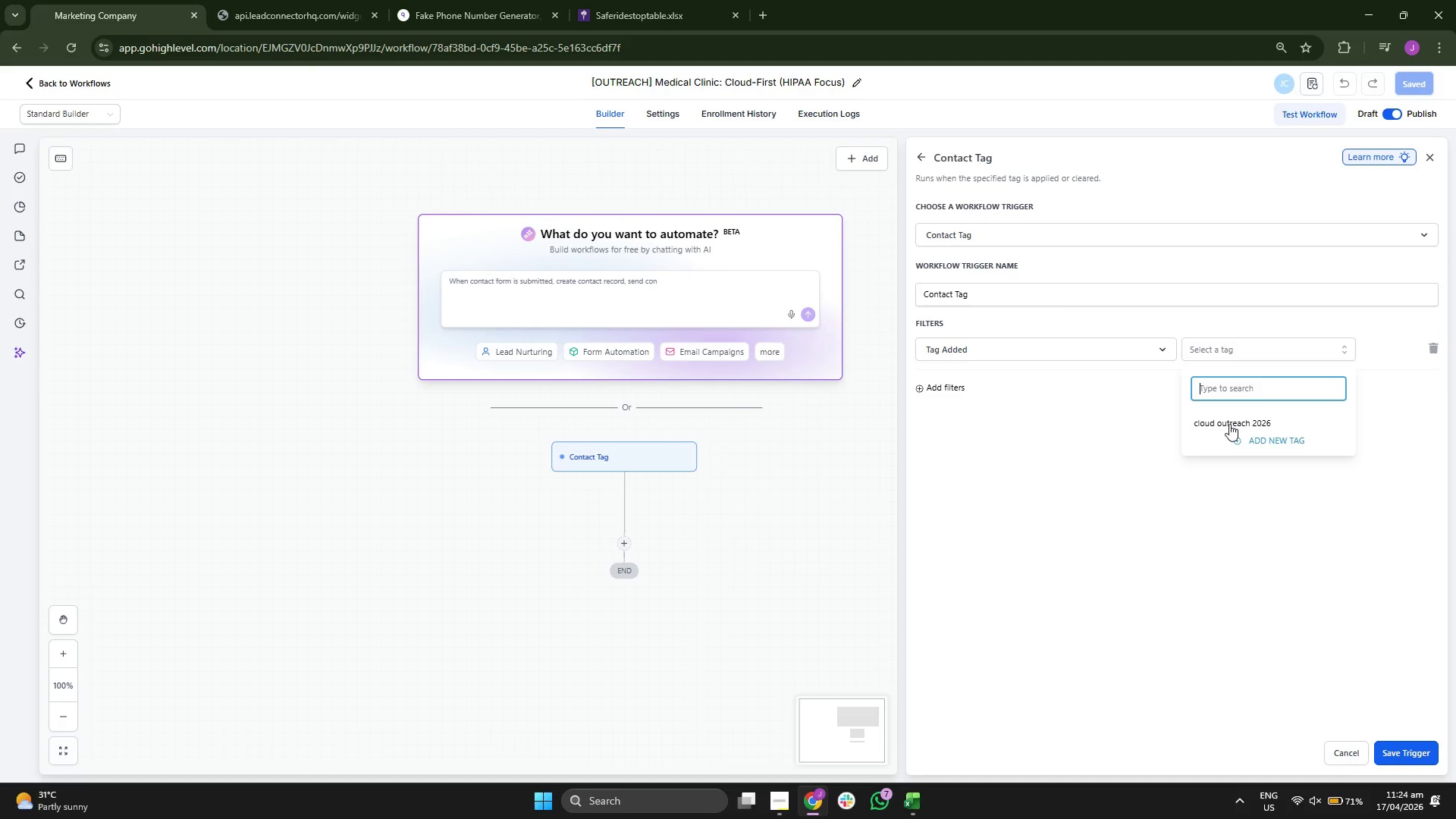 
left_click([1228, 424])
 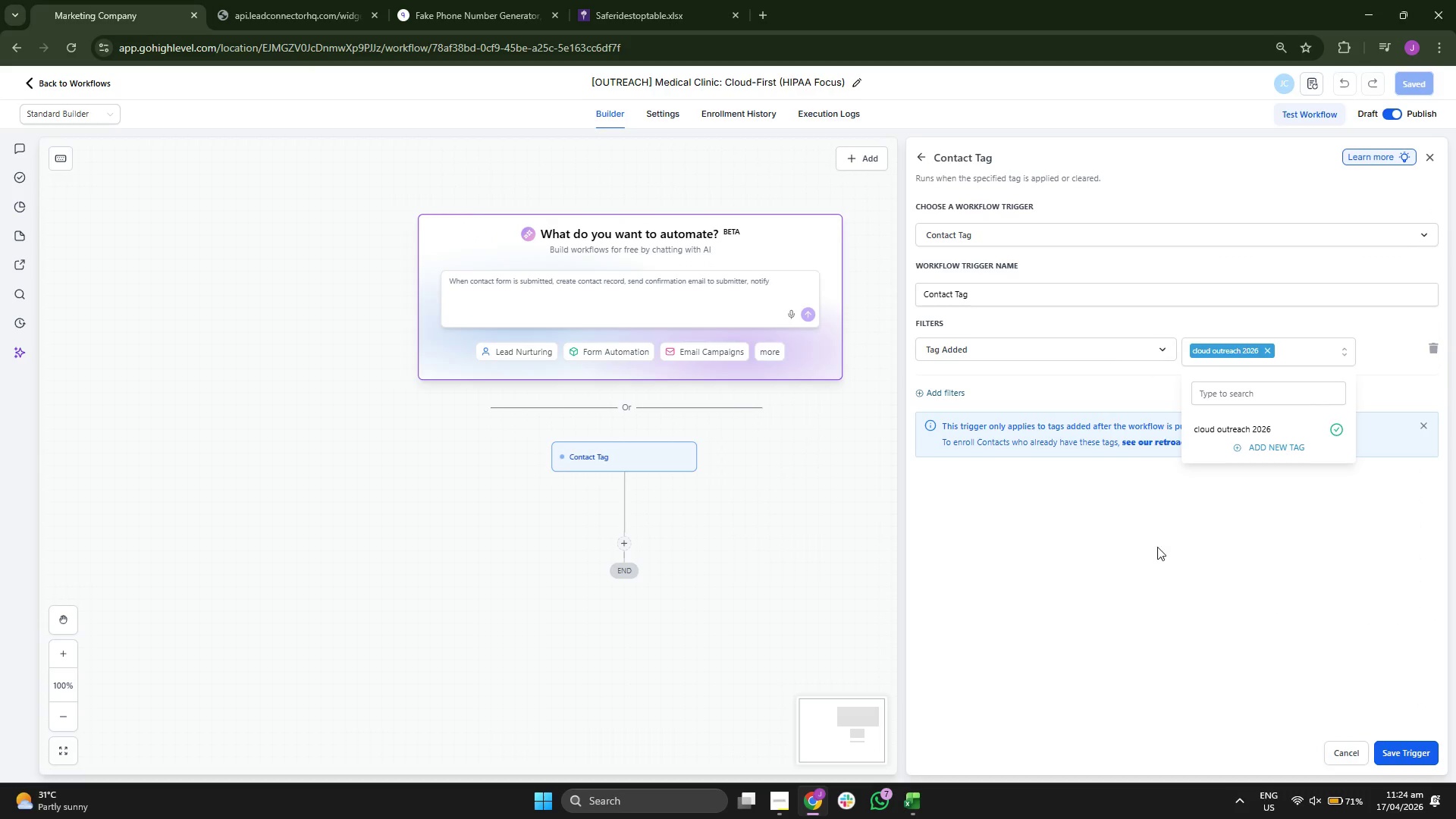 
left_click([1191, 562])
 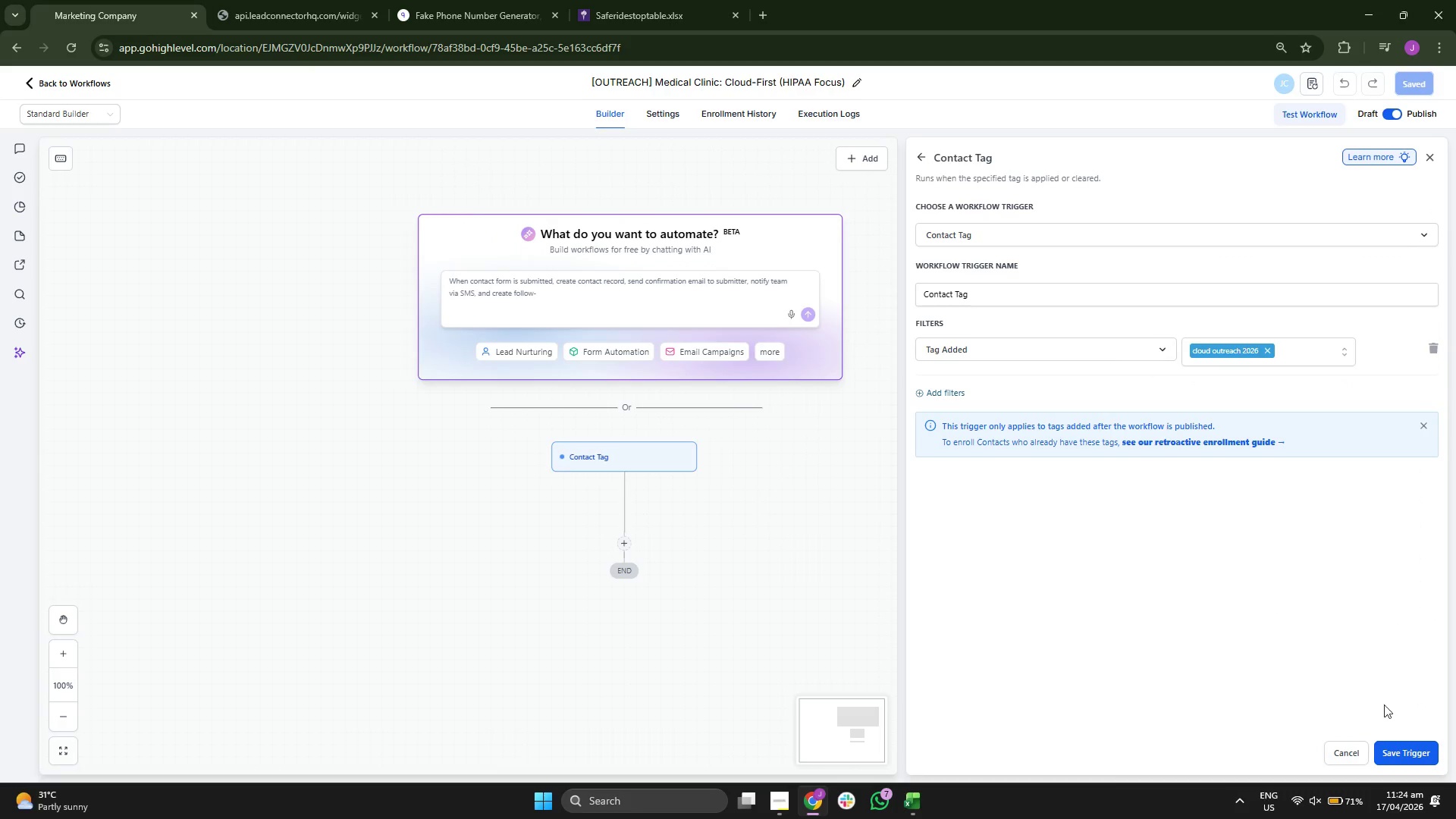 
left_click([1409, 746])
 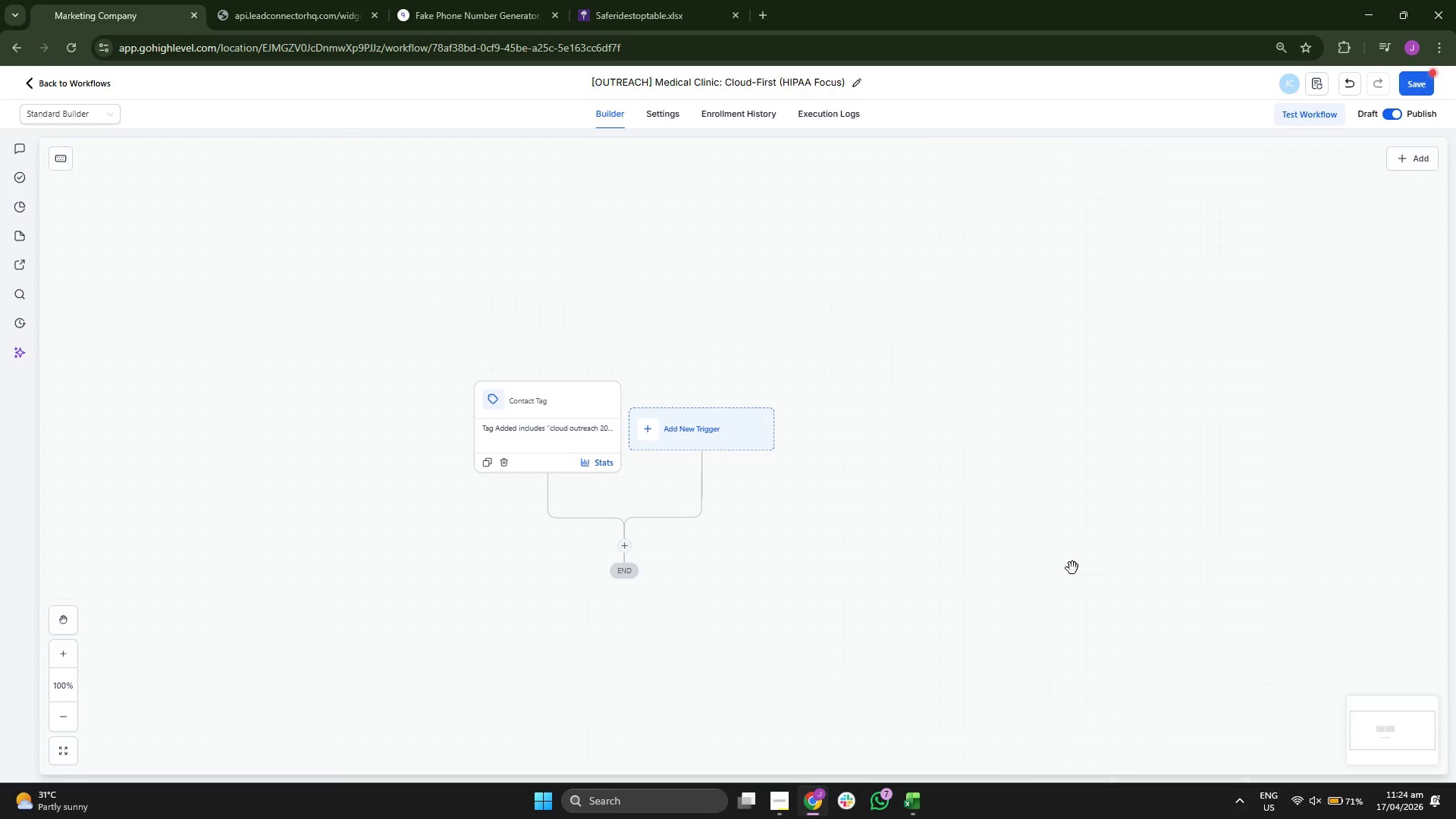 
left_click_drag(start_coordinate=[1062, 554], to_coordinate=[1128, 409])
 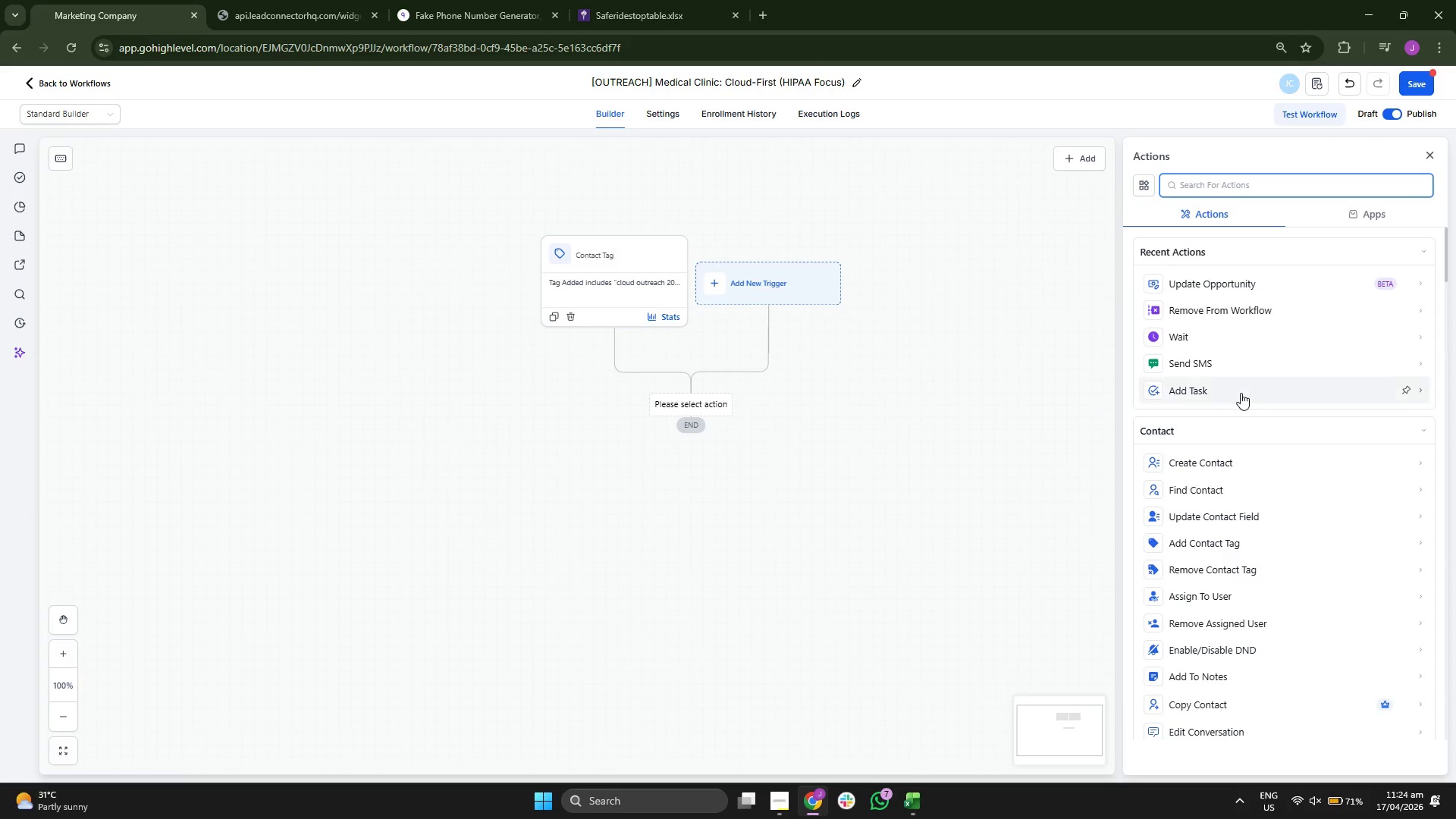 
scroll: coordinate [1287, 421], scroll_direction: down, amount: 5.0
 